 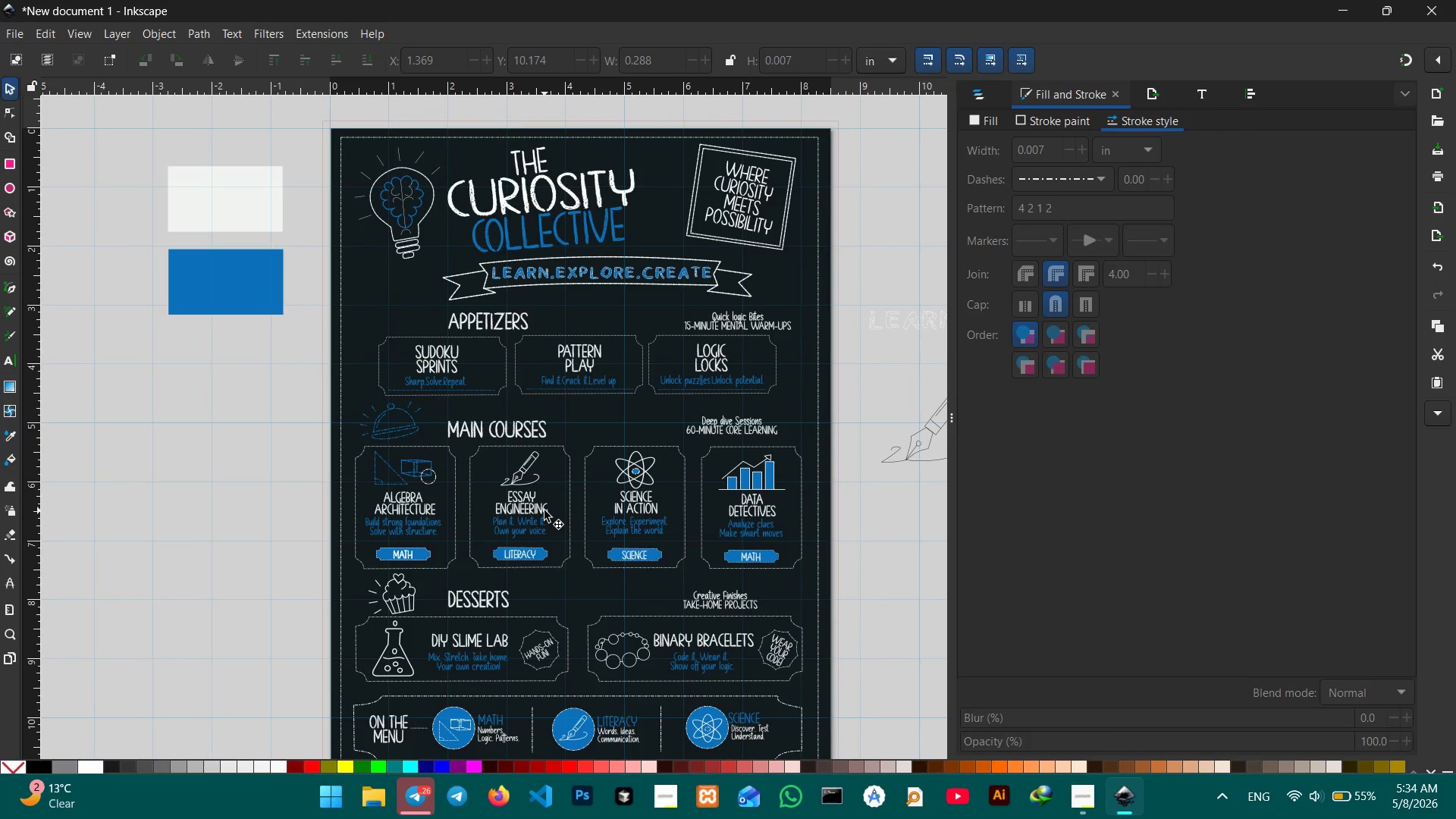 
scroll: coordinate [448, 334], scroll_direction: up, amount: 3.0
 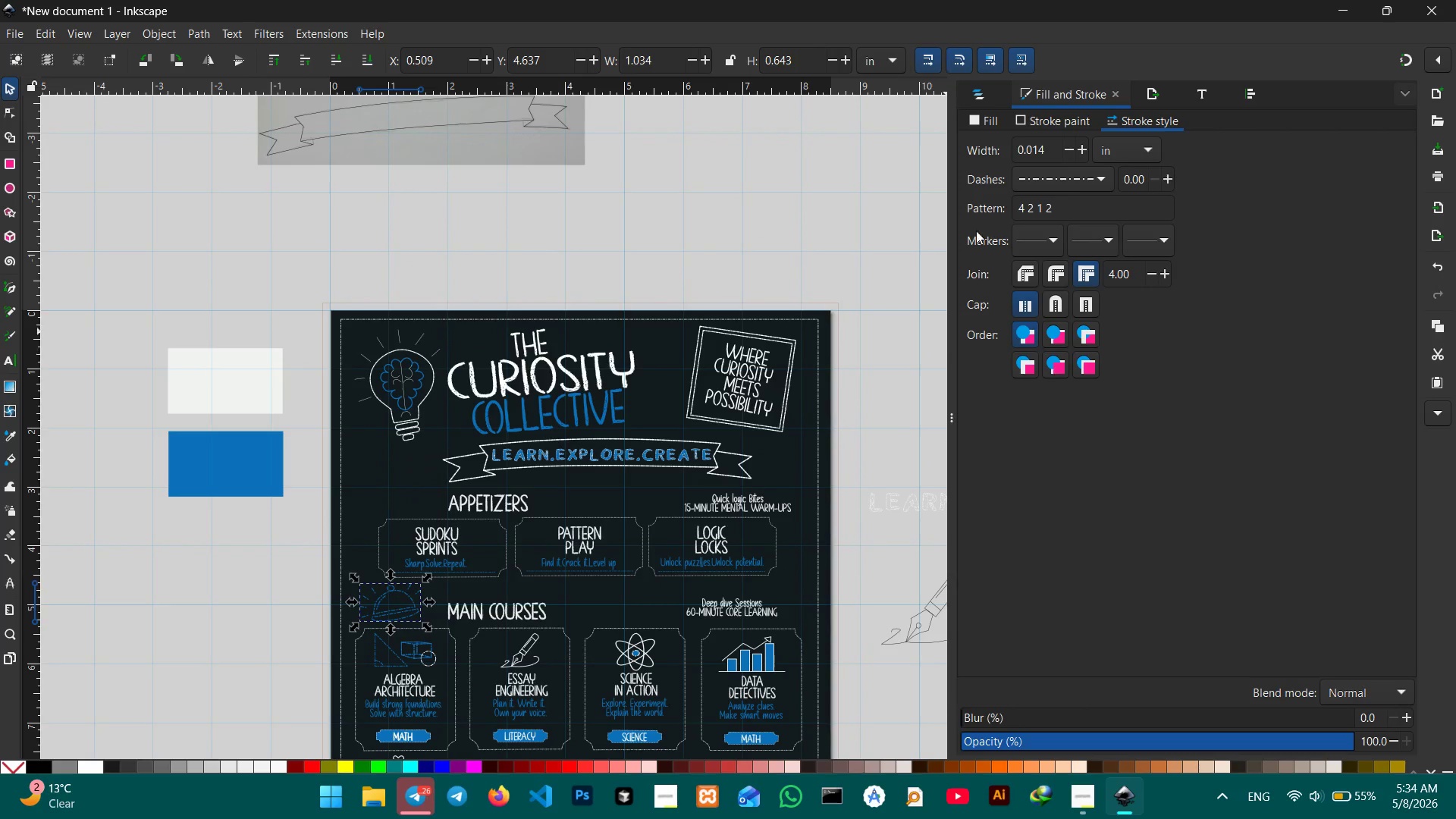 
left_click([1056, 157])
 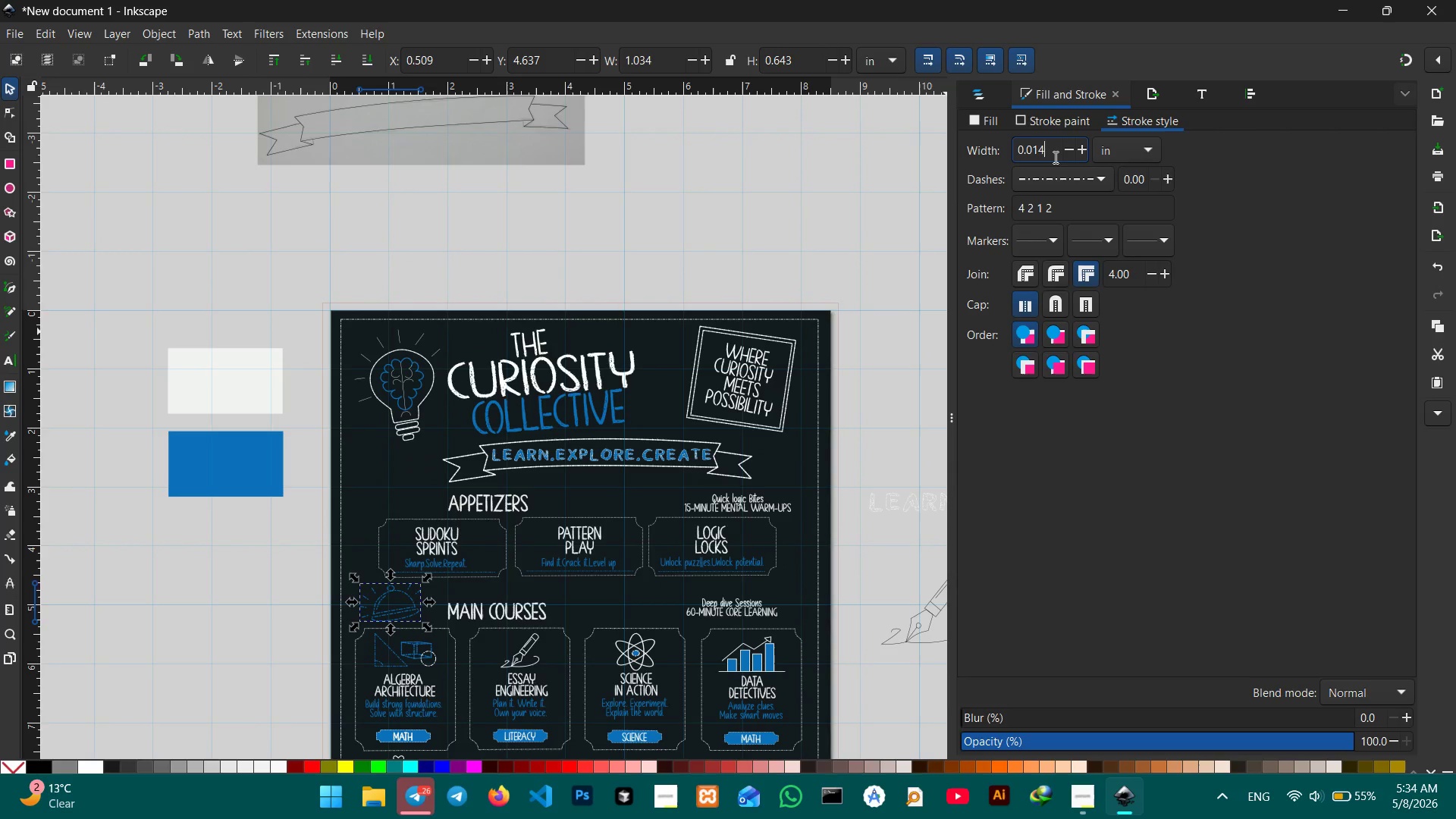 
key(Backspace)
 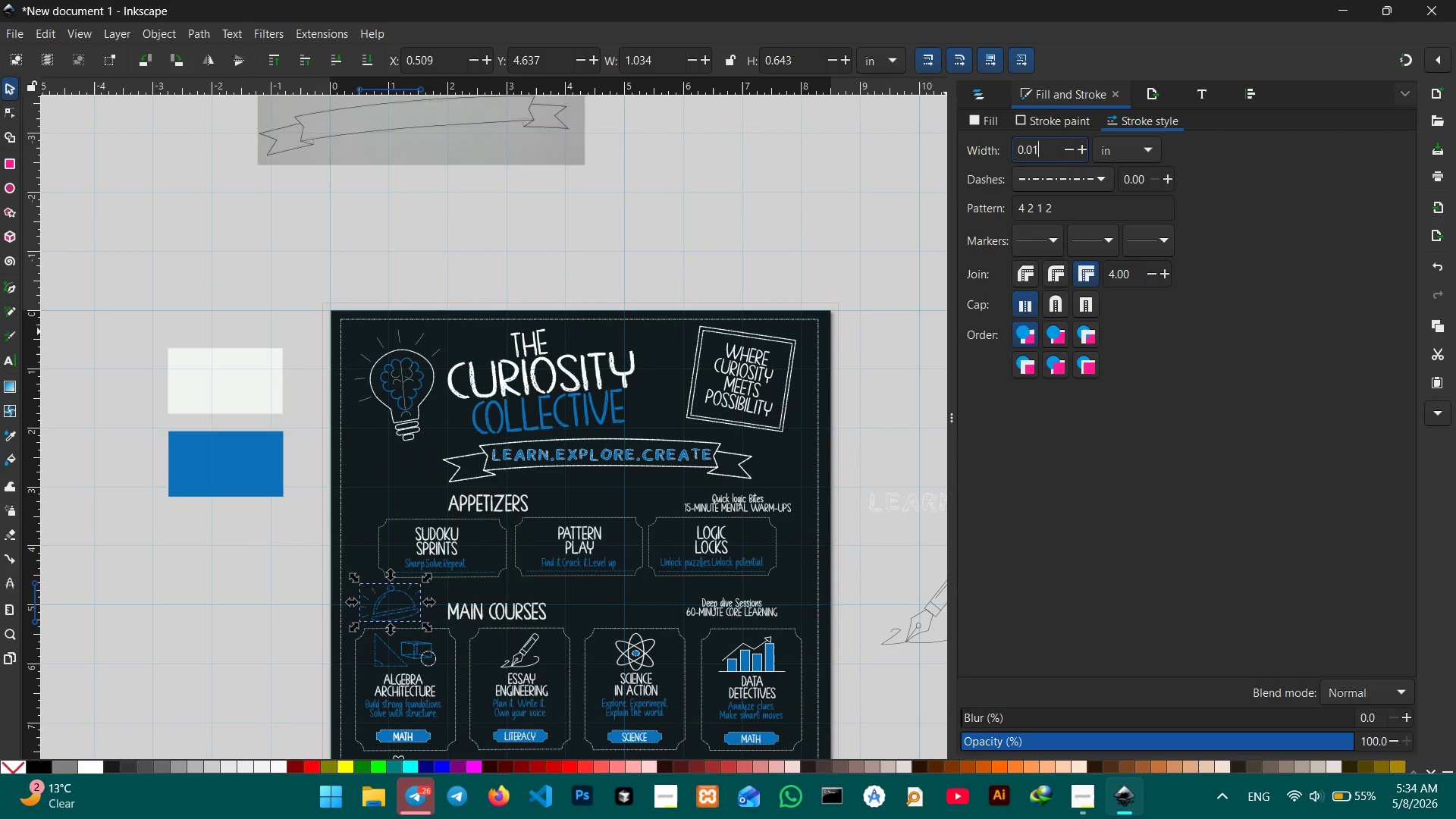 
key(Backspace)
 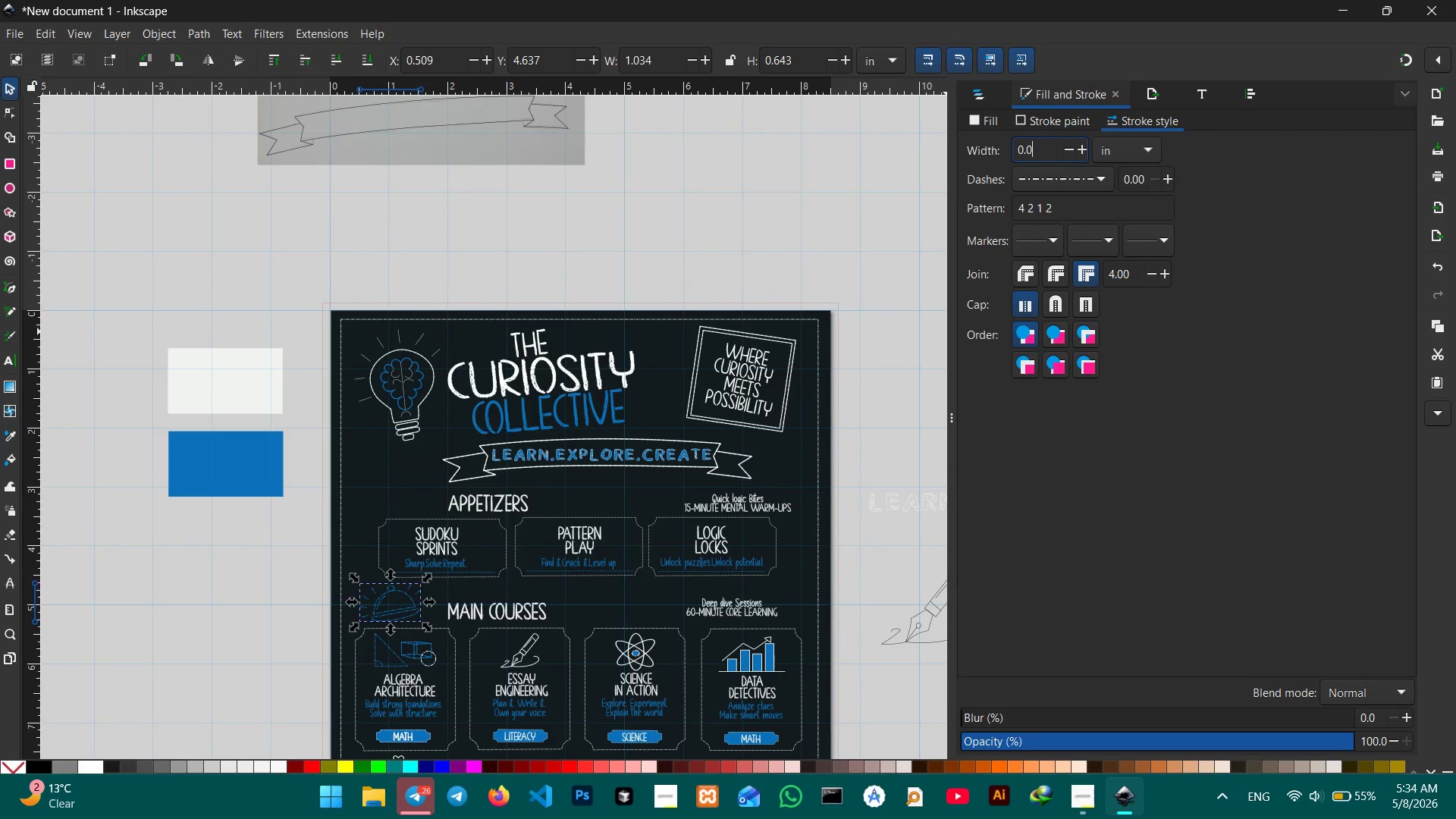 
key(Numpad3)
 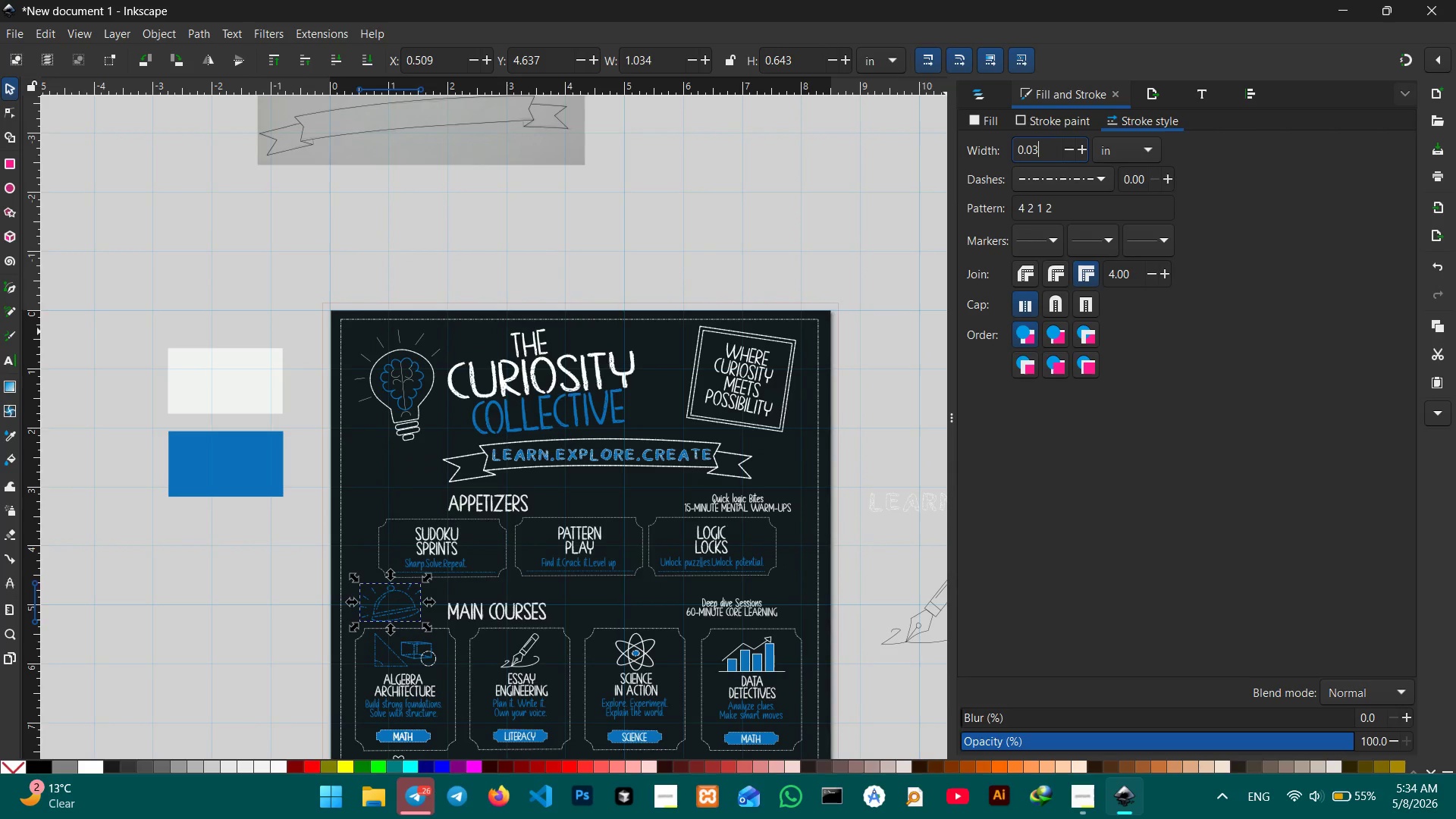 
key(Numpad0)
 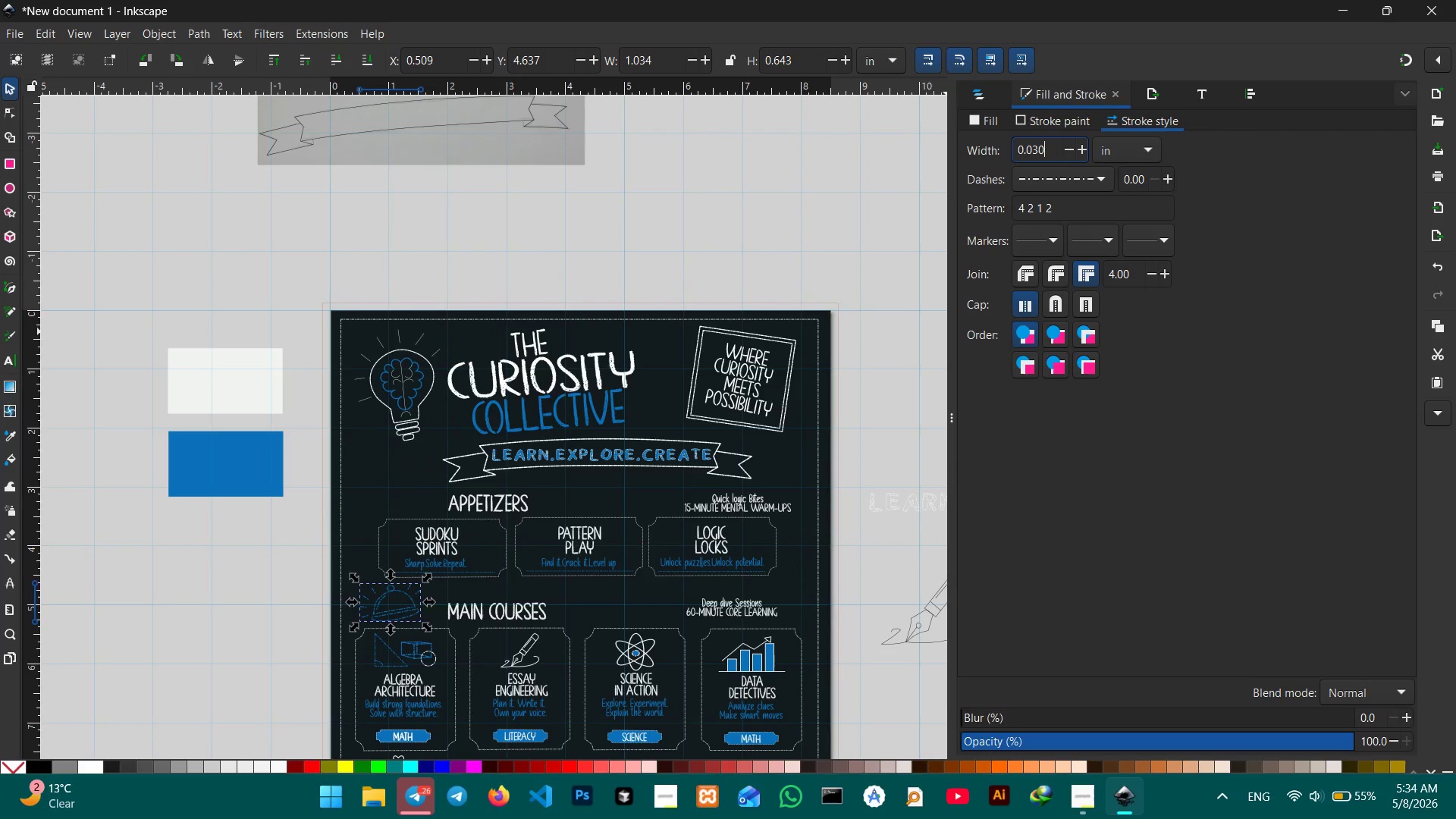 
key(Enter)
 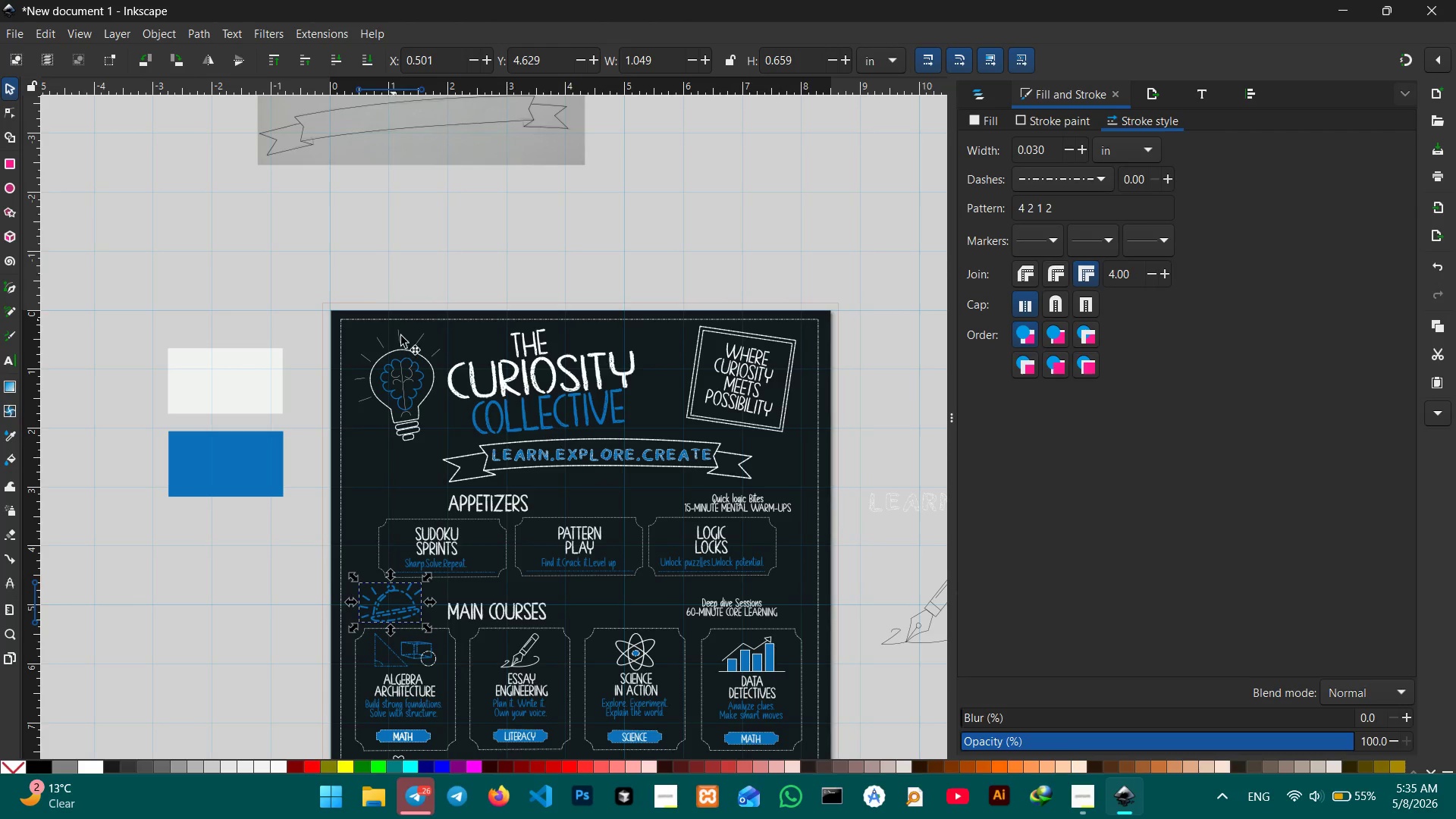 
hold_key(key=ControlLeft, duration=0.34)
scroll: coordinate [422, 389], scroll_direction: up, amount: 1.0
 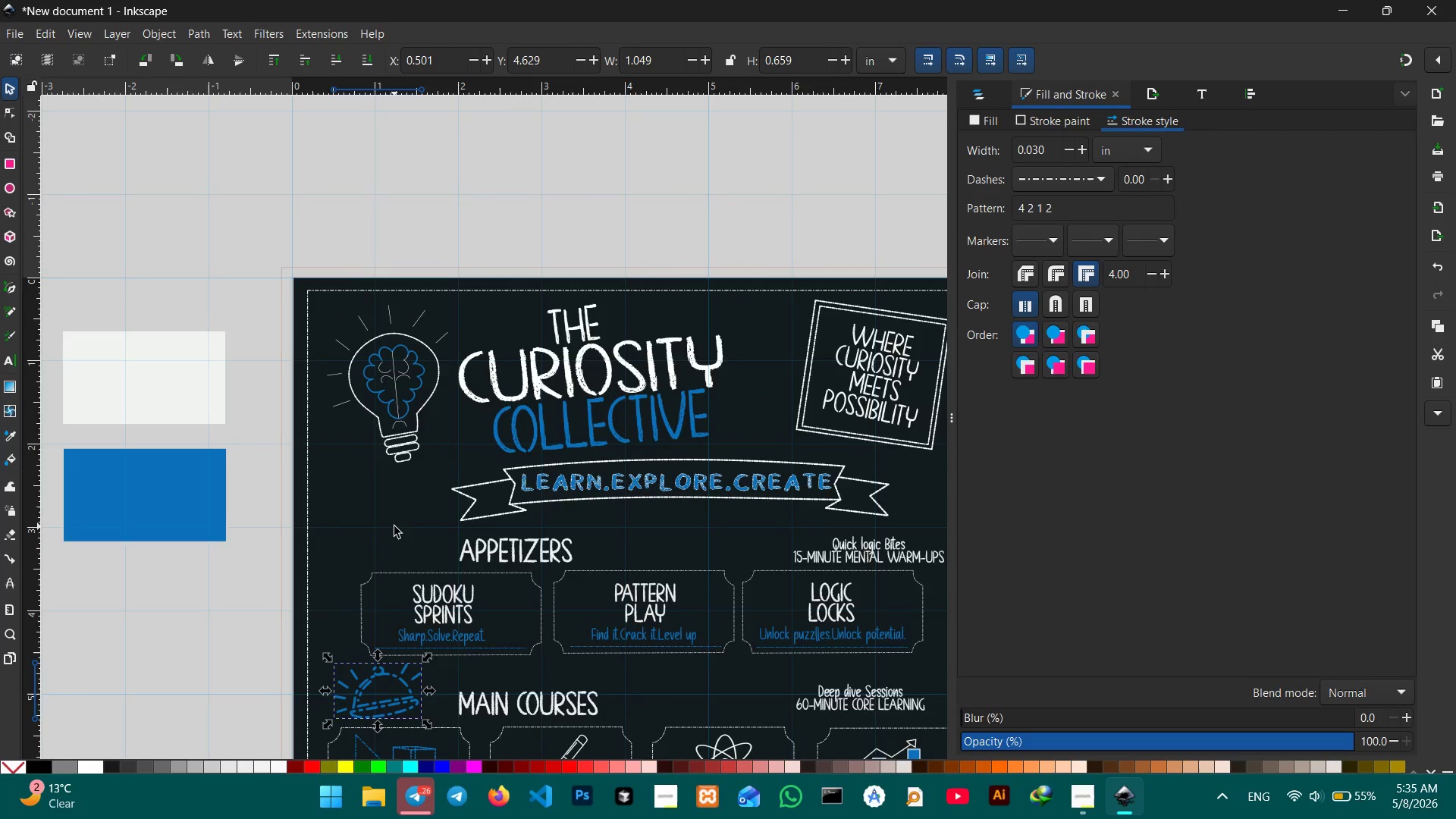 
key(Control+ControlLeft)
 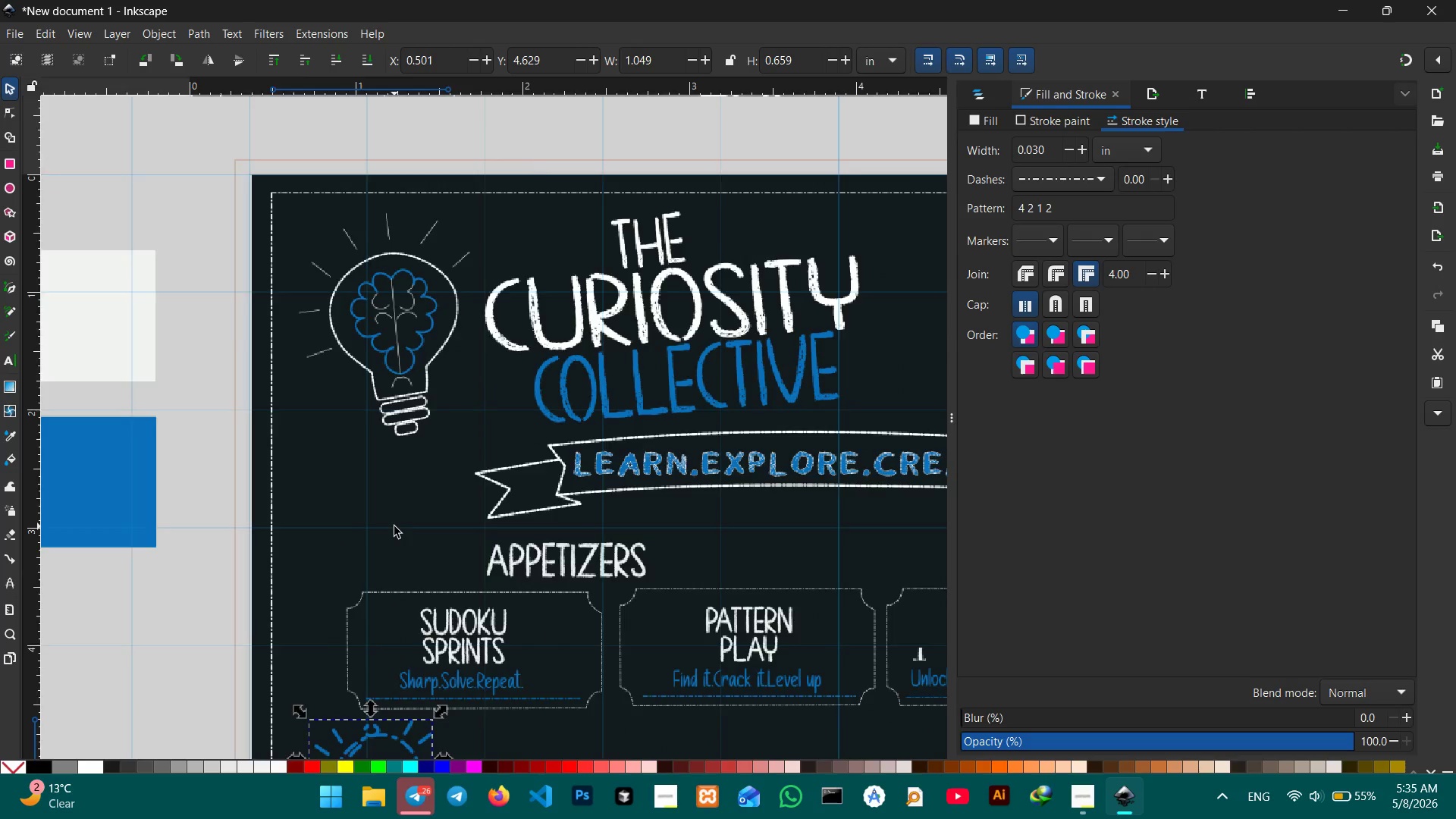 
scroll: coordinate [392, 510], scroll_direction: down, amount: 10.0
 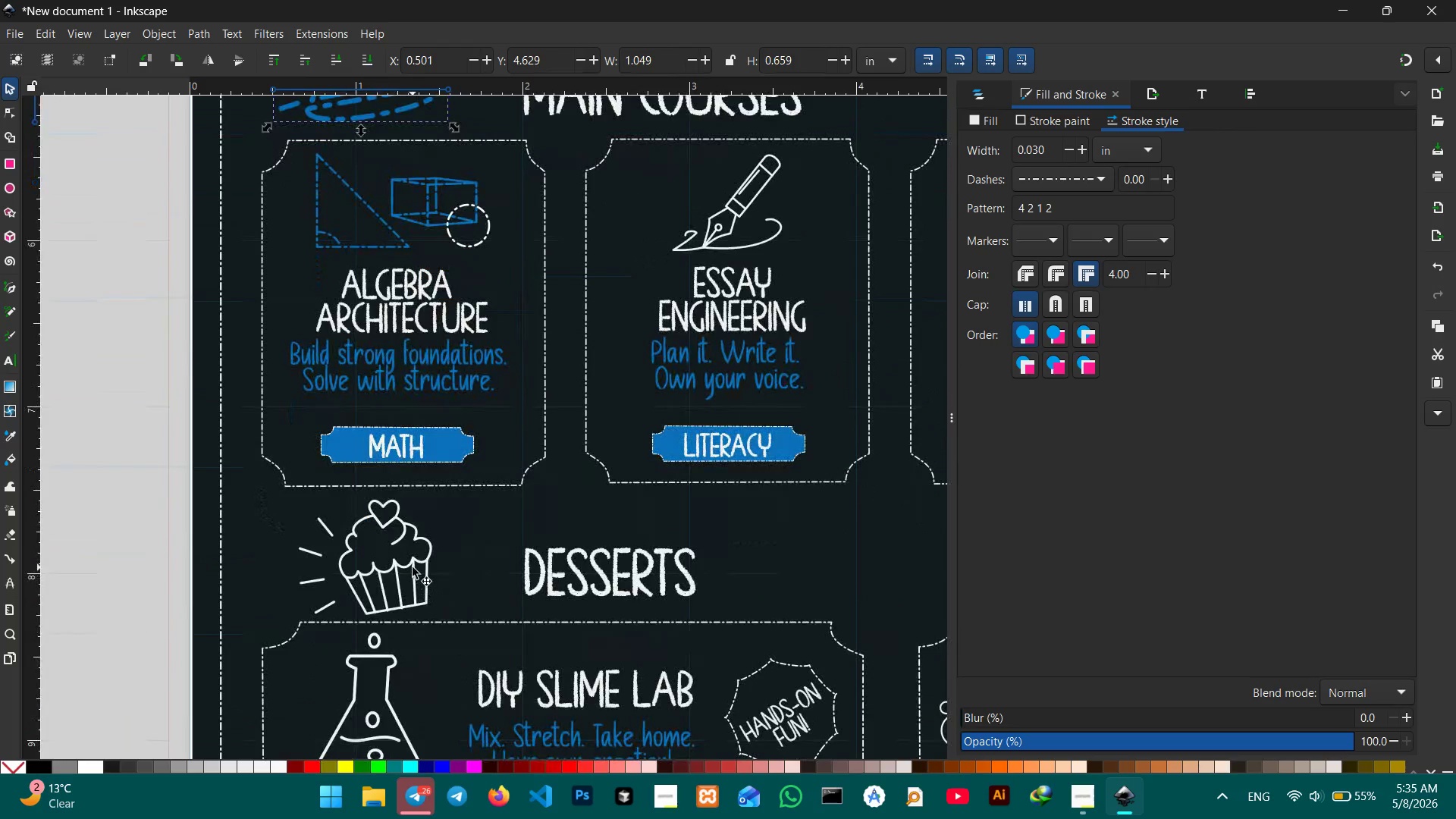 
left_click([413, 567])
 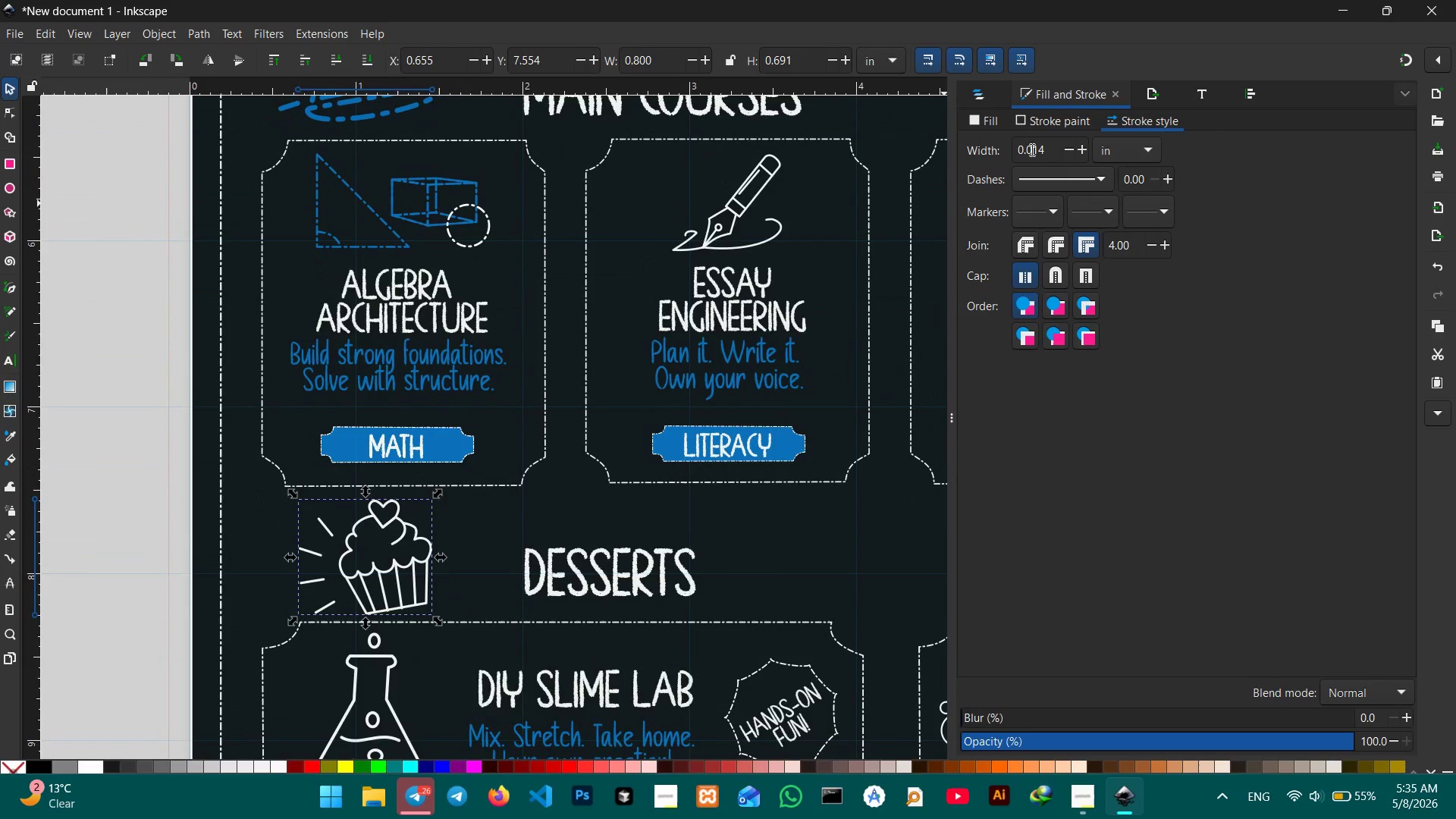 
left_click([1057, 149])
 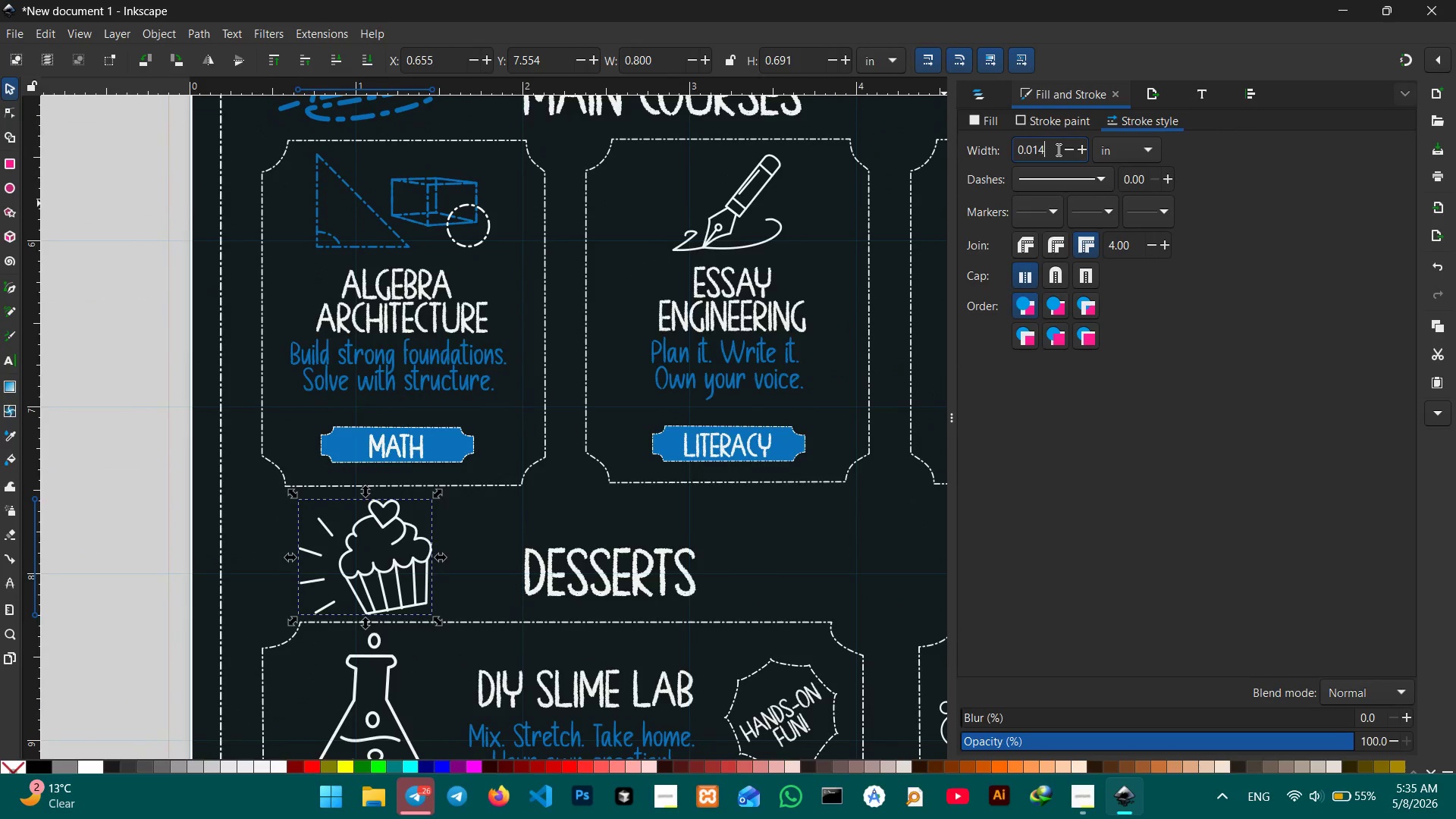 
key(Backspace)
 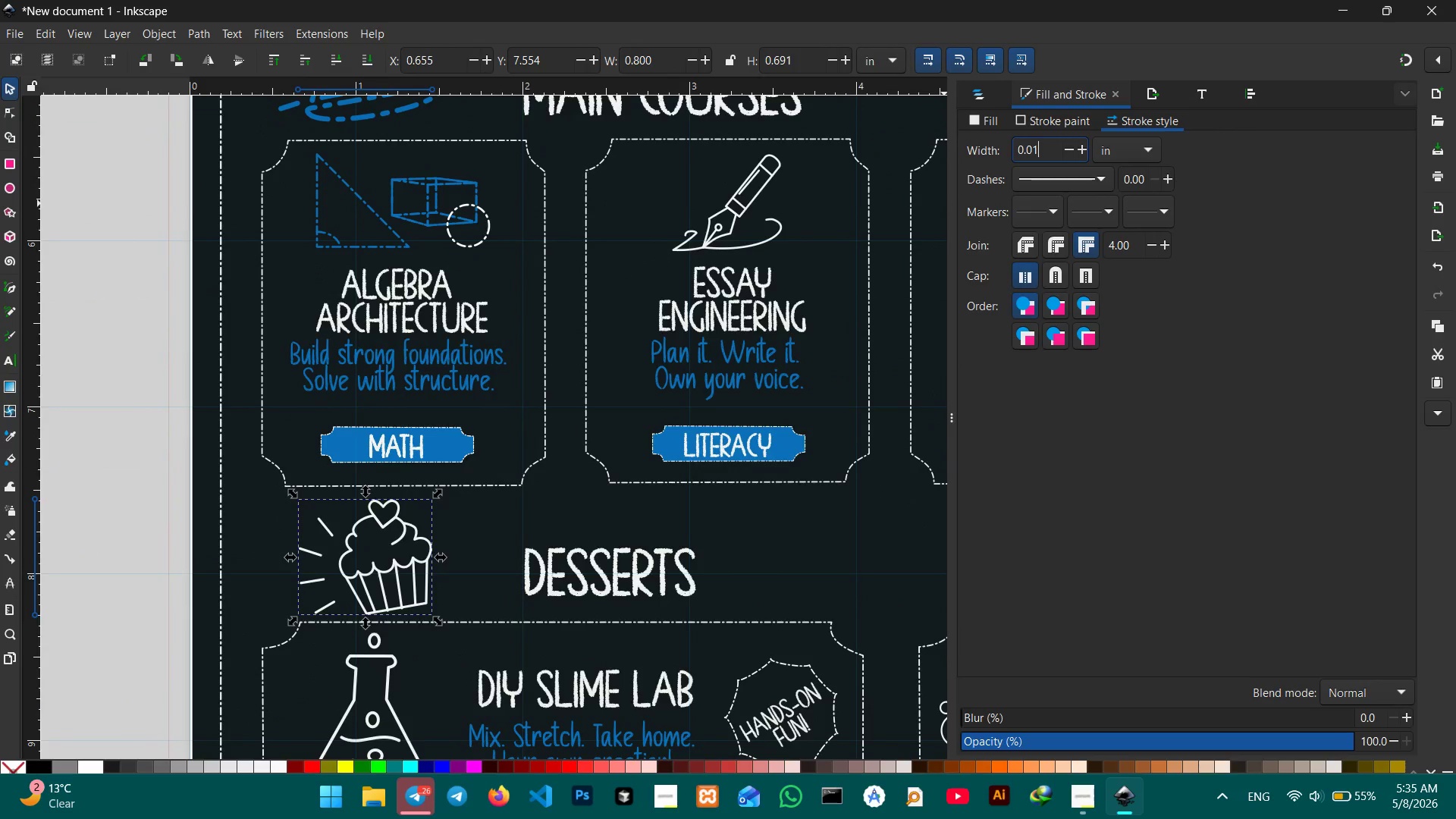 
key(Backspace)
 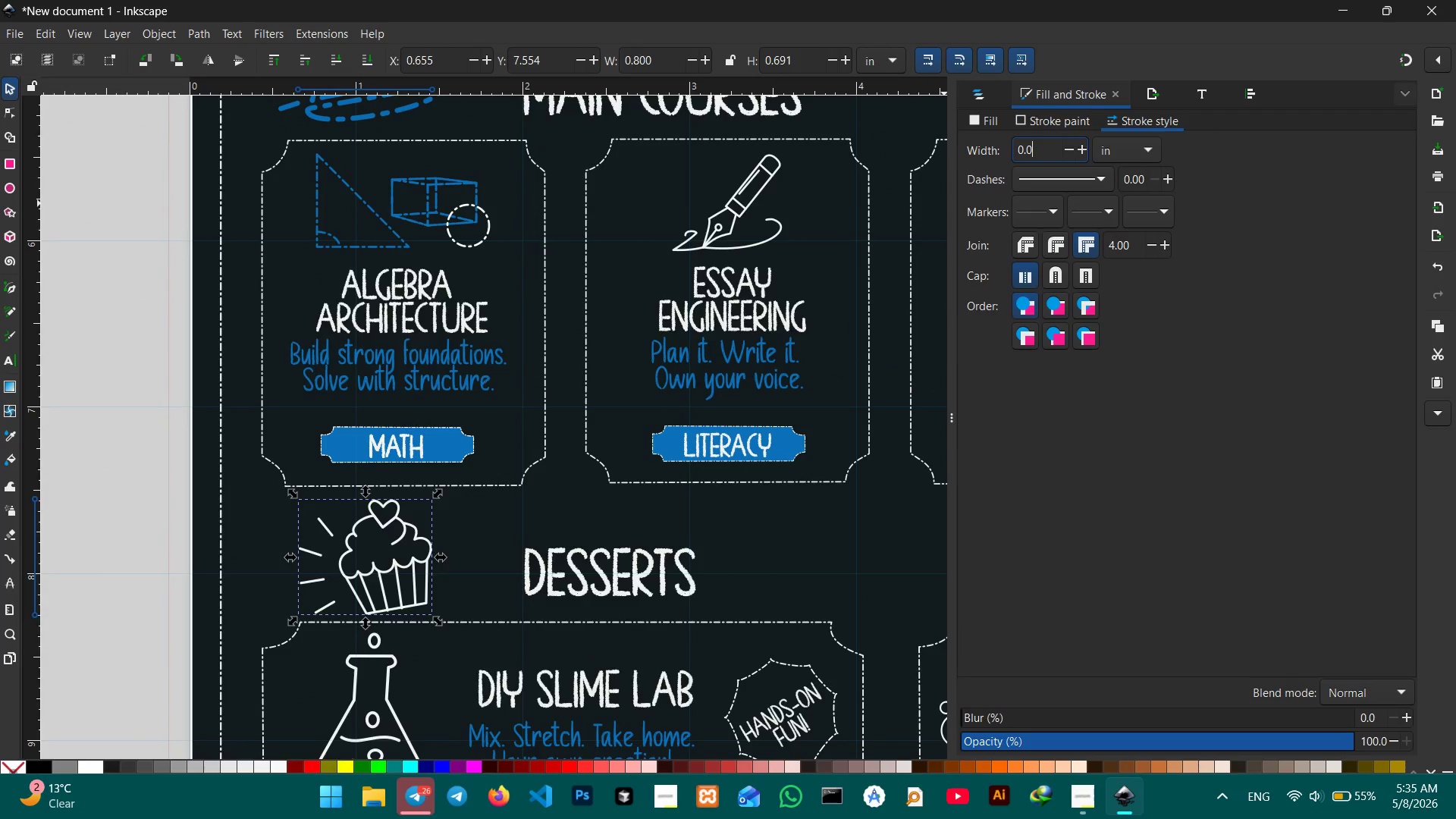 
key(Numpad3)
 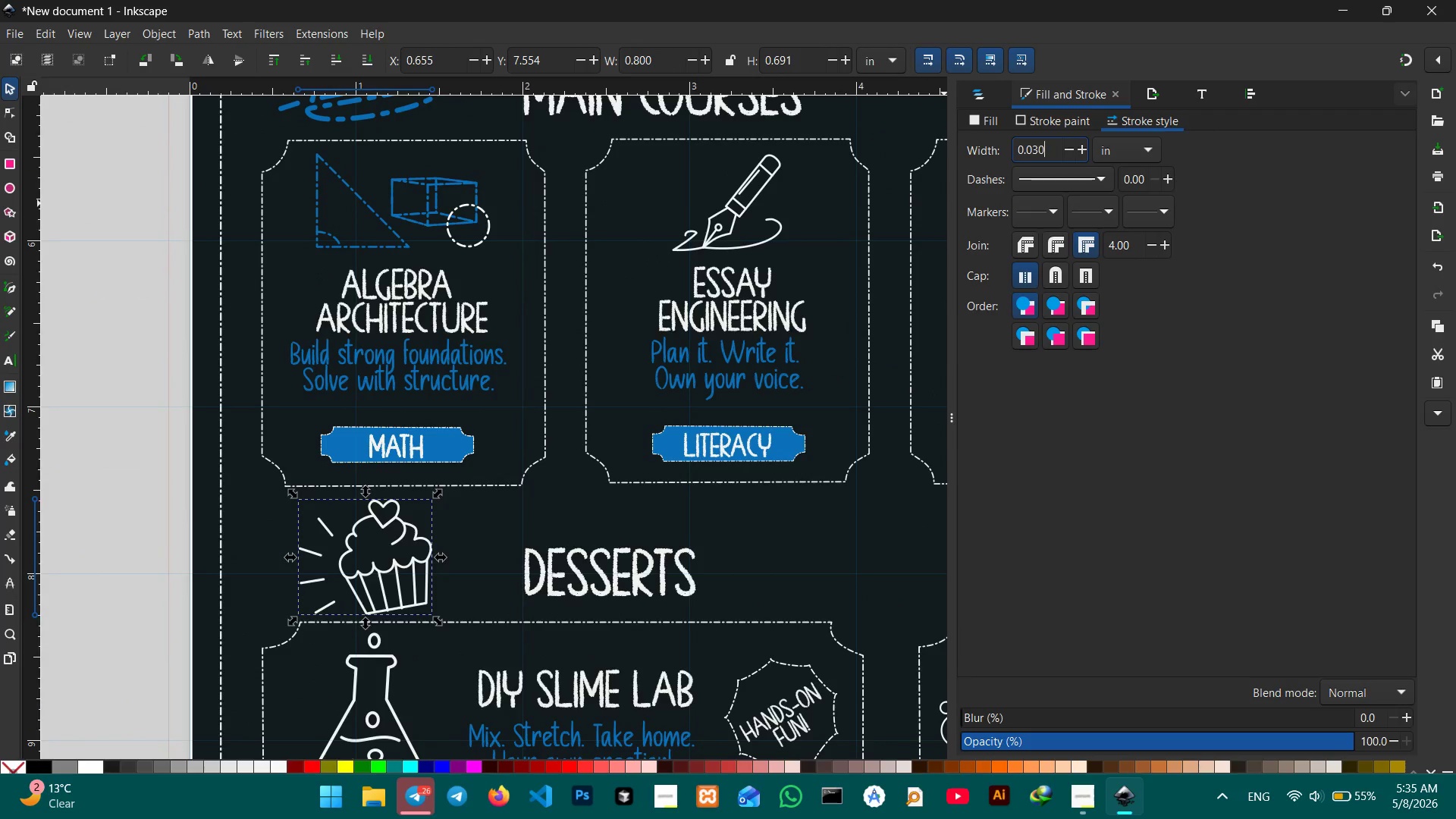 
key(Numpad0)
 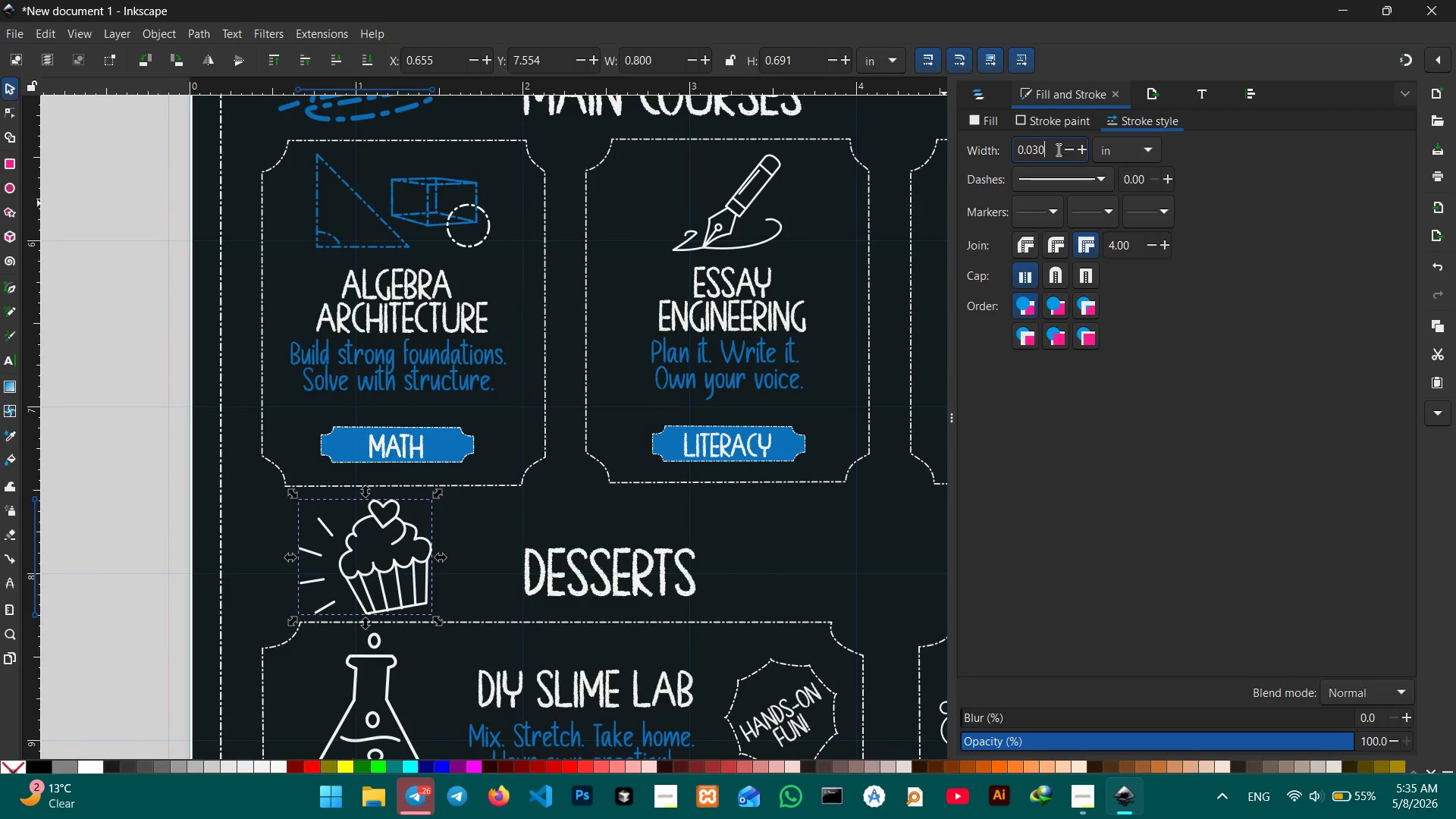 
key(Enter)
 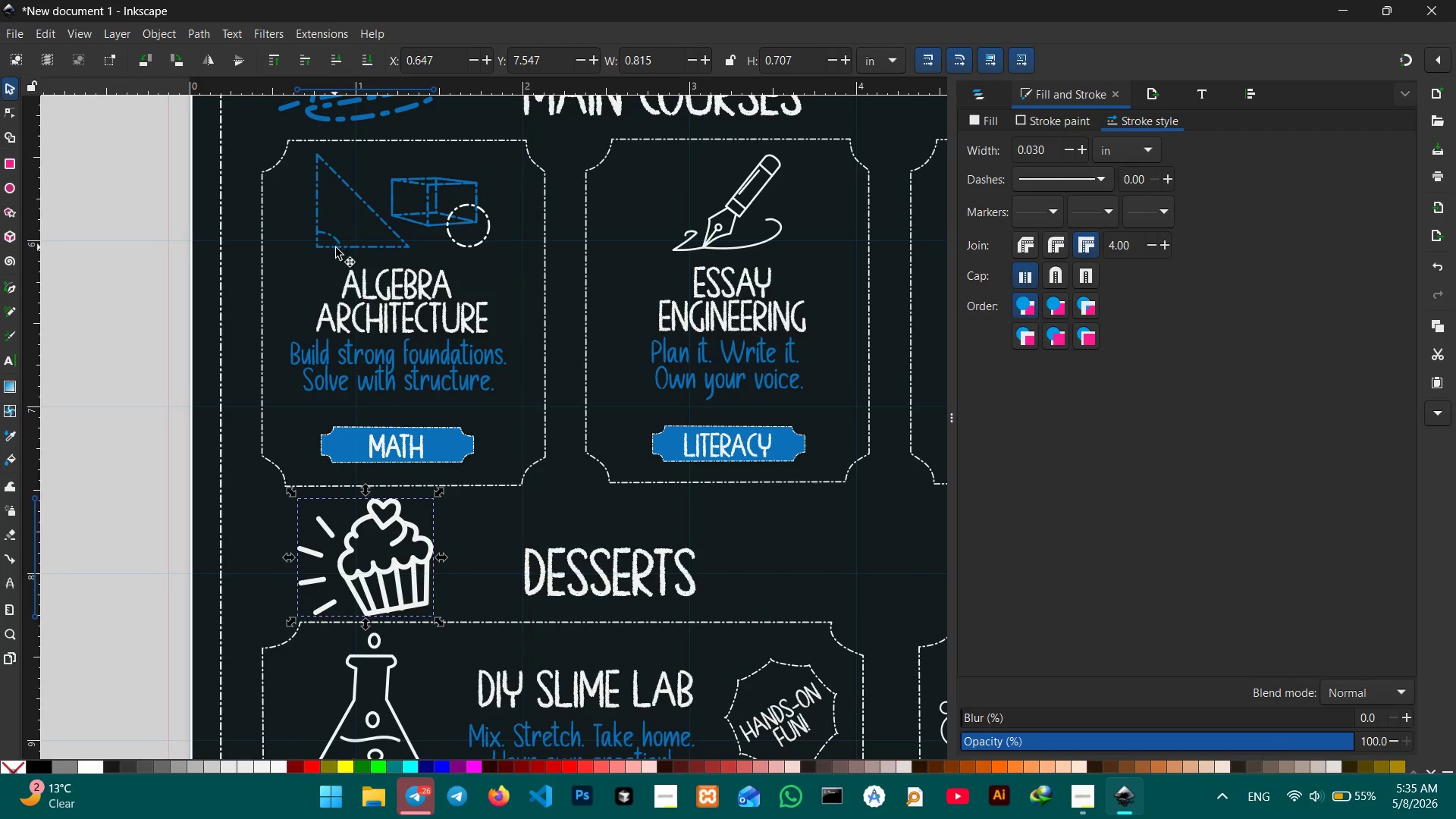 
scroll: coordinate [330, 277], scroll_direction: up, amount: 9.0
 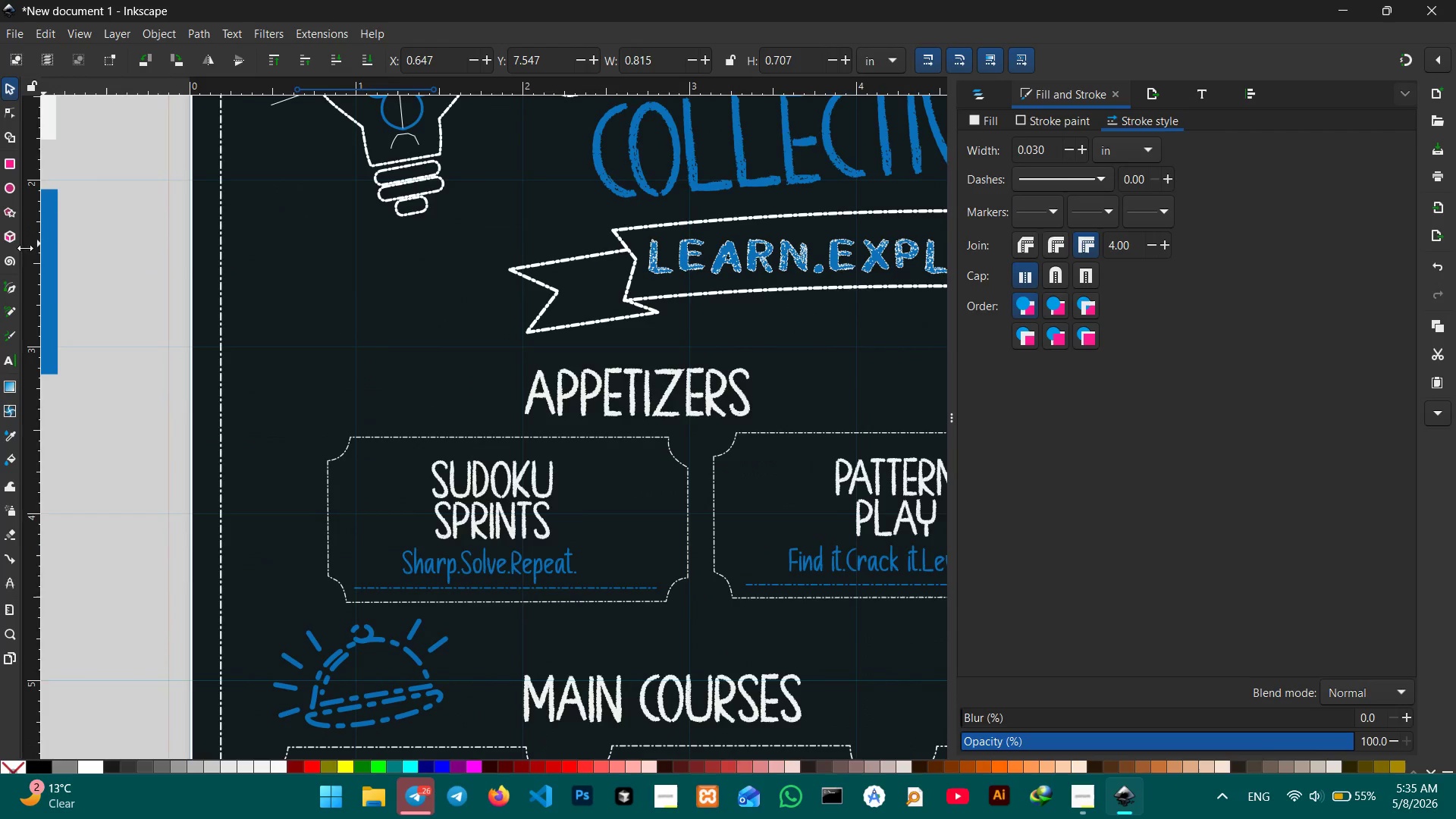 
mouse_move([-1, 249])
 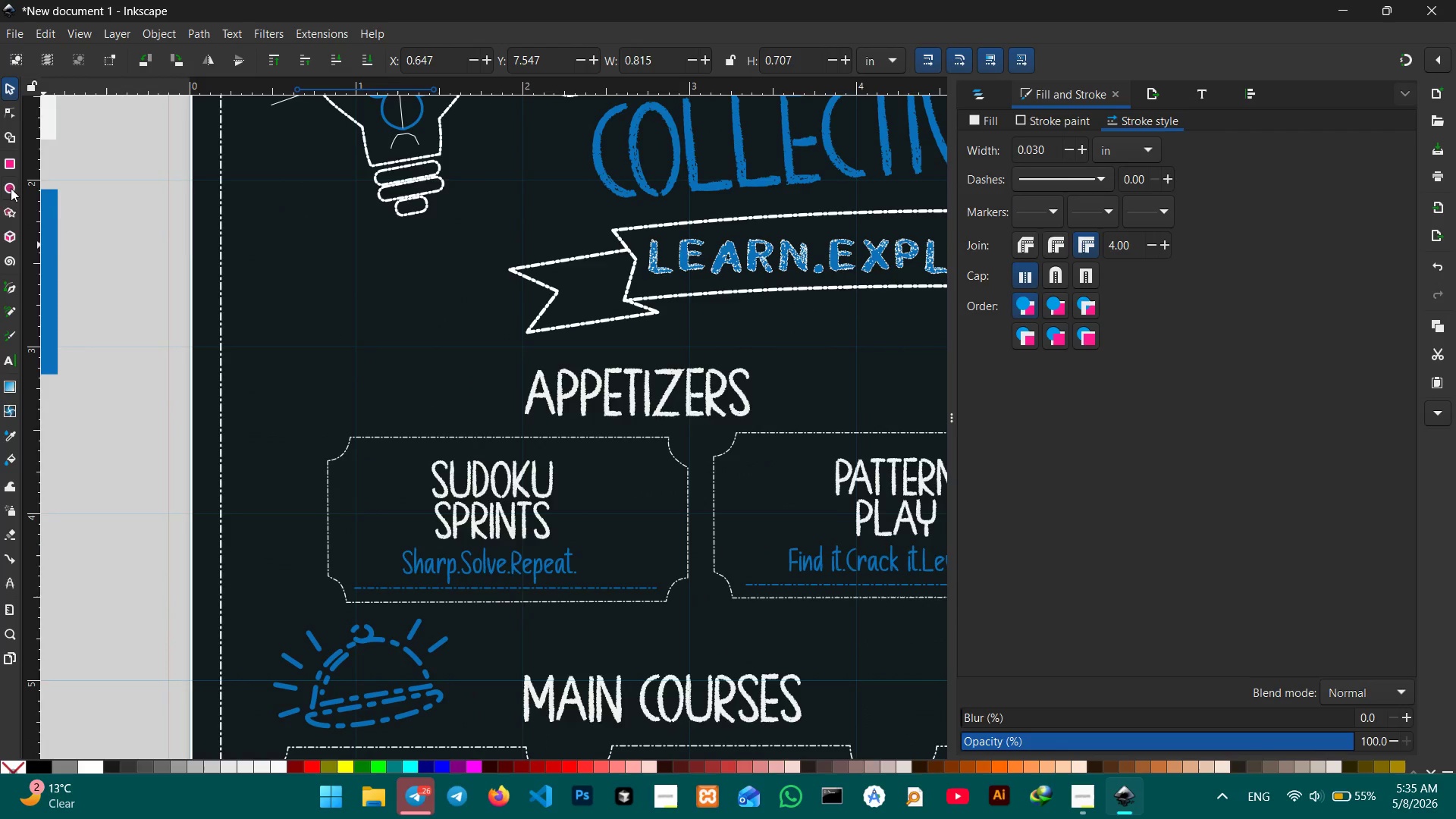 
left_click([11, 187])
 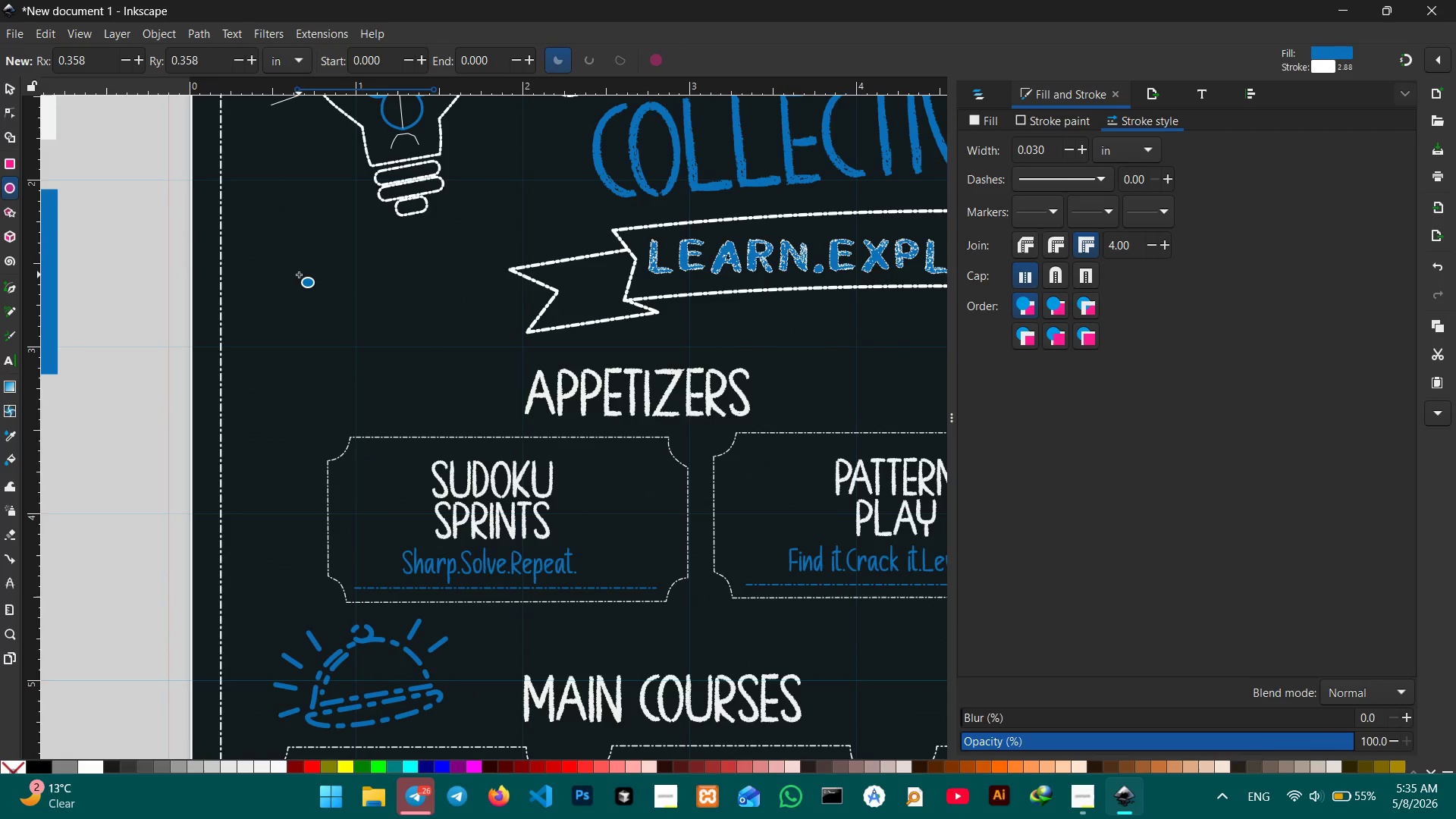 
left_click_drag(start_coordinate=[301, 275], to_coordinate=[444, 429])
 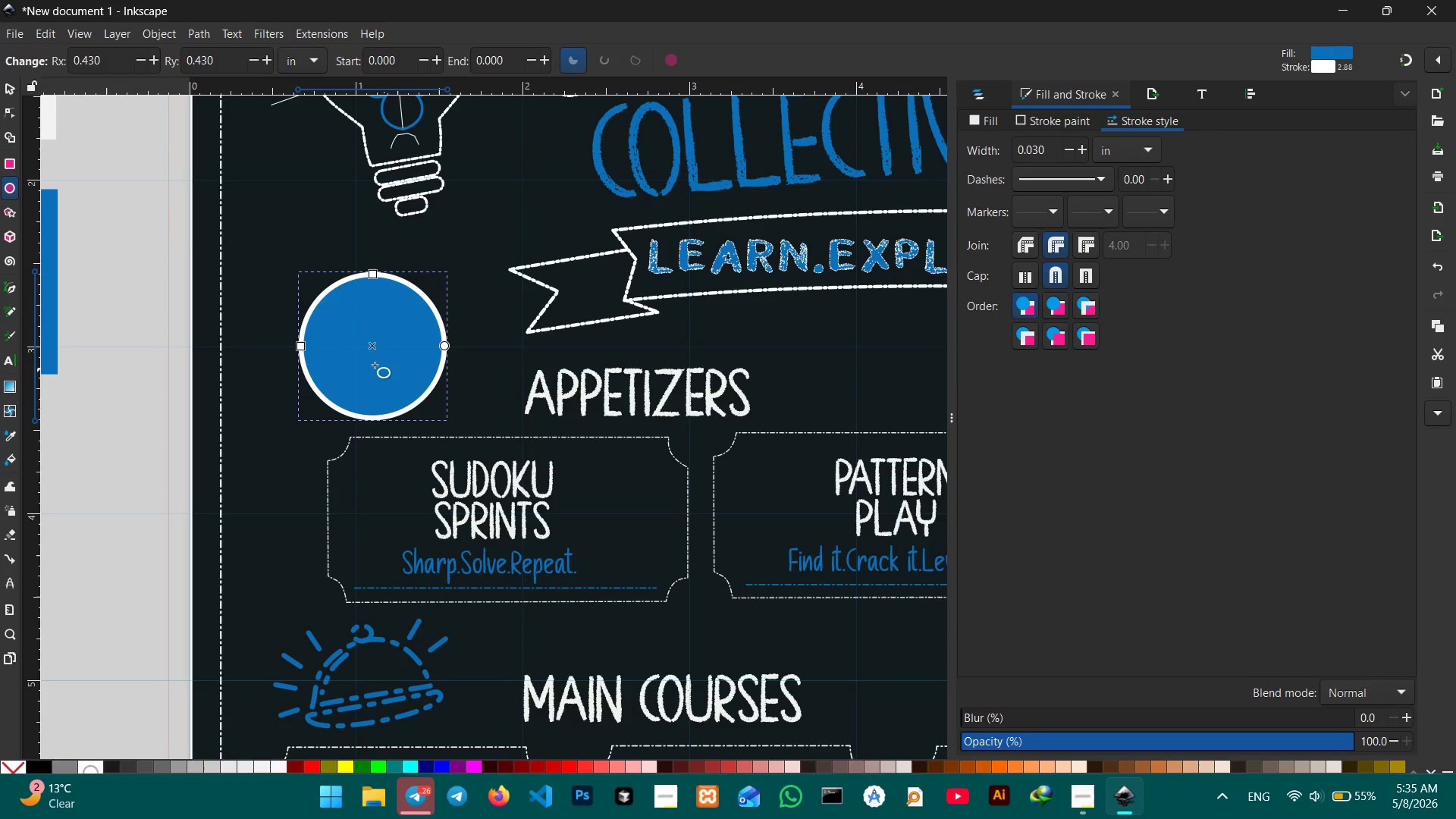 
hold_key(key=ShiftLeft, duration=1.55)
 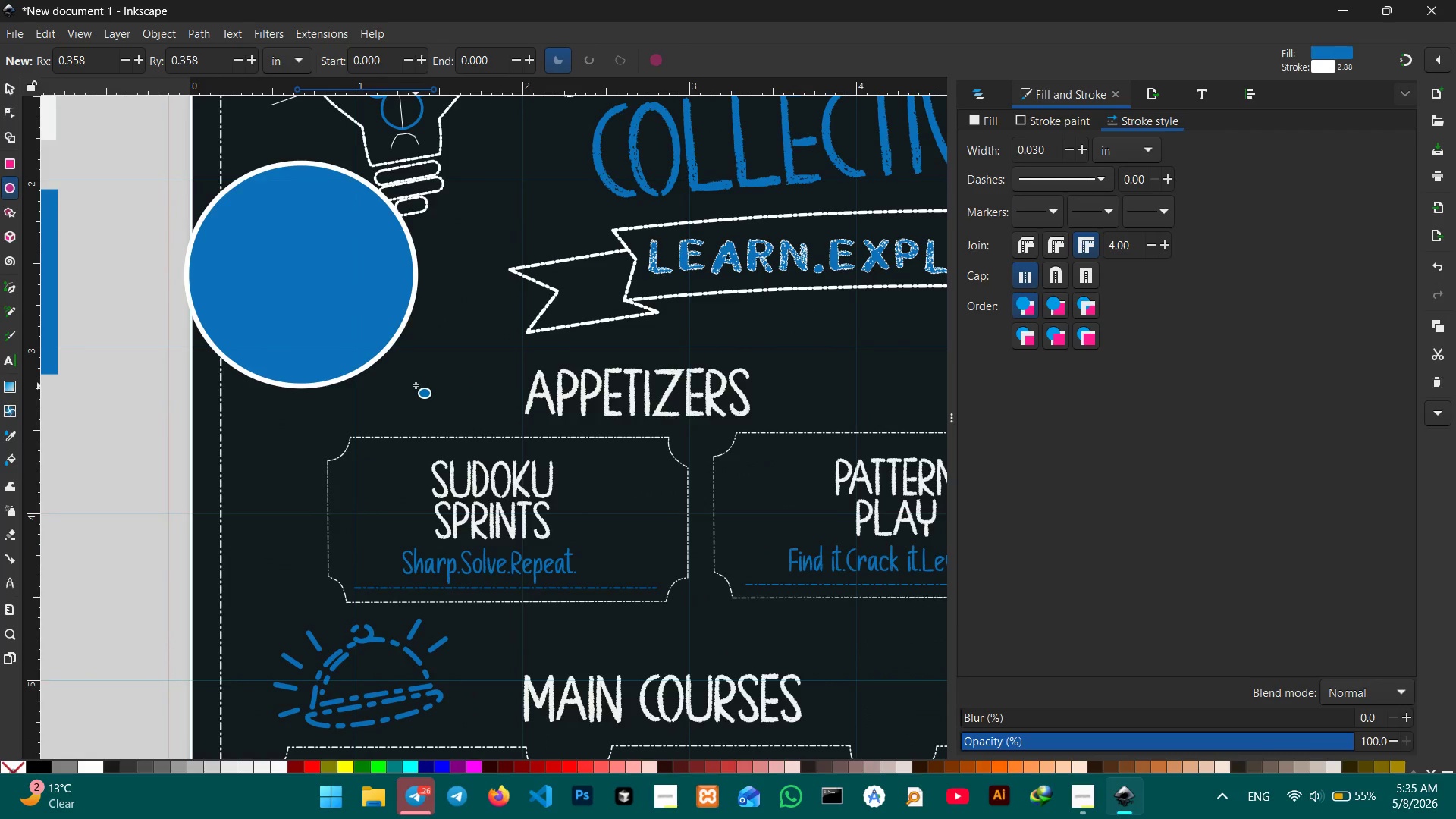 
hold_key(key=ControlLeft, duration=1.83)
 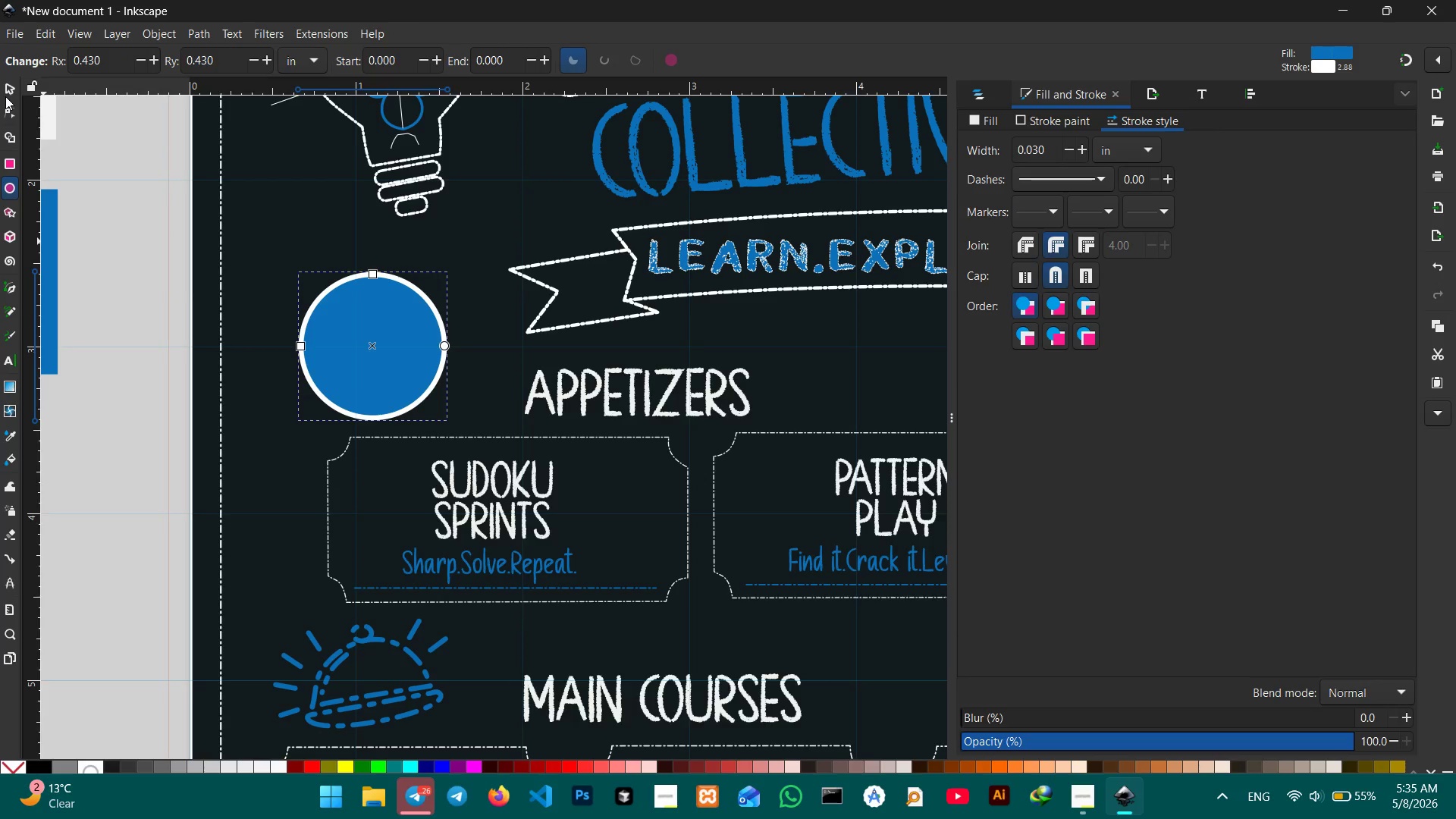 
left_click([5, 88])
 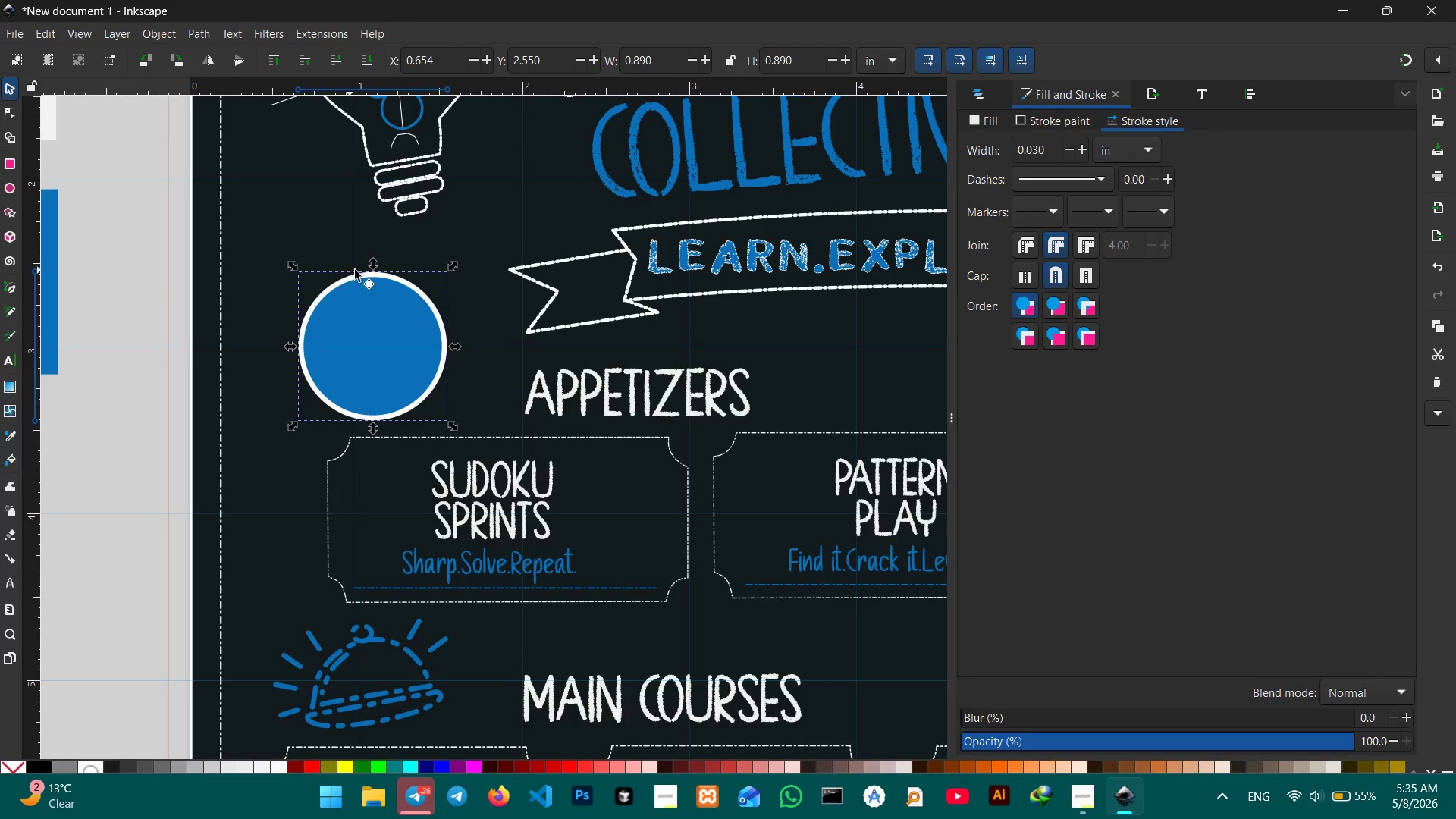 
left_click_drag(start_coordinate=[381, 325], to_coordinate=[422, 331])
 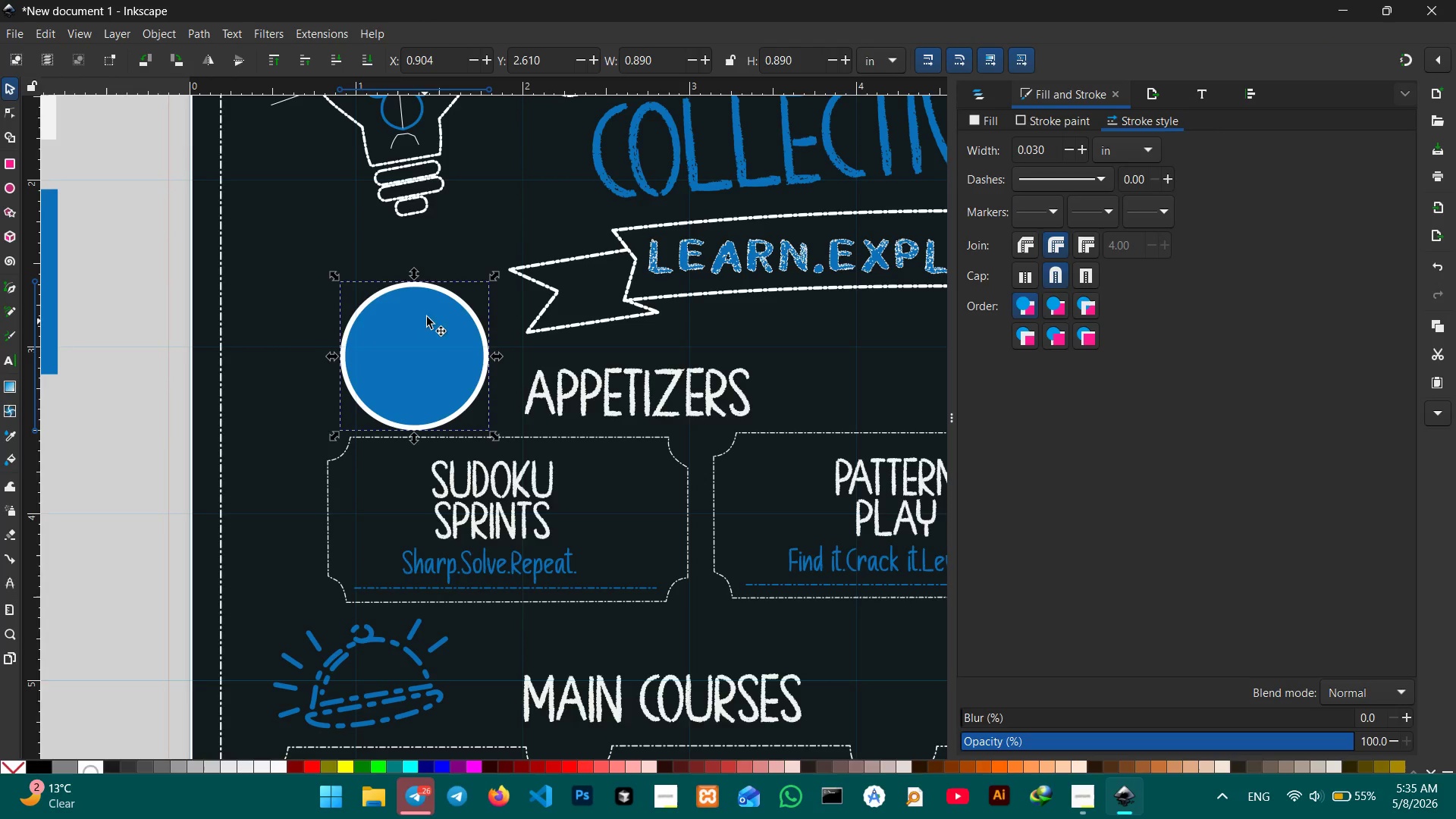 
hold_key(key=ControlLeft, duration=1.89)
left_click_drag(start_coordinate=[495, 279], to_coordinate=[468, 316])
 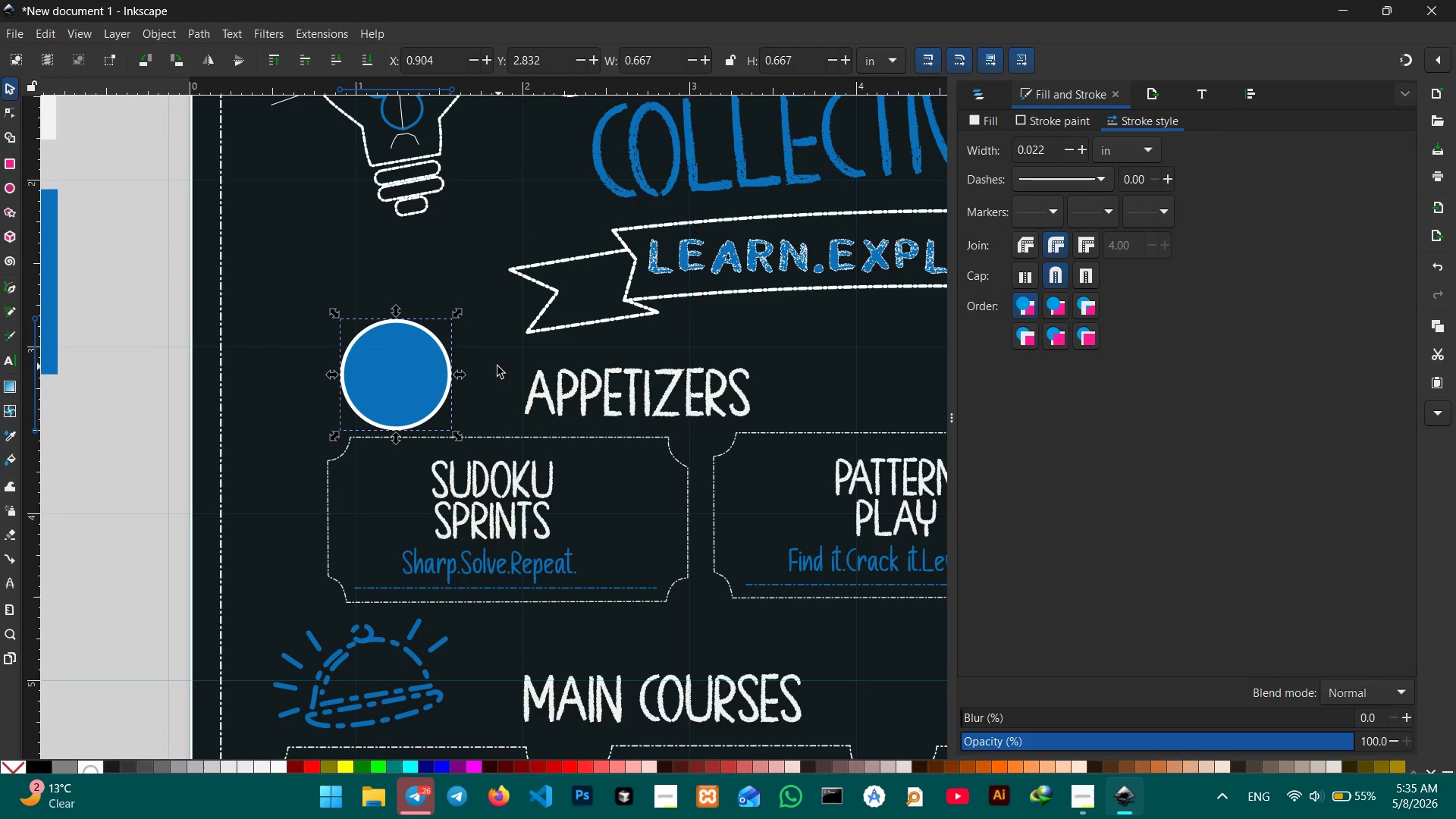 
hold_key(key=Space, duration=0.89)
 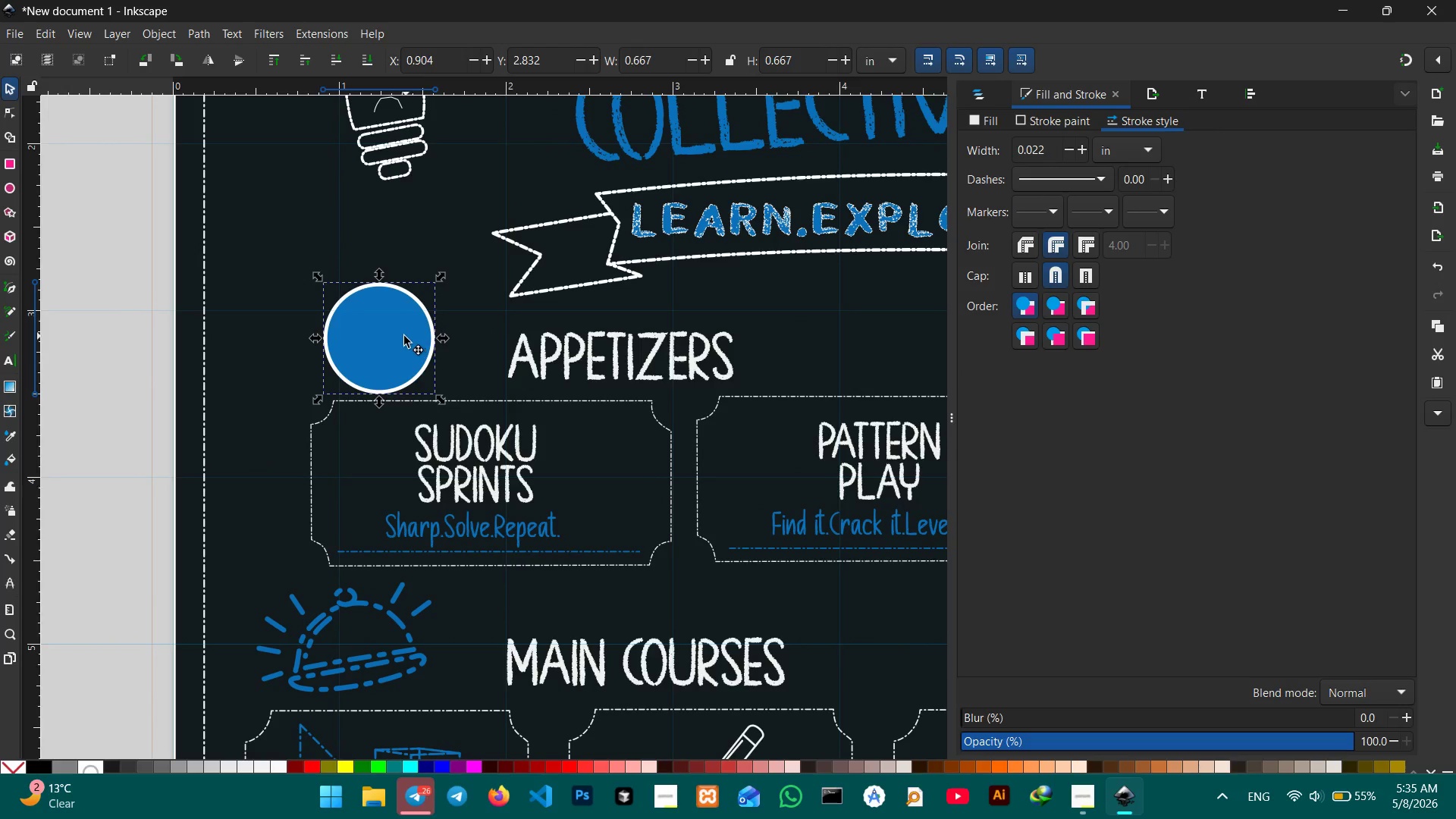 
left_click_drag(start_coordinate=[494, 366], to_coordinate=[478, 329])
 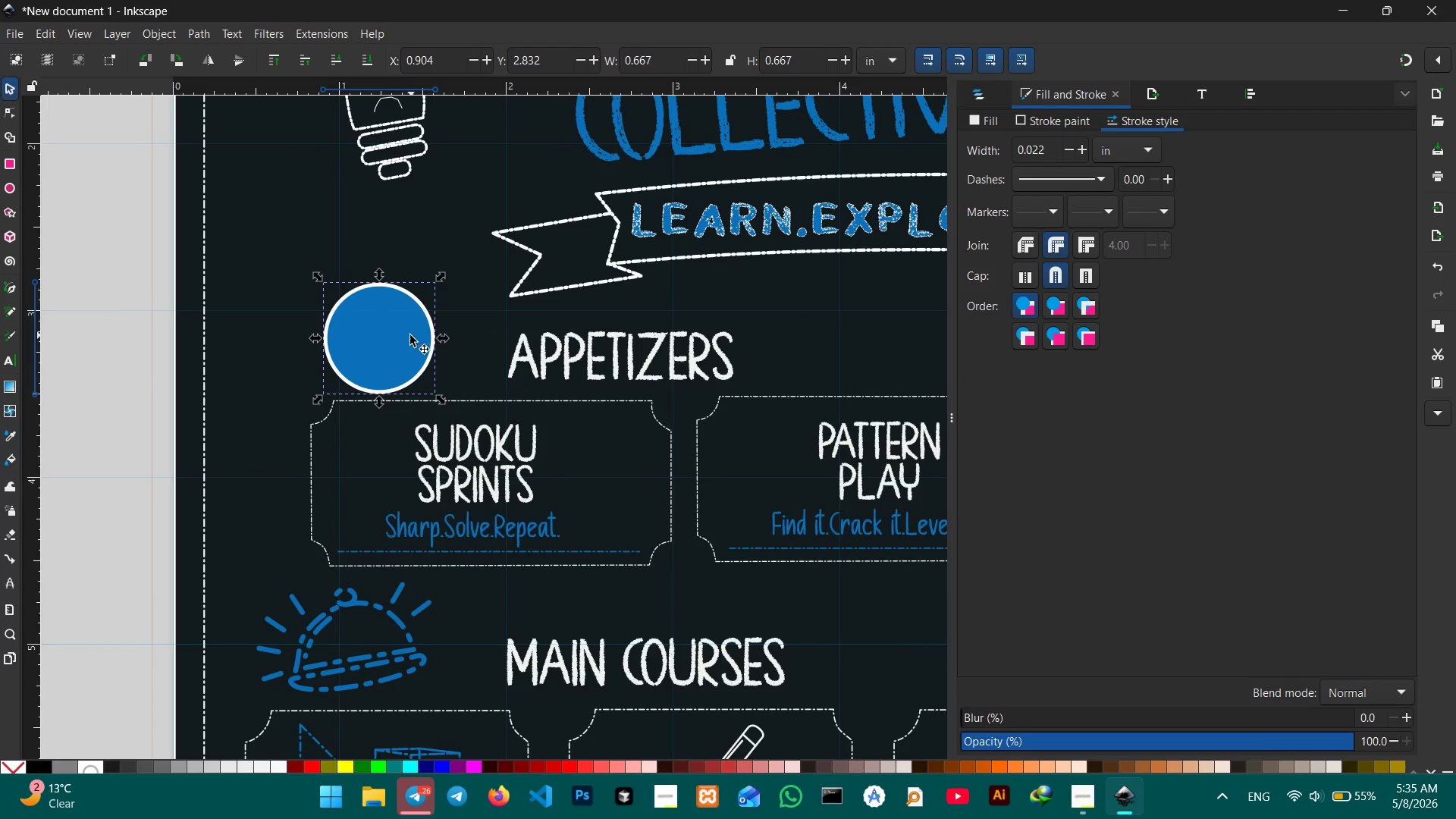 
left_click_drag(start_coordinate=[406, 336], to_coordinate=[364, 335])
 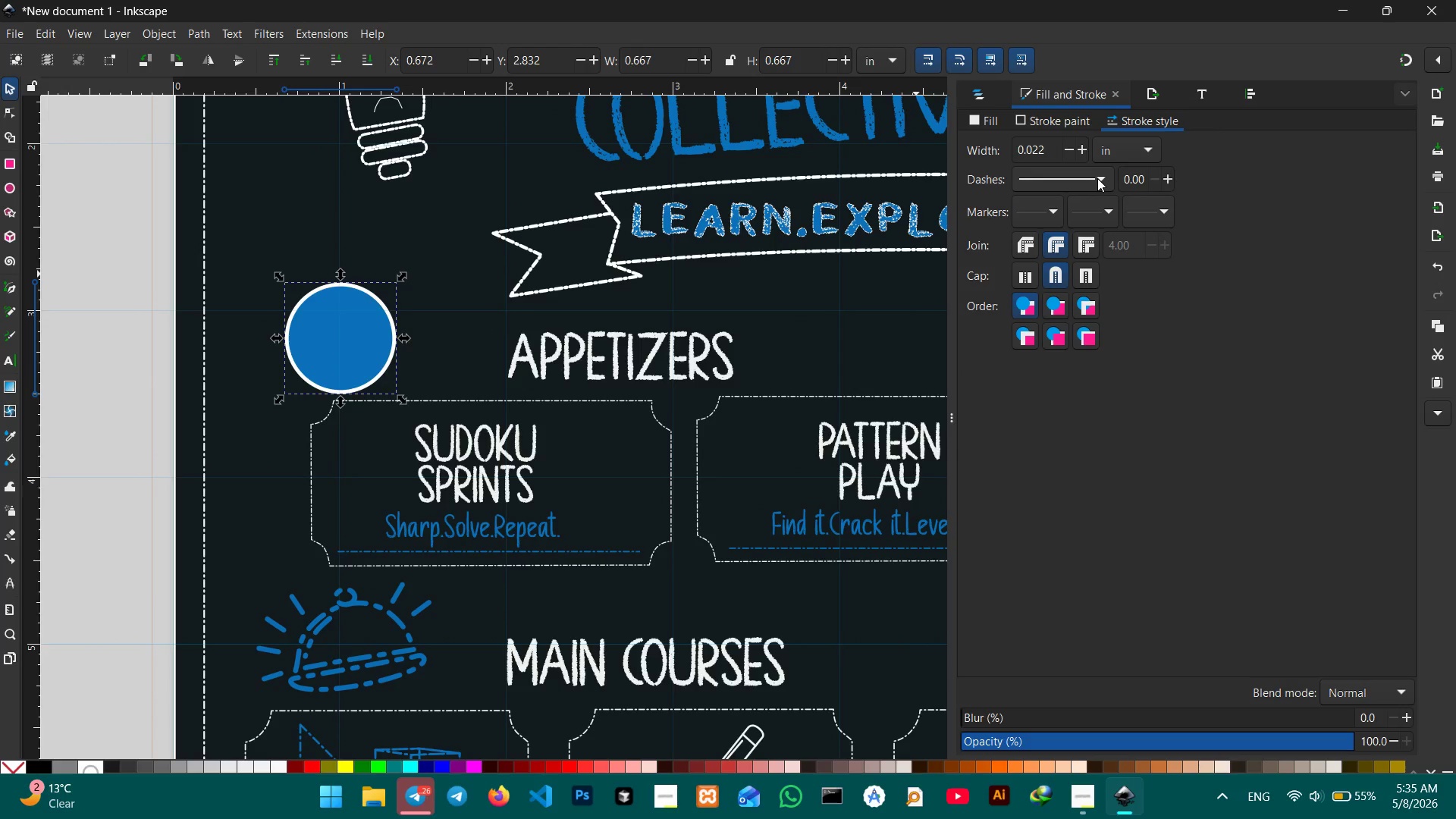 
left_click([1101, 179])
 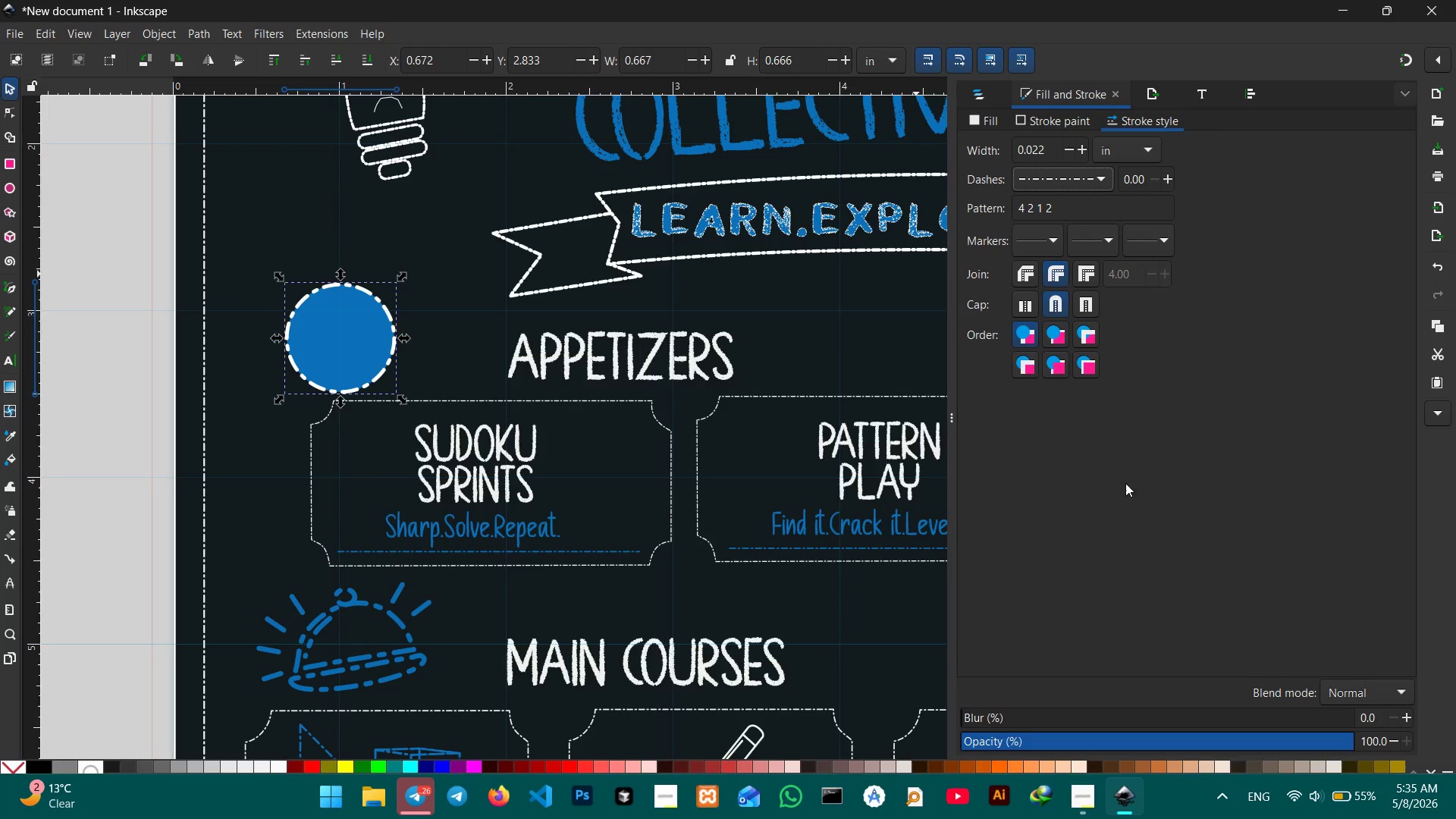 
left_click([1044, 116])
 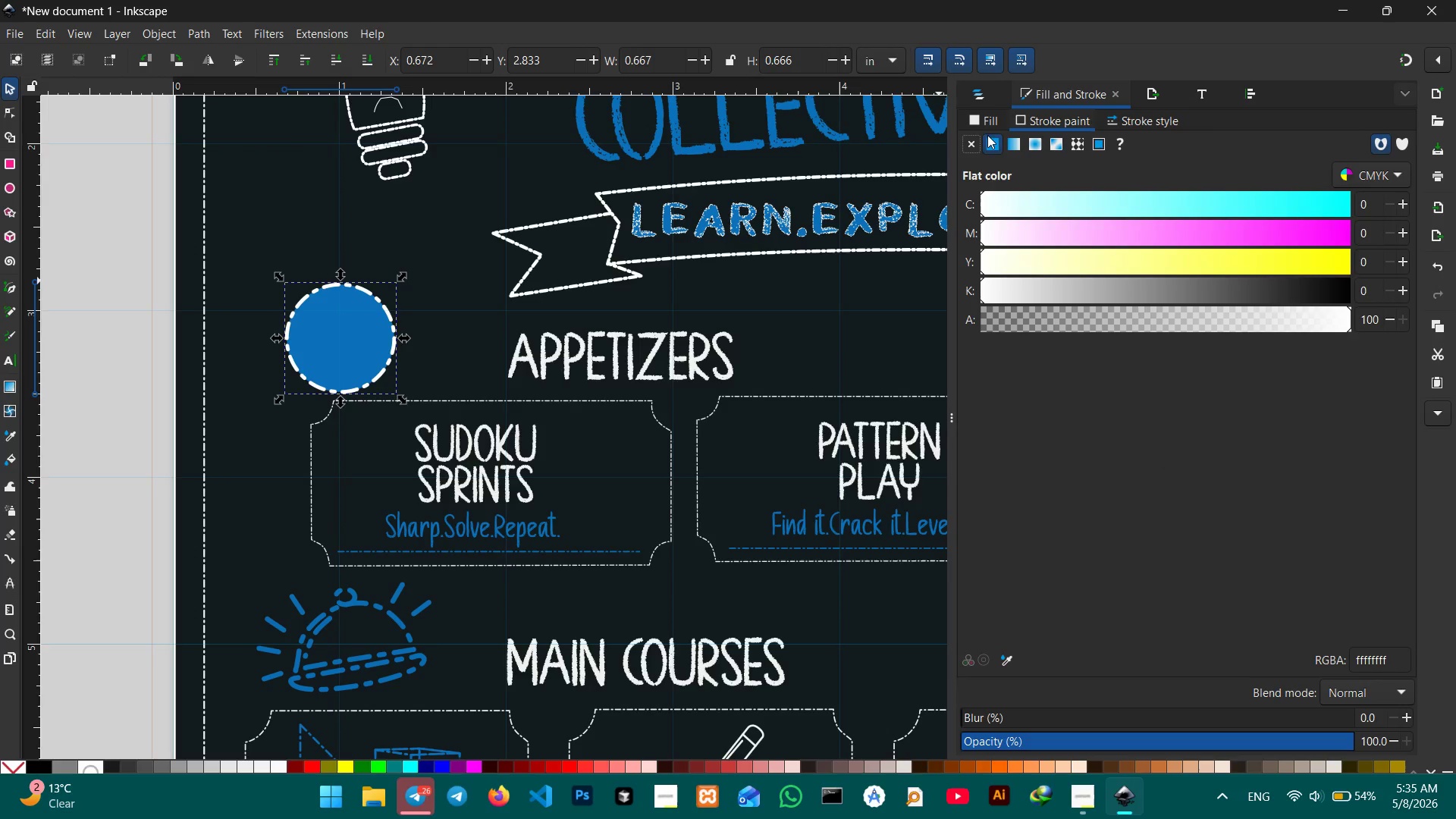 
left_click([987, 121])
 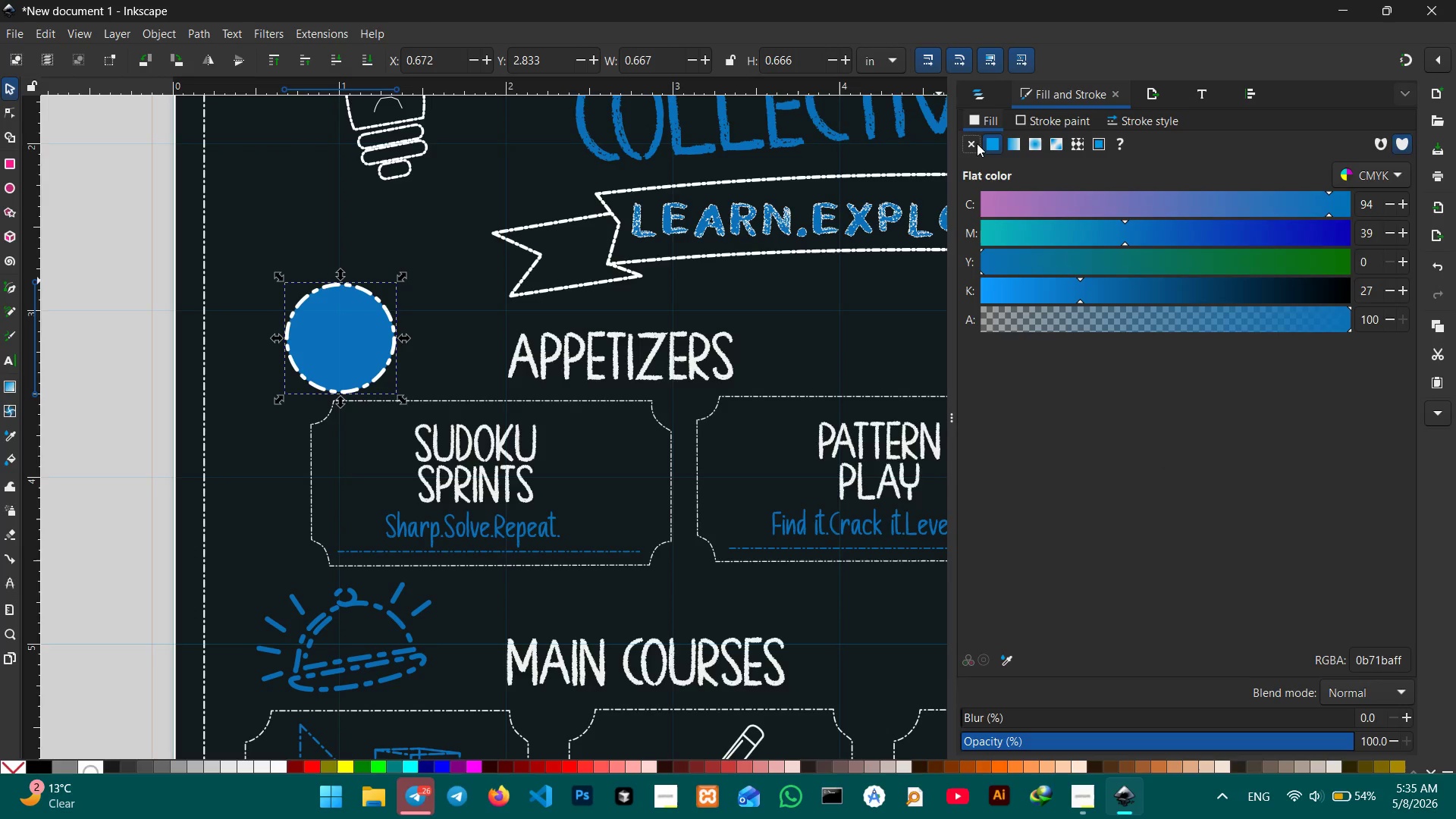 
left_click([967, 144])
 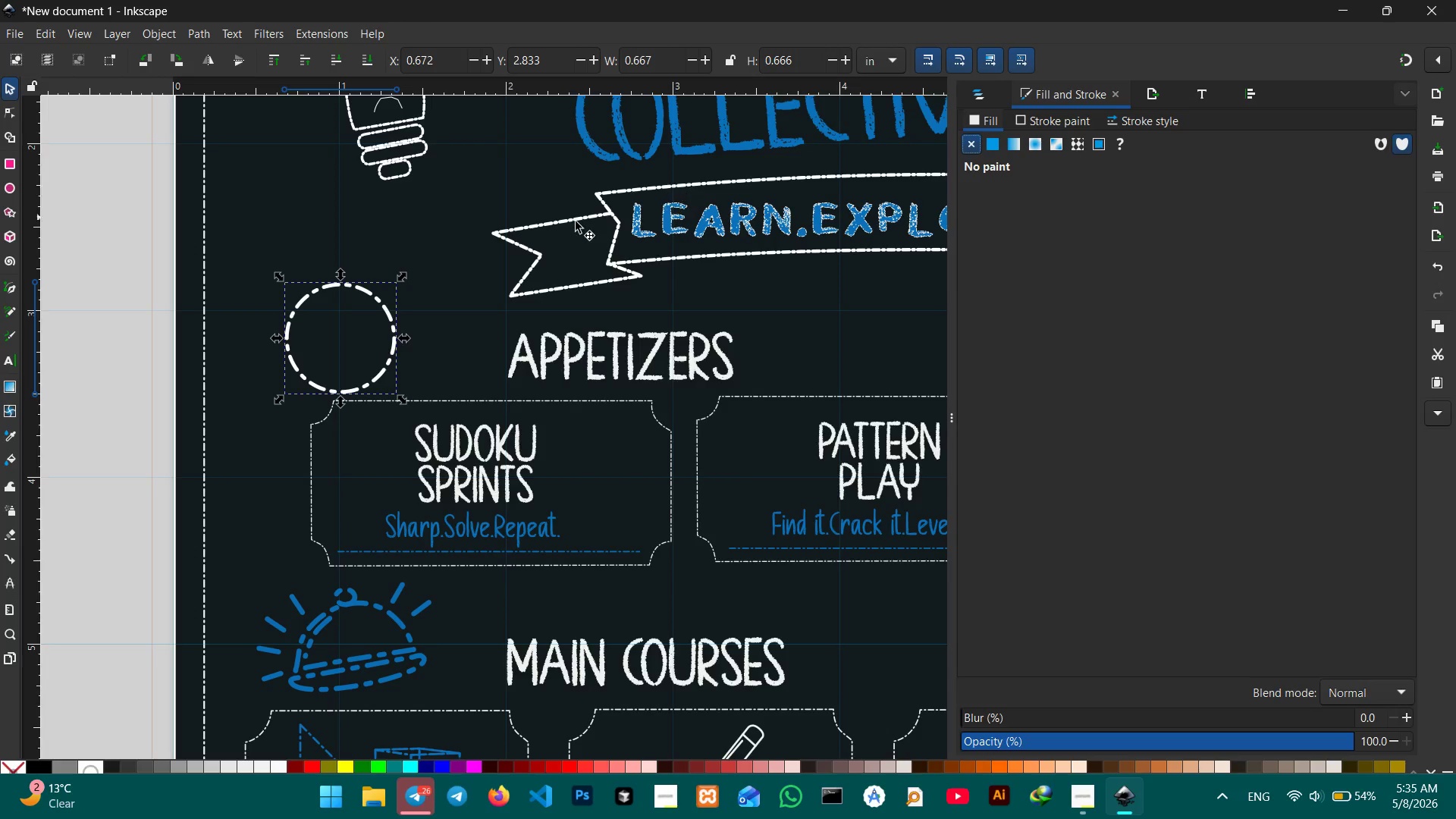 
key(Control+ControlLeft)
 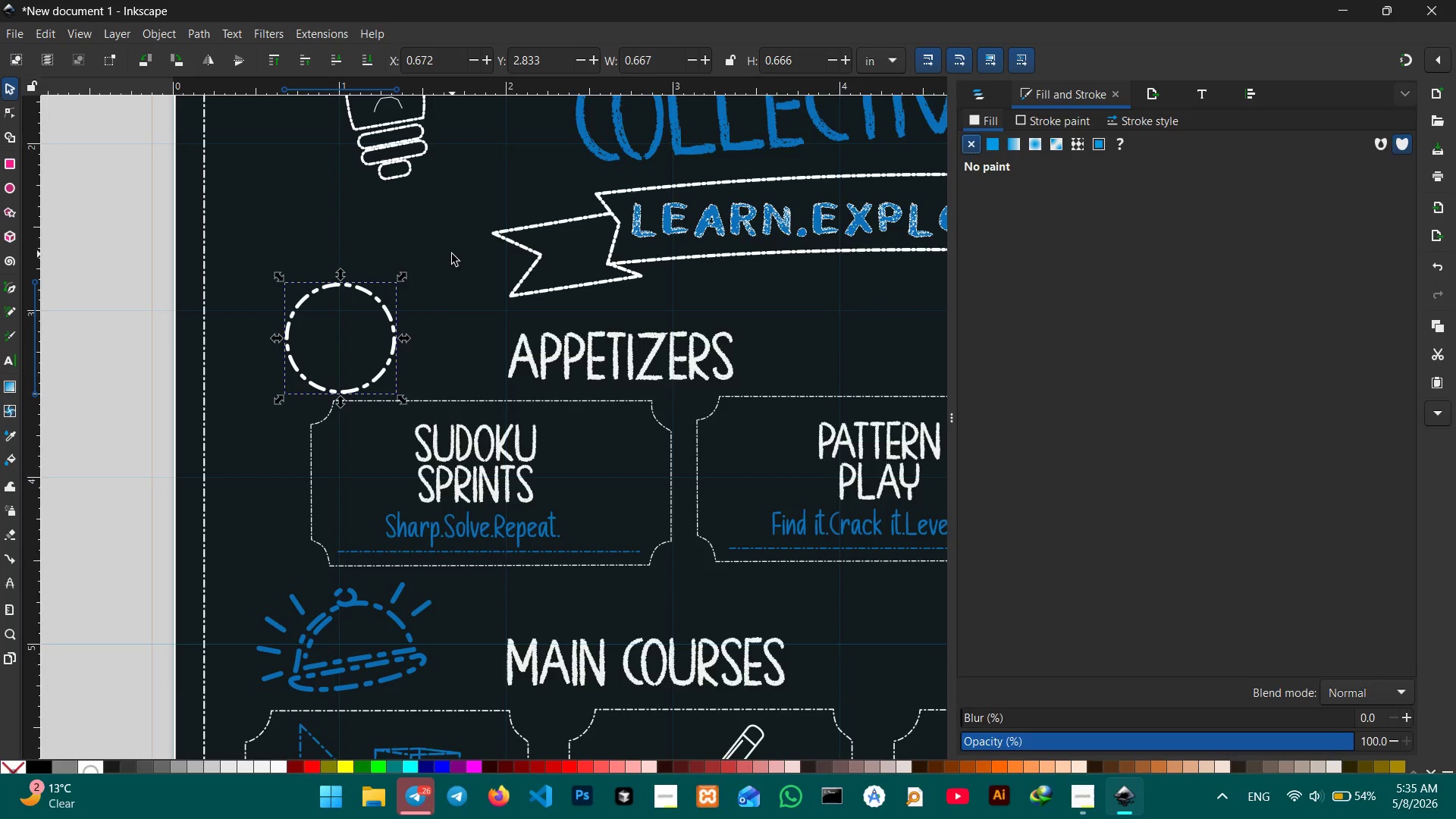 
scroll: coordinate [452, 254], scroll_direction: up, amount: 5.0
 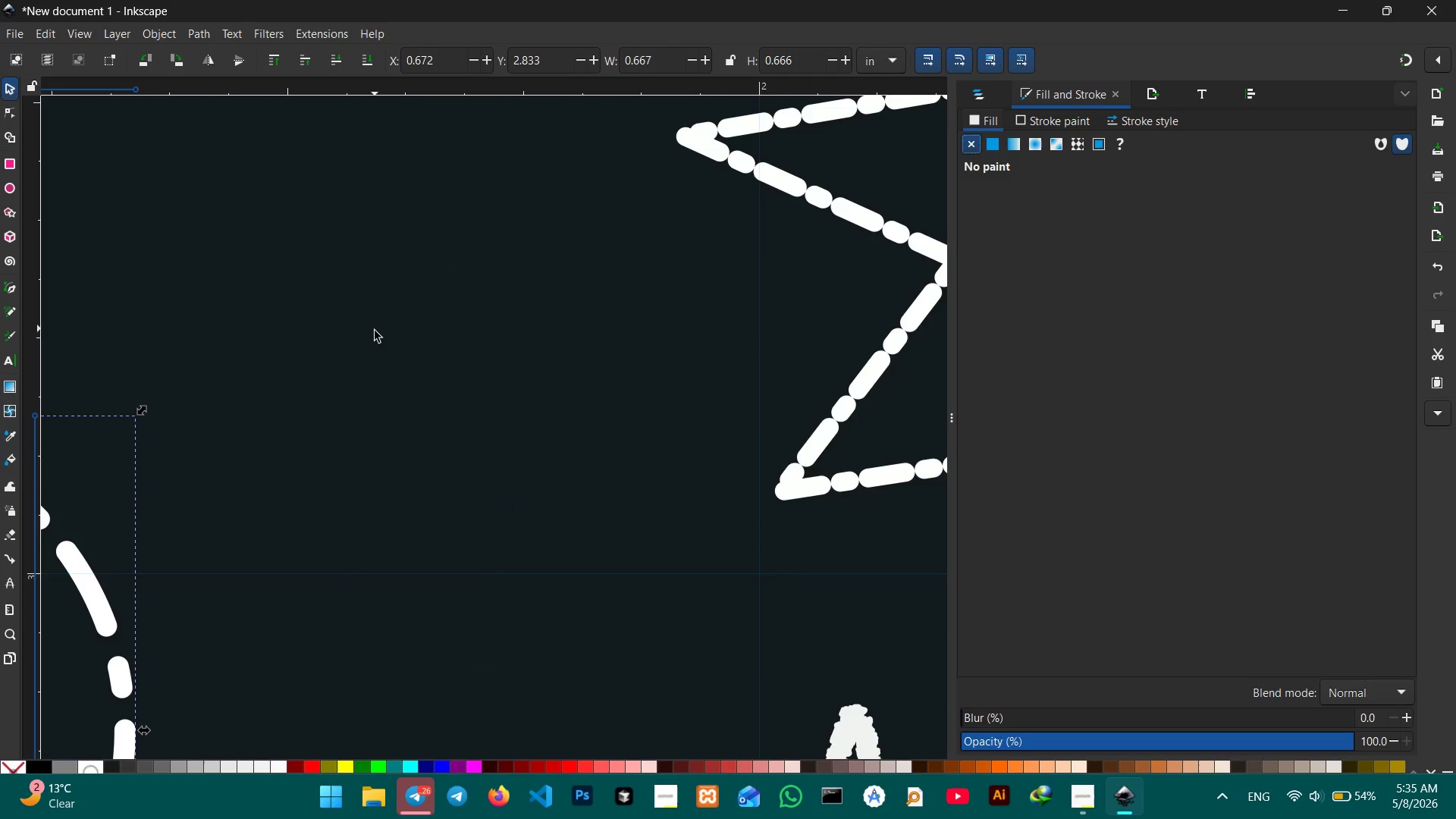 
hold_key(key=Space, duration=0.69)
 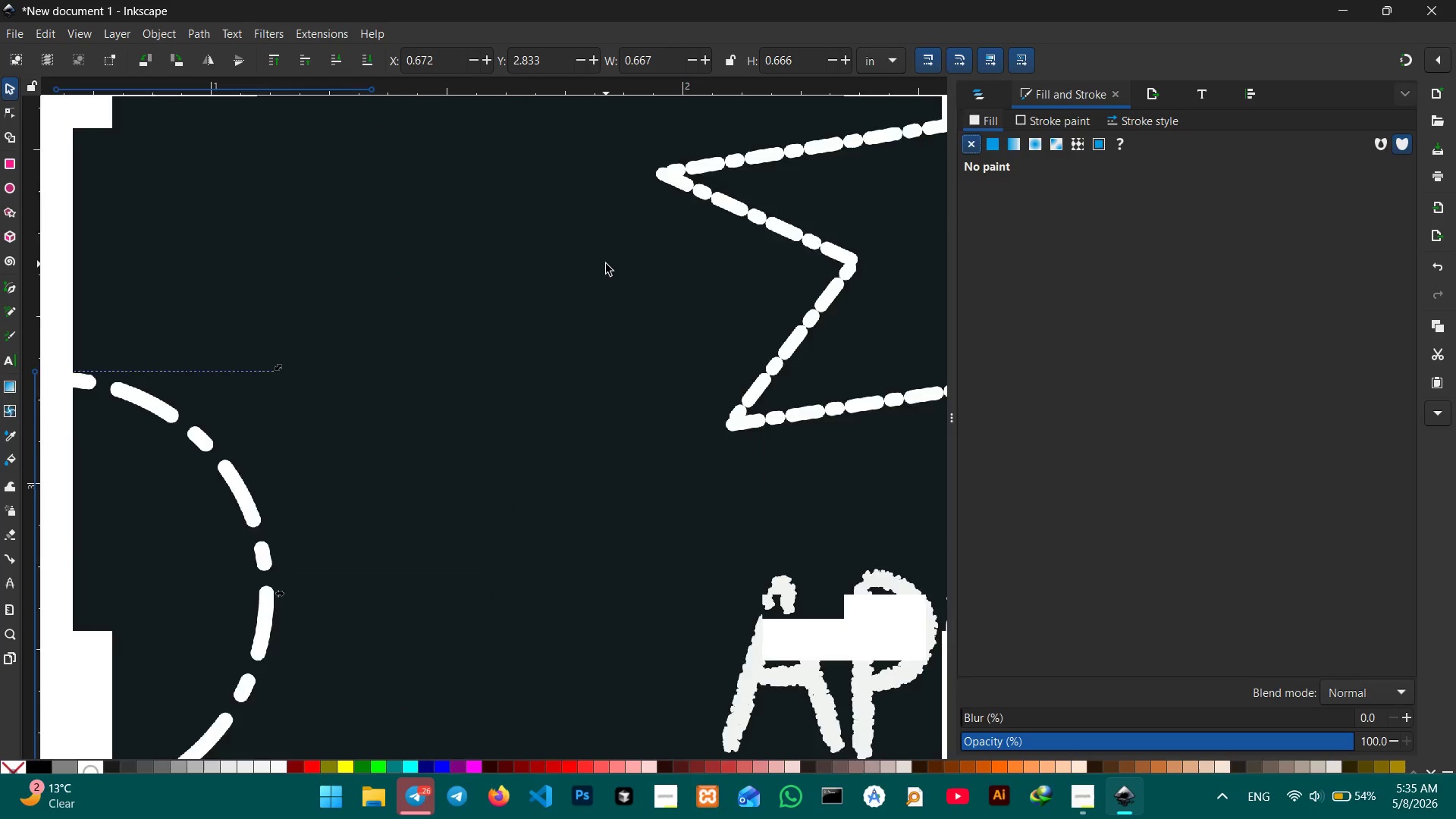 
left_click_drag(start_coordinate=[370, 348], to_coordinate=[619, 246])
 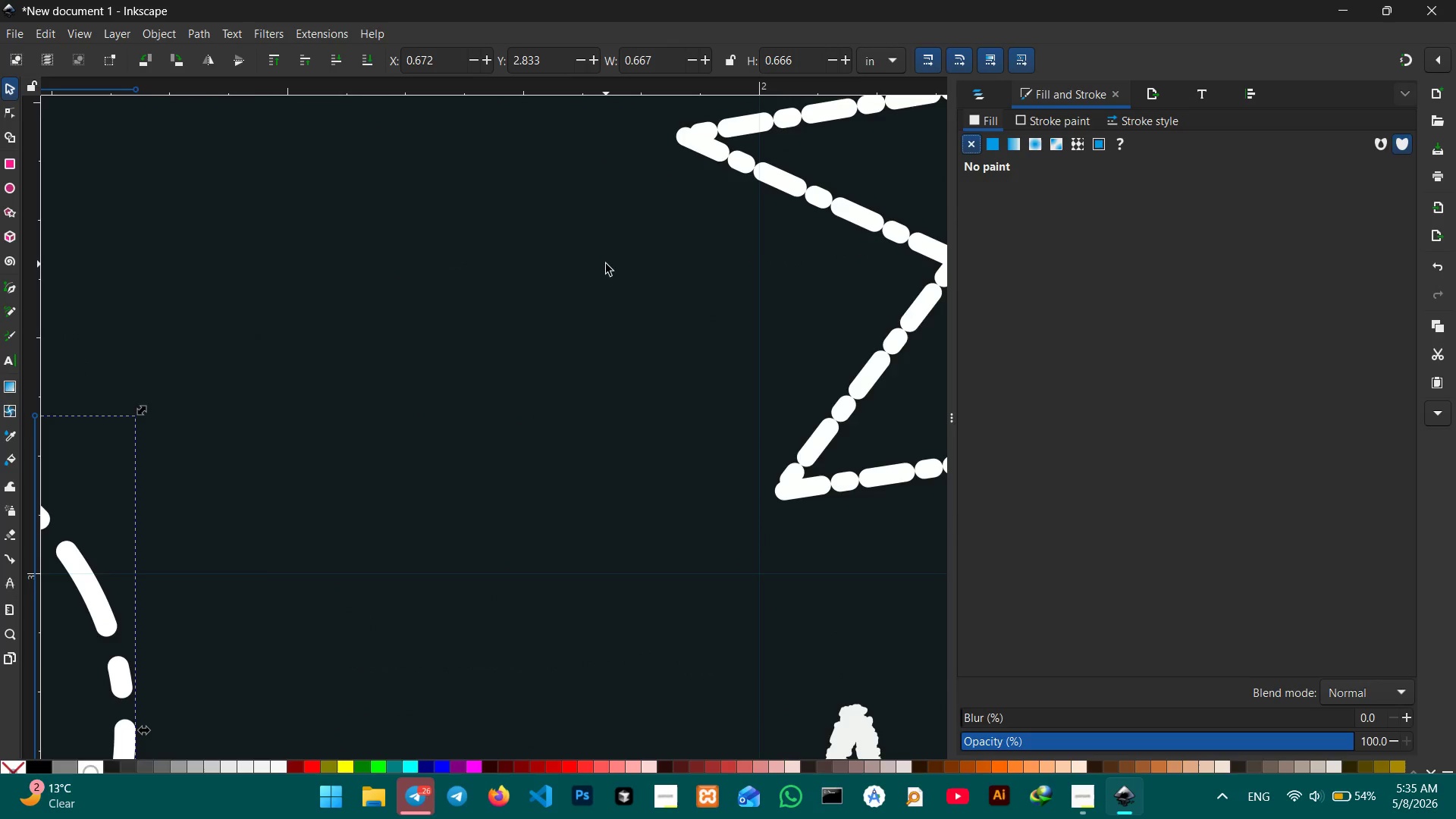 
hold_key(key=ControlLeft, duration=0.33)
scroll: coordinate [606, 264], scroll_direction: down, amount: 1.0
 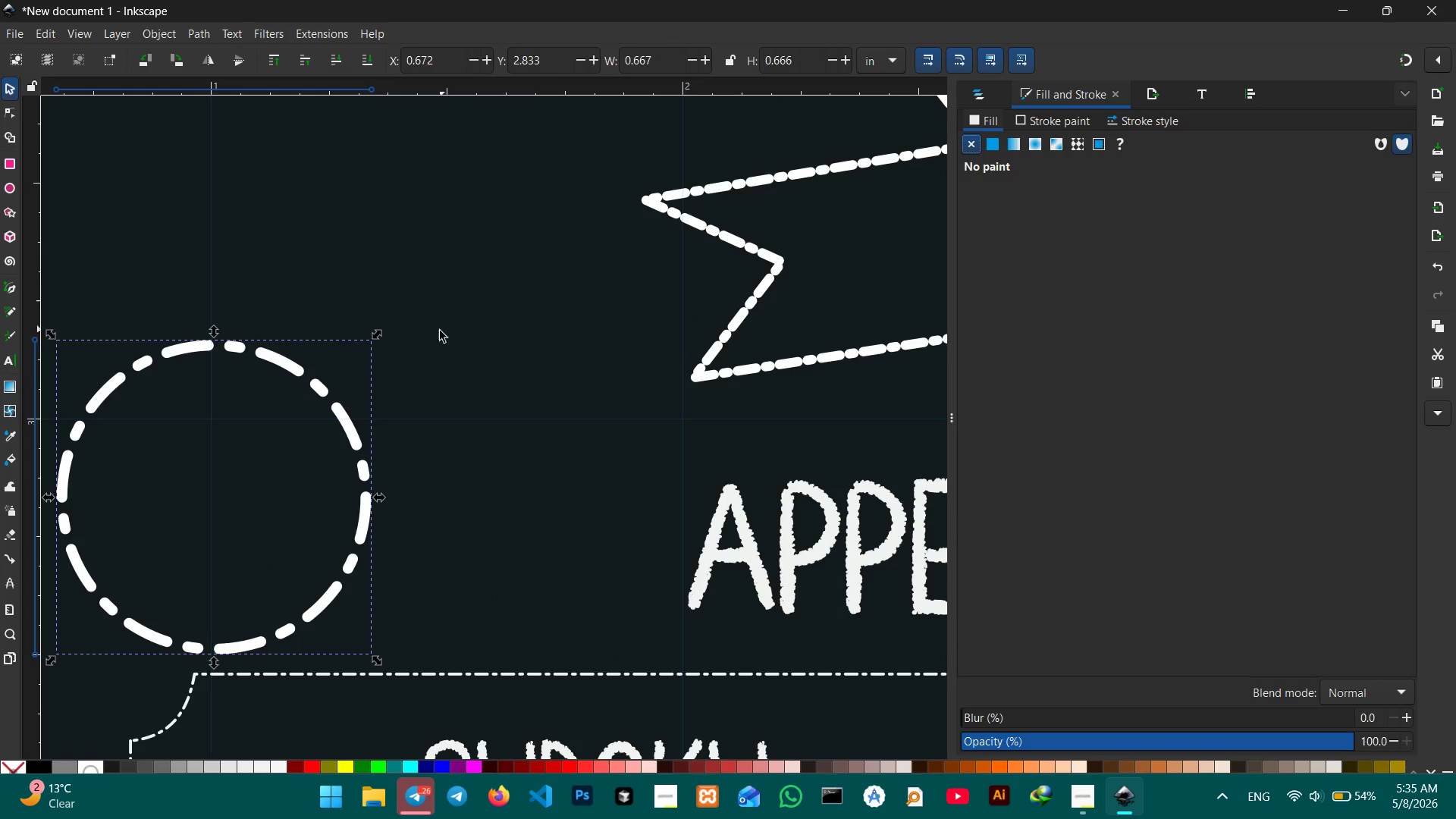 
hold_key(key=Space, duration=0.77)
 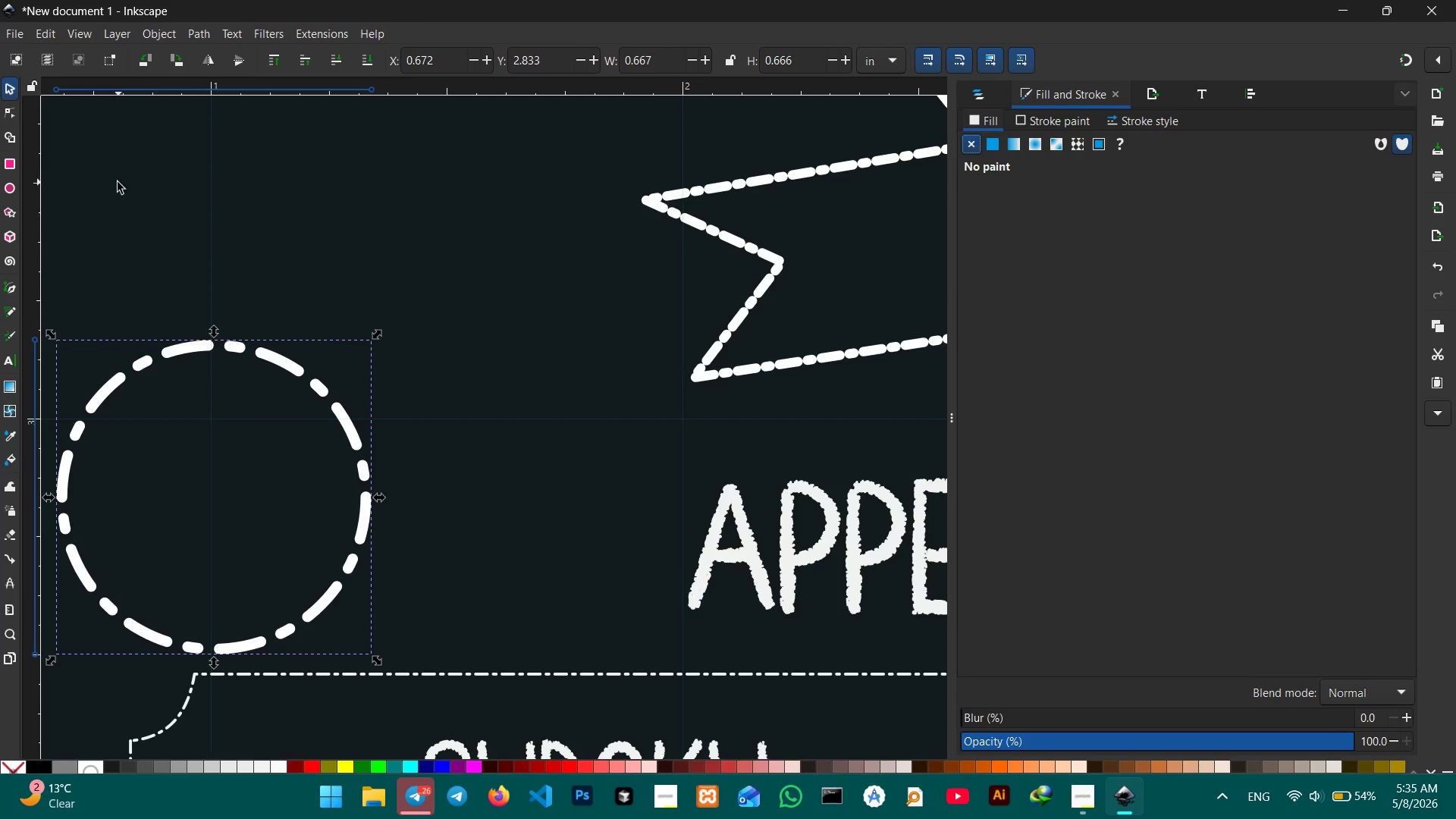 
left_click_drag(start_coordinate=[440, 359], to_coordinate=[550, 326])
 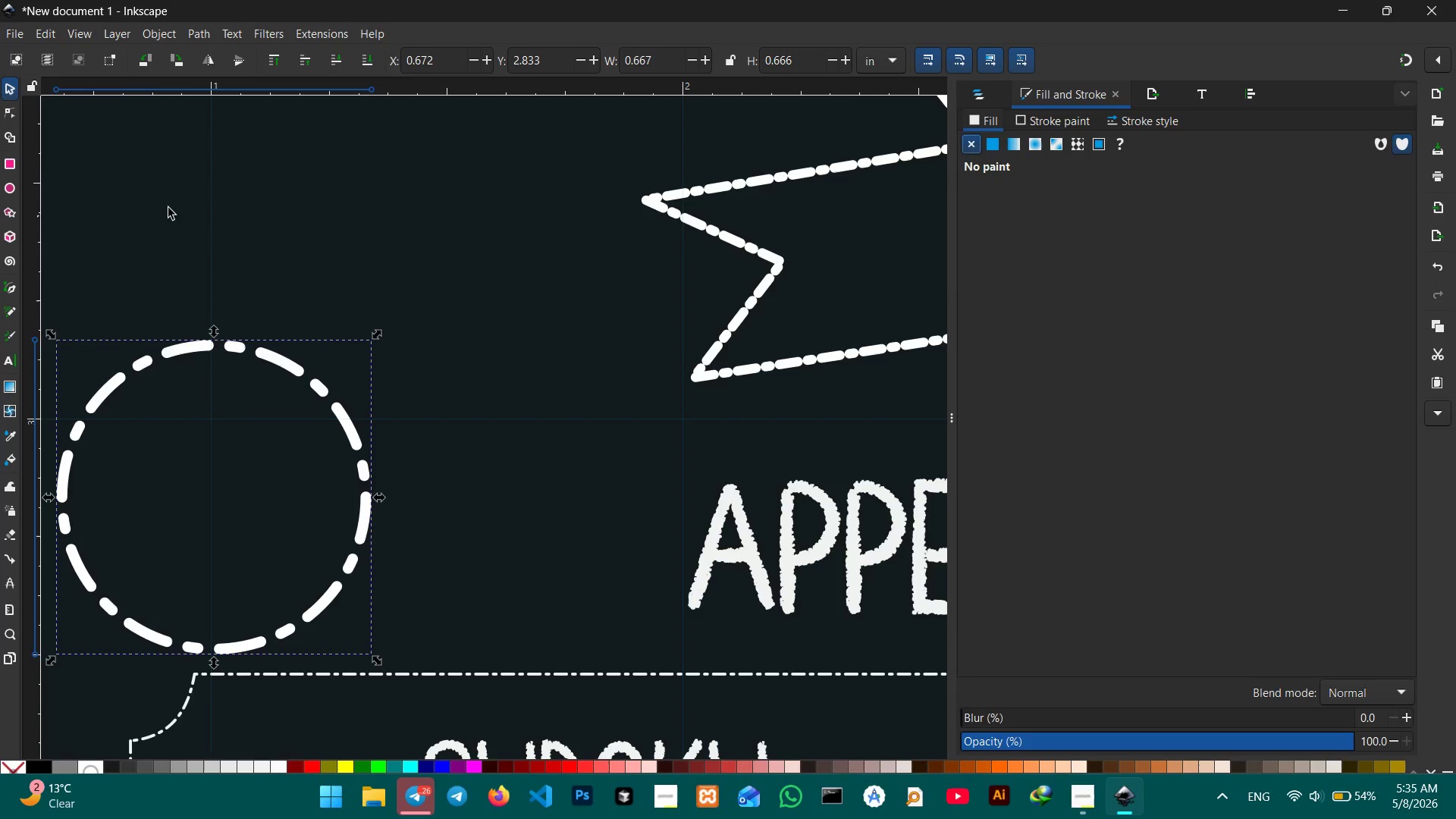 
left_click([120, 181])
 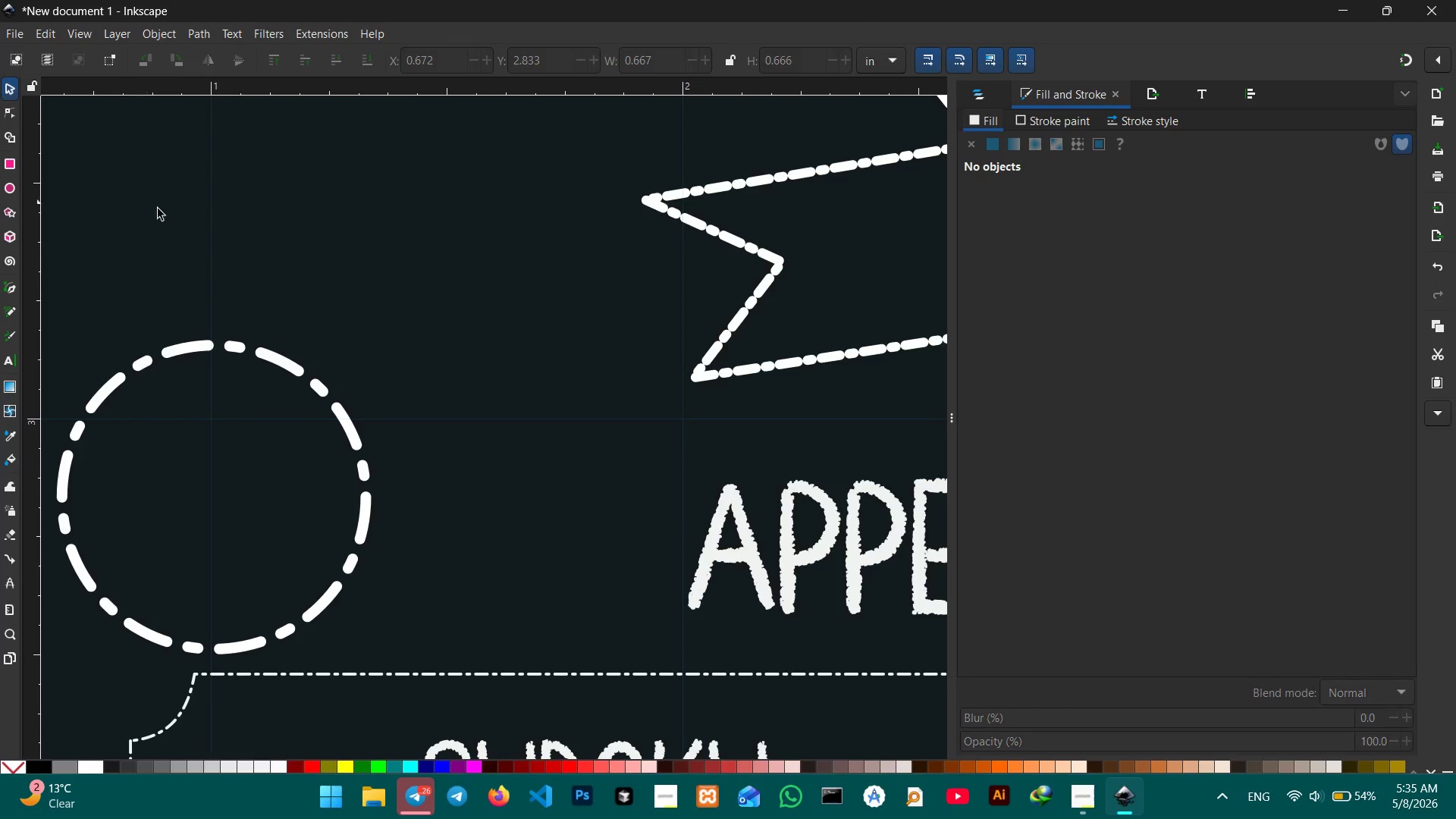 
hold_key(key=Space, duration=0.95)
 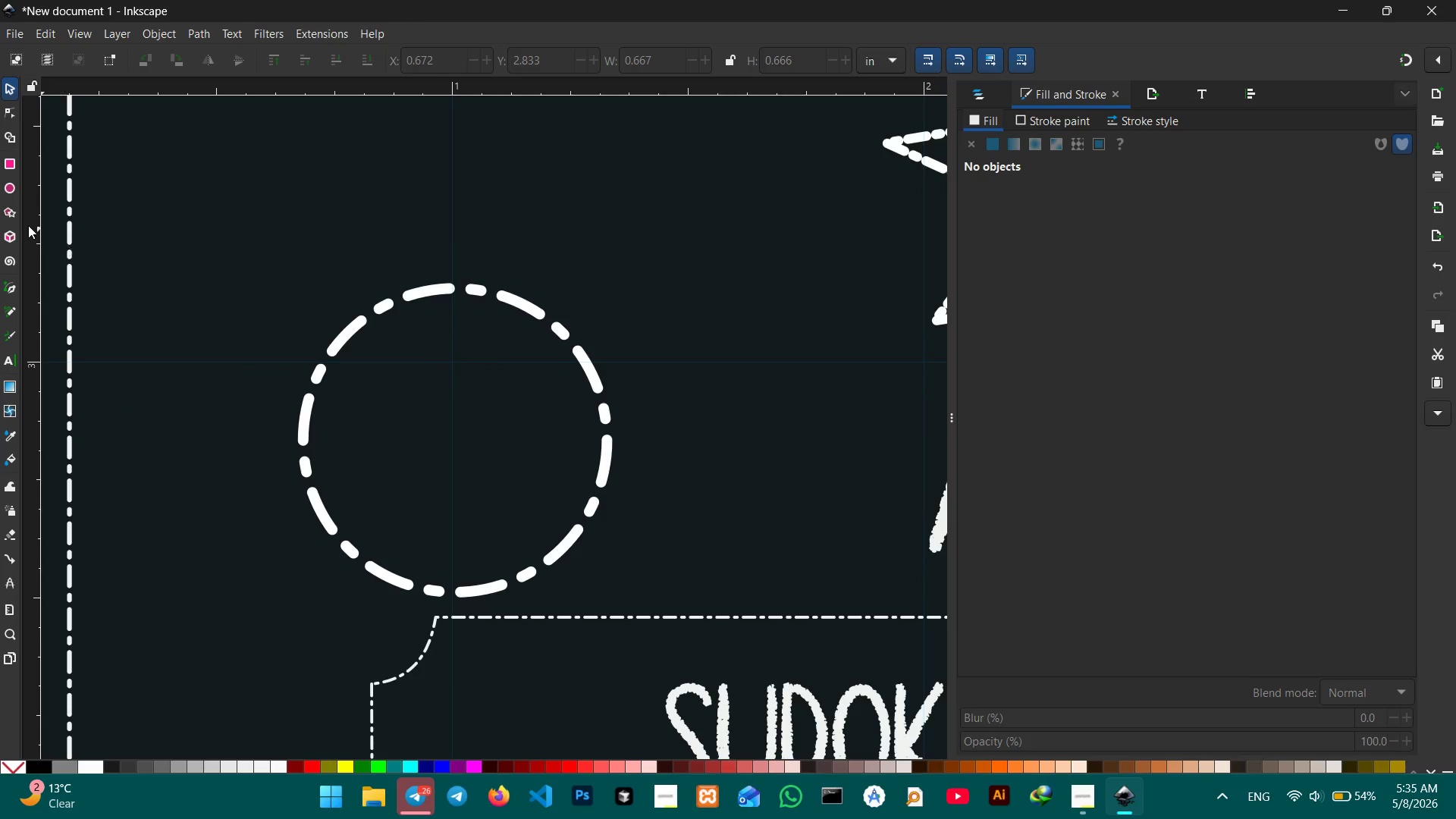 
left_click_drag(start_coordinate=[180, 233], to_coordinate=[421, 174])
 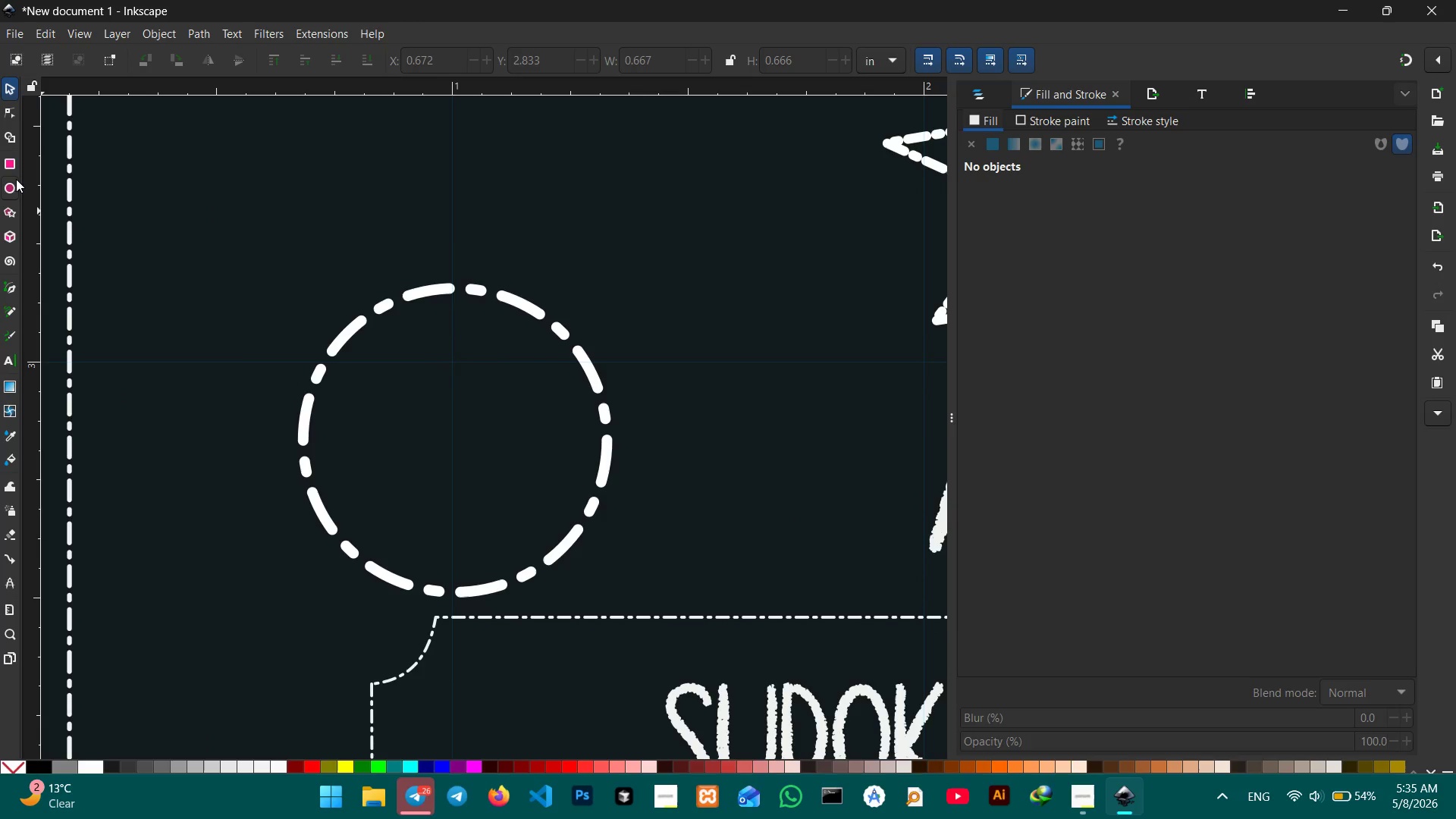 
left_click([8, 165])
 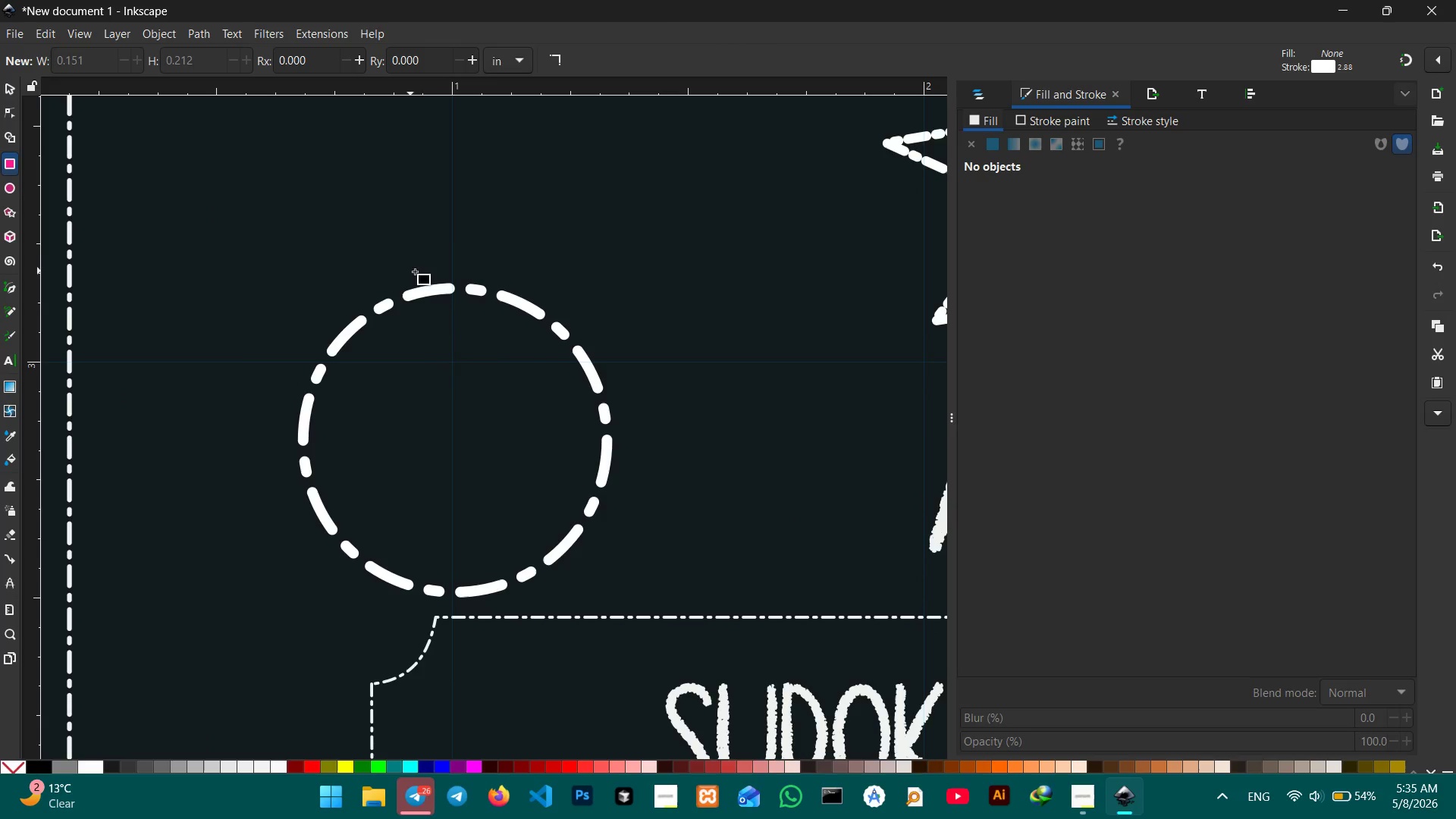 
left_click_drag(start_coordinate=[420, 266], to_coordinate=[470, 284])
 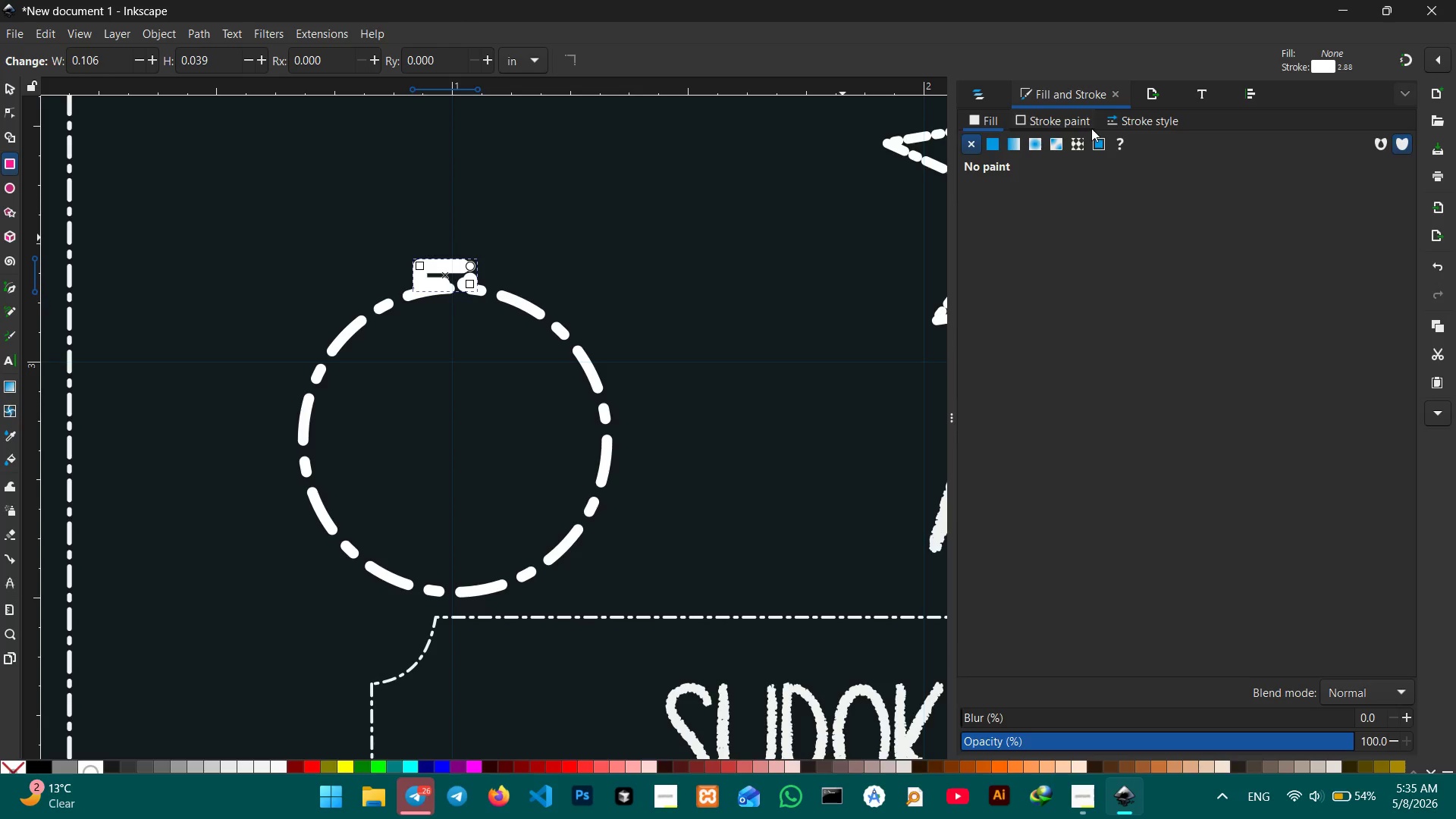 
left_click([1134, 125])
 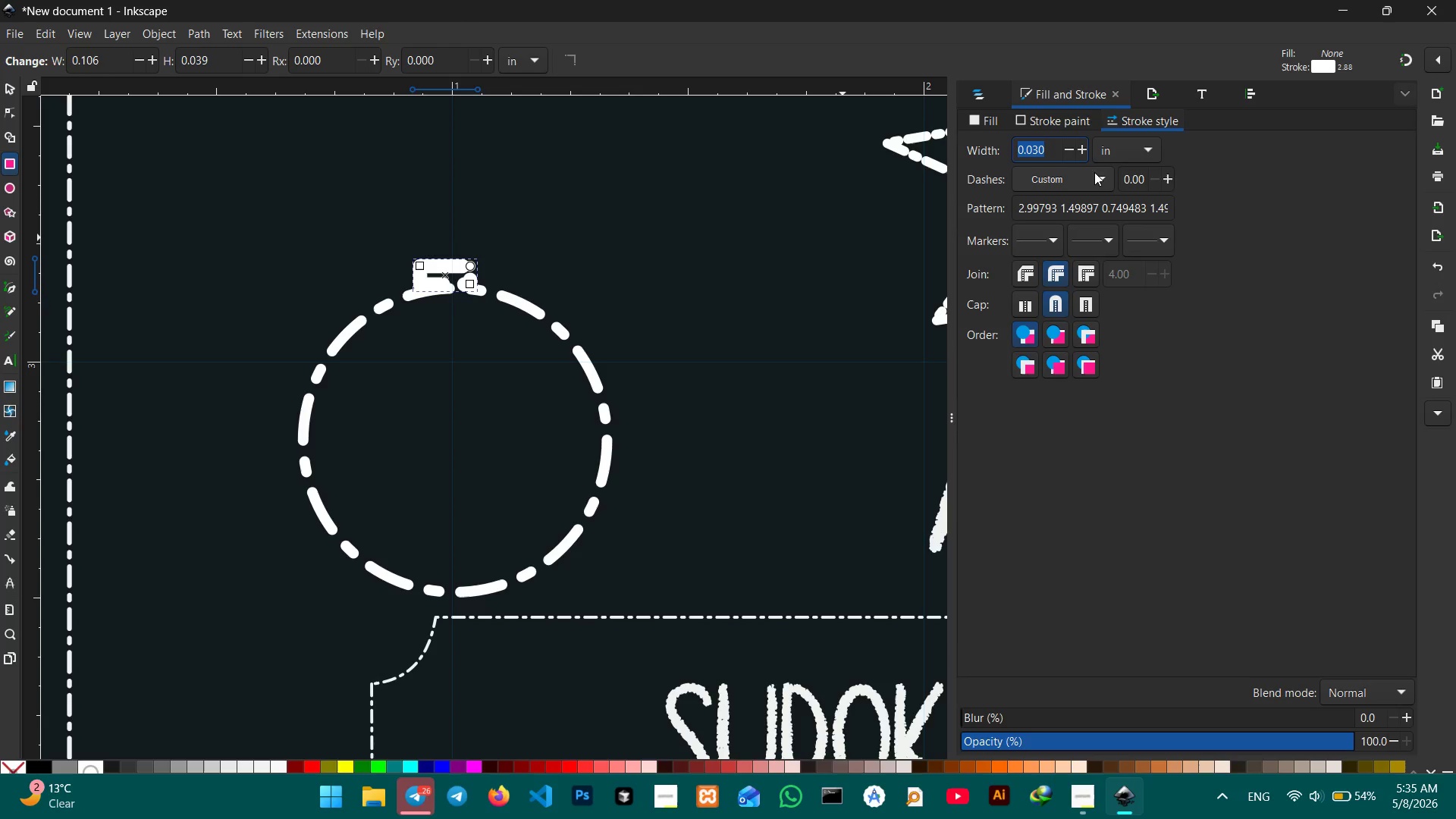 
left_click([1097, 177])
 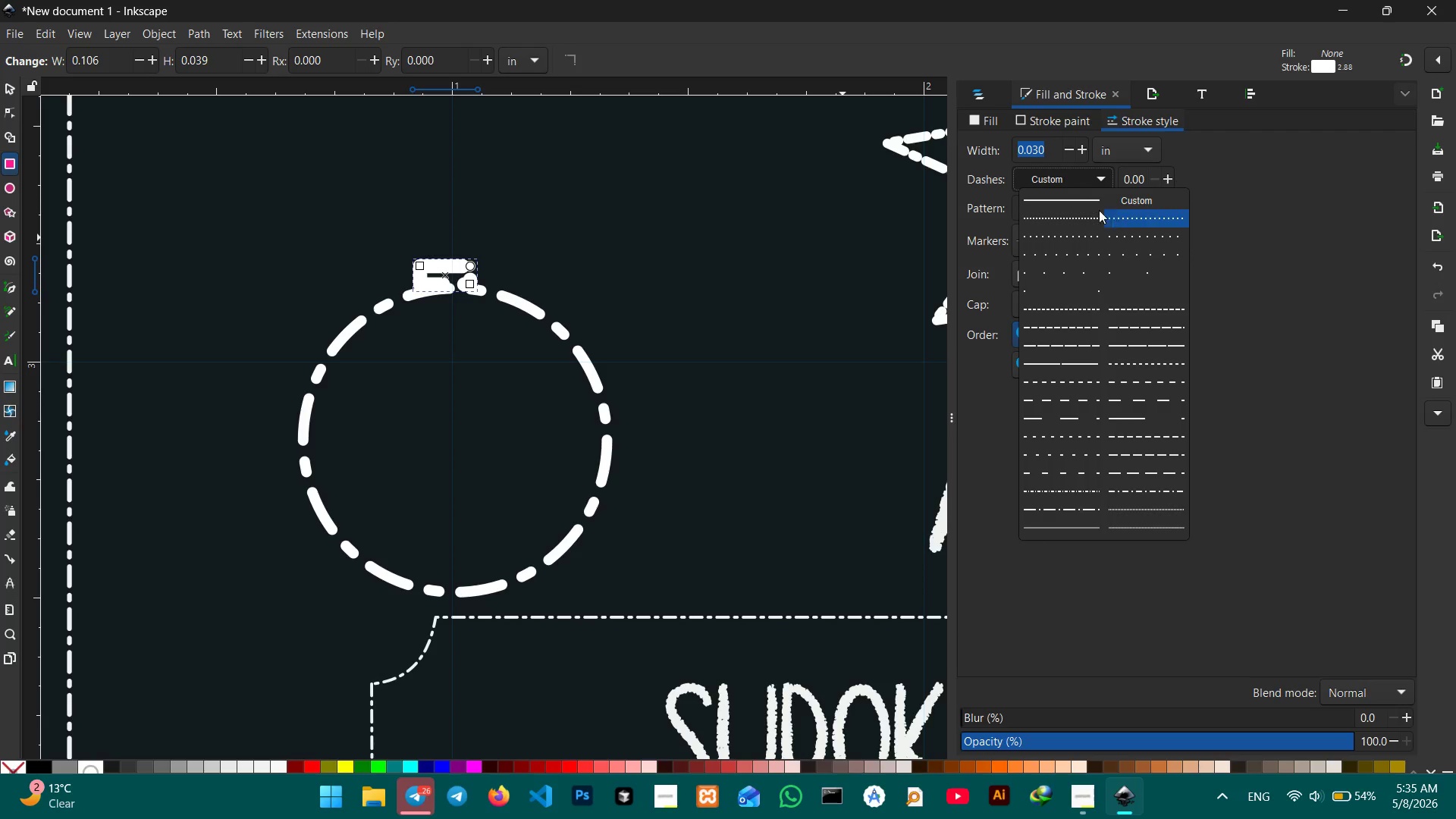 
left_click([1074, 199])
 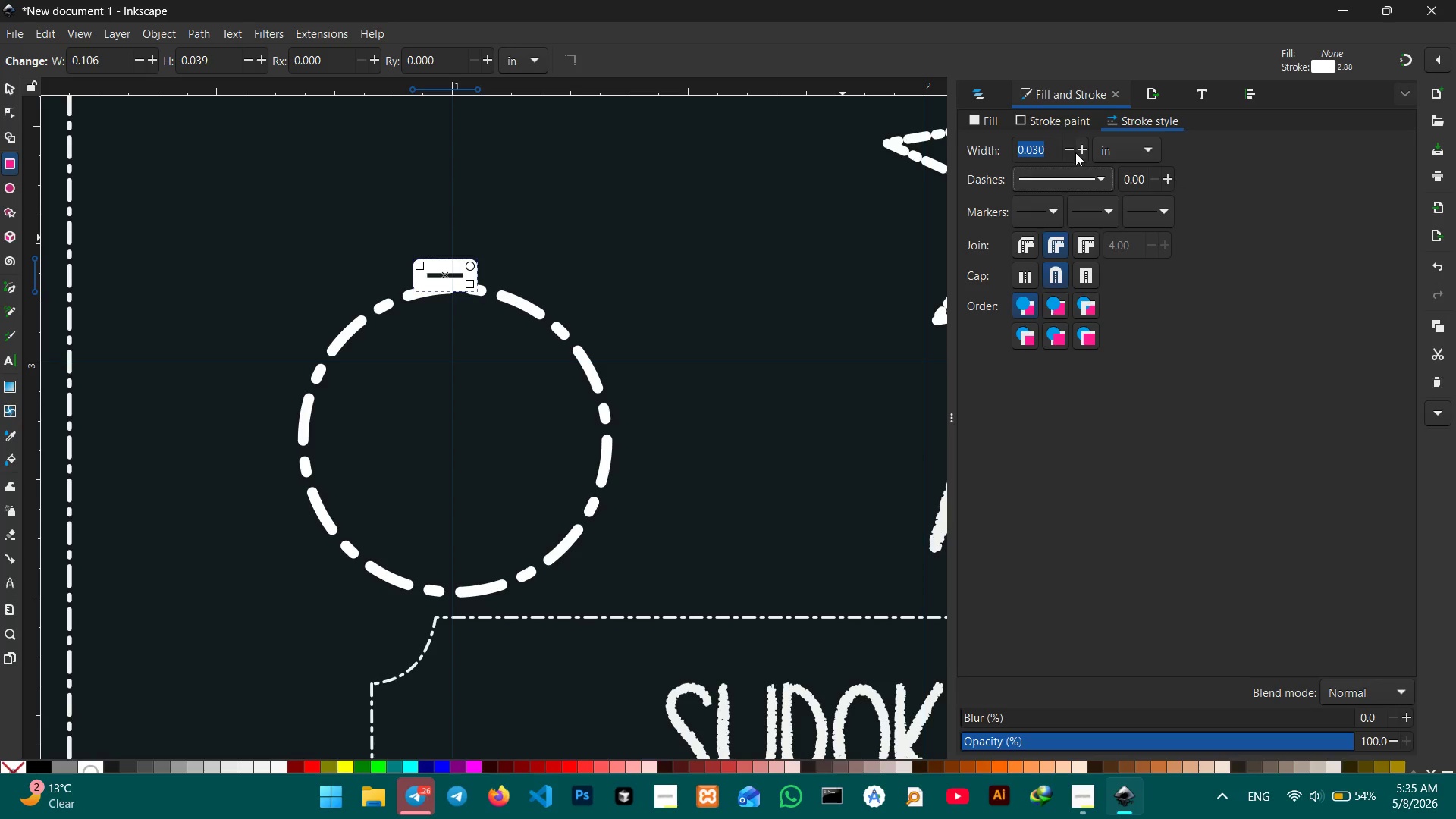 
left_click([1056, 148])
 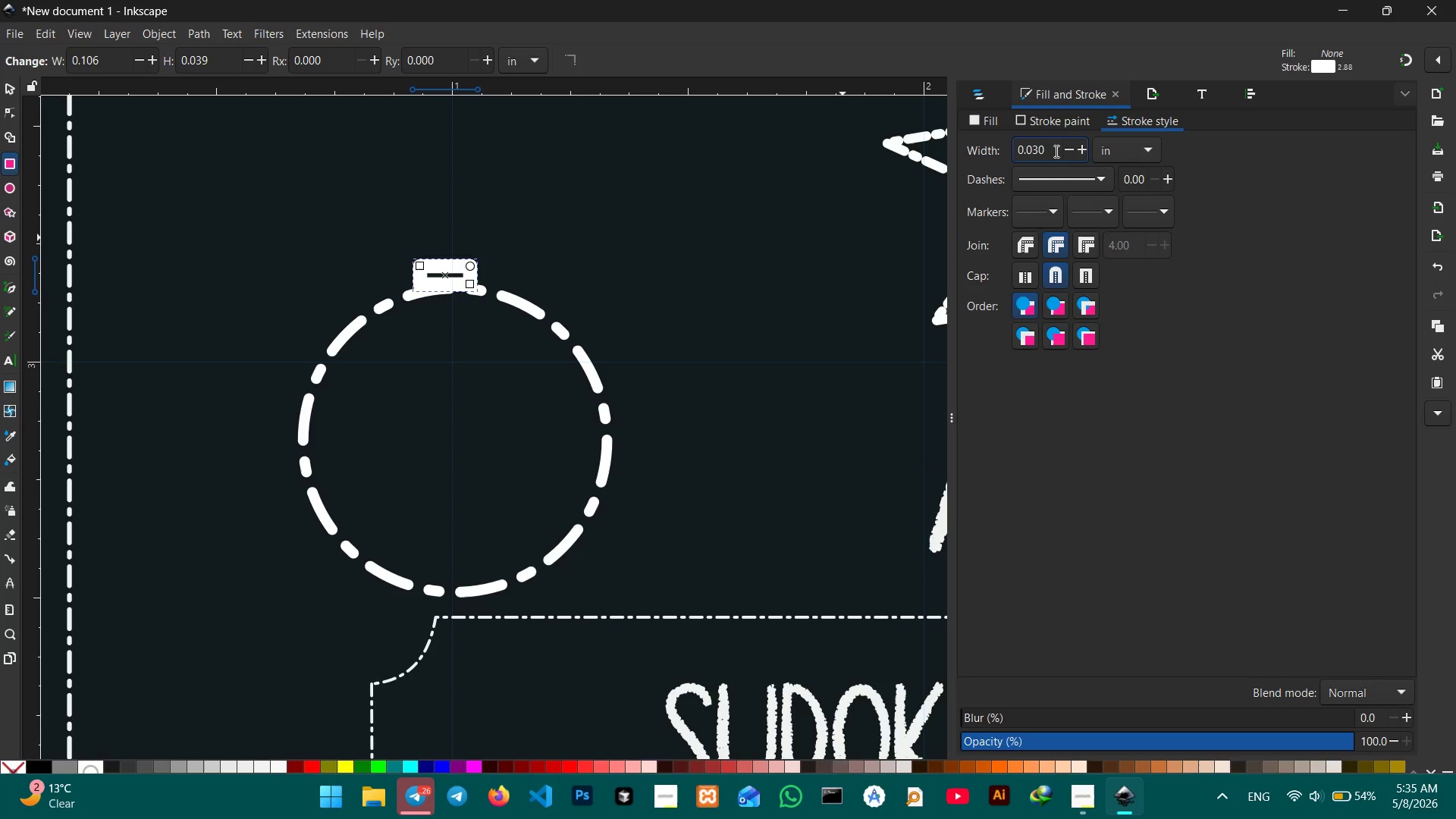 
key(Backspace)
 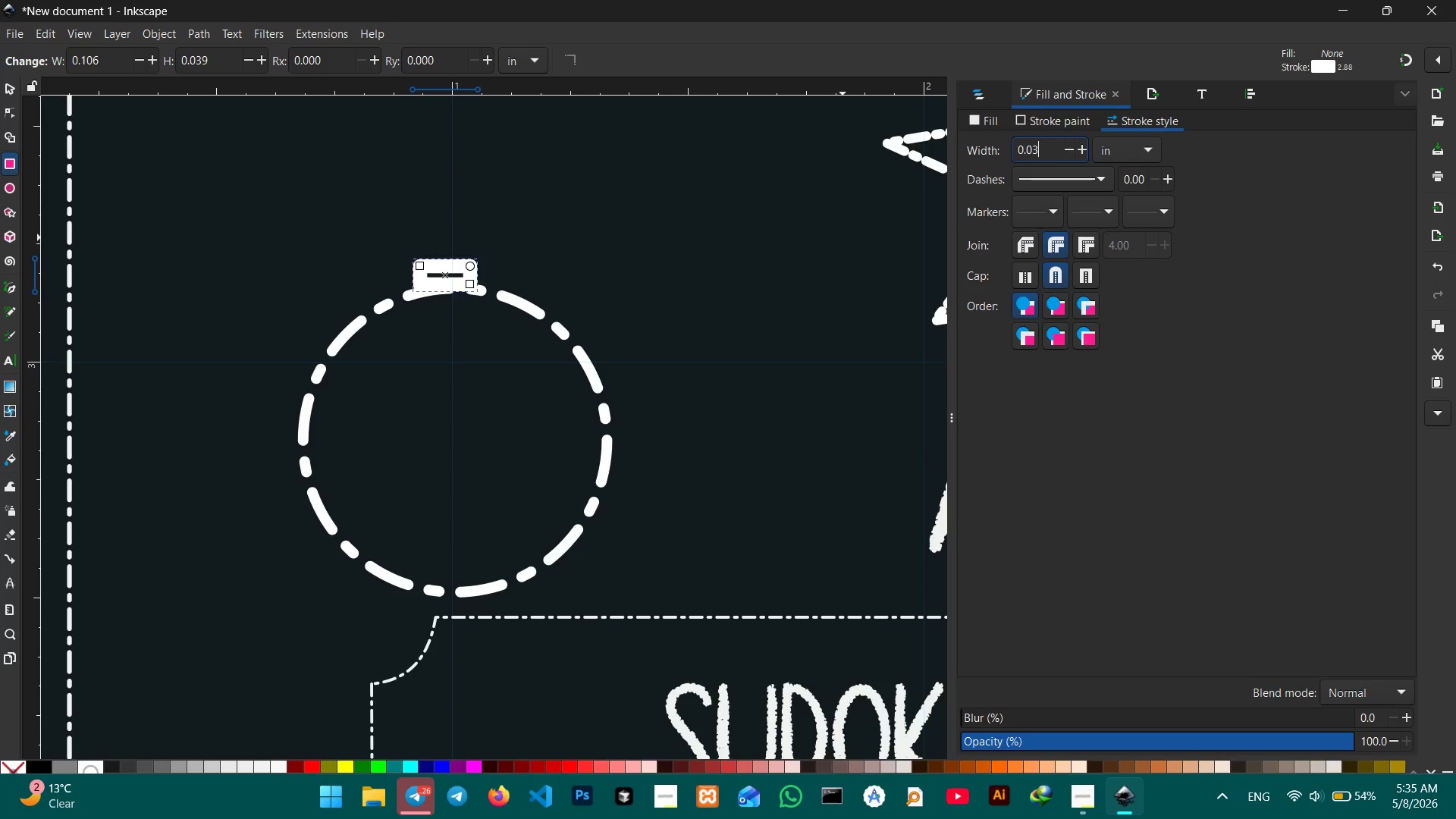 
key(Backspace)
 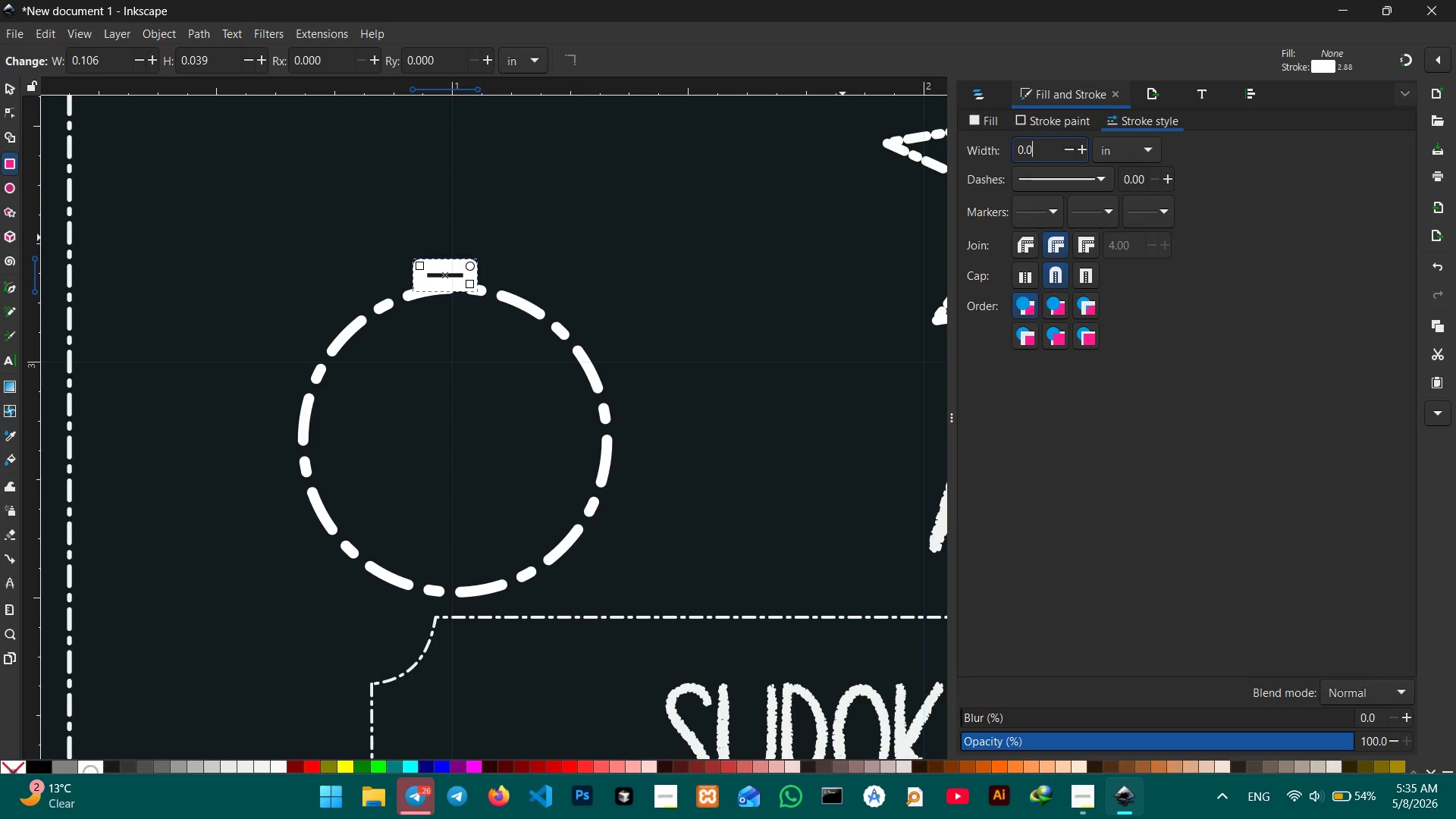 
key(Numpad1)
 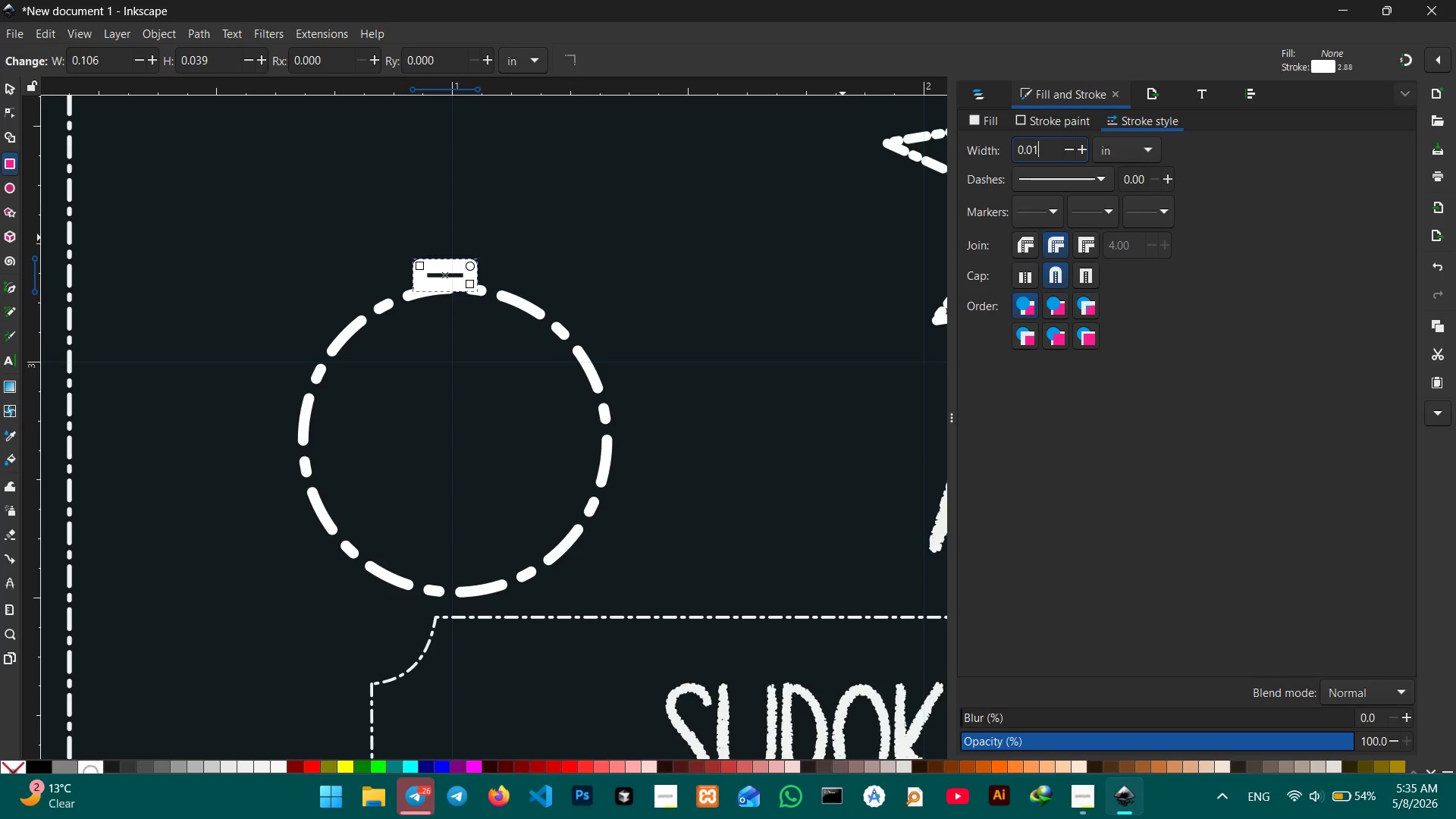 
key(Numpad5)
 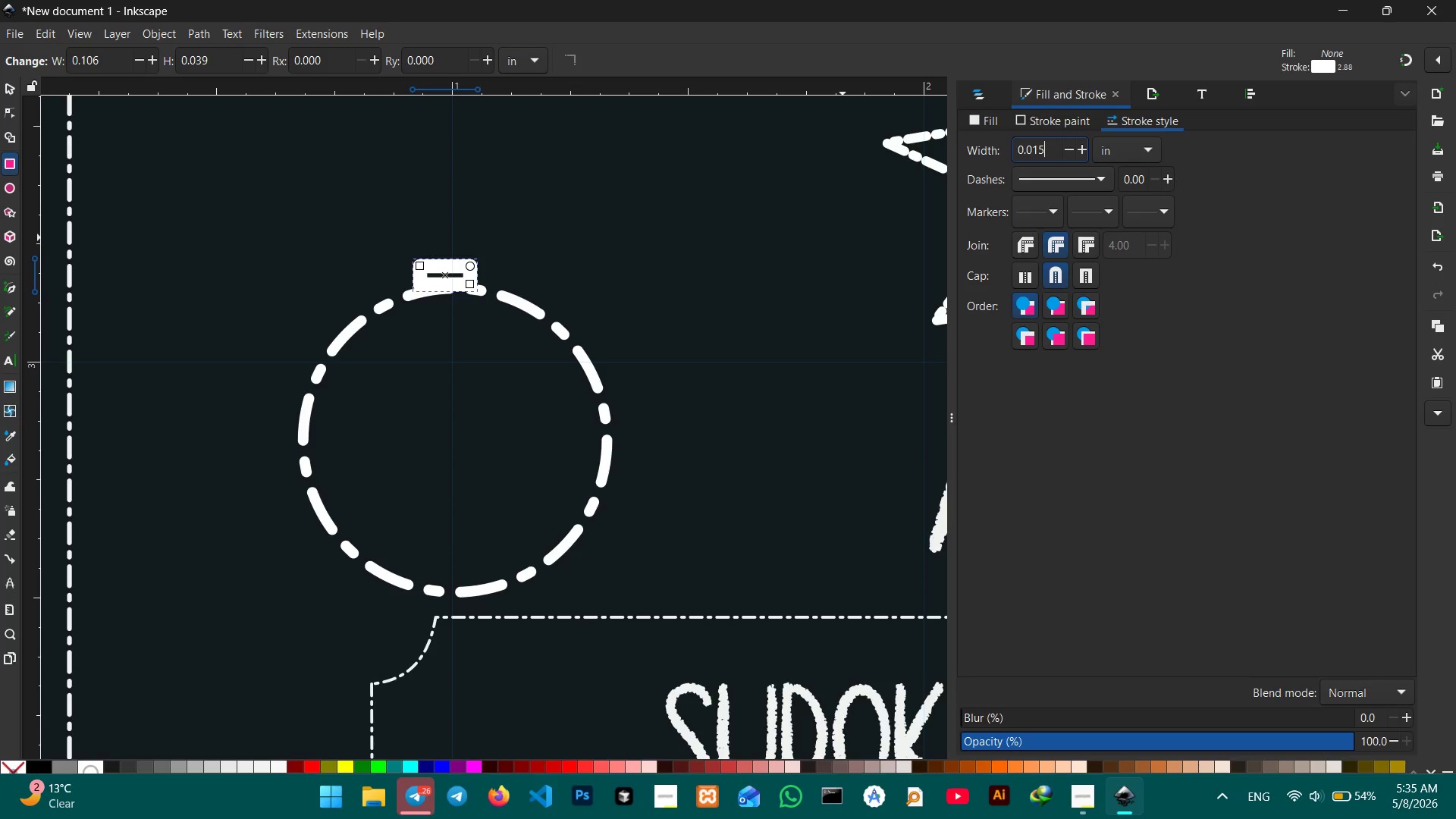 
key(Enter)
 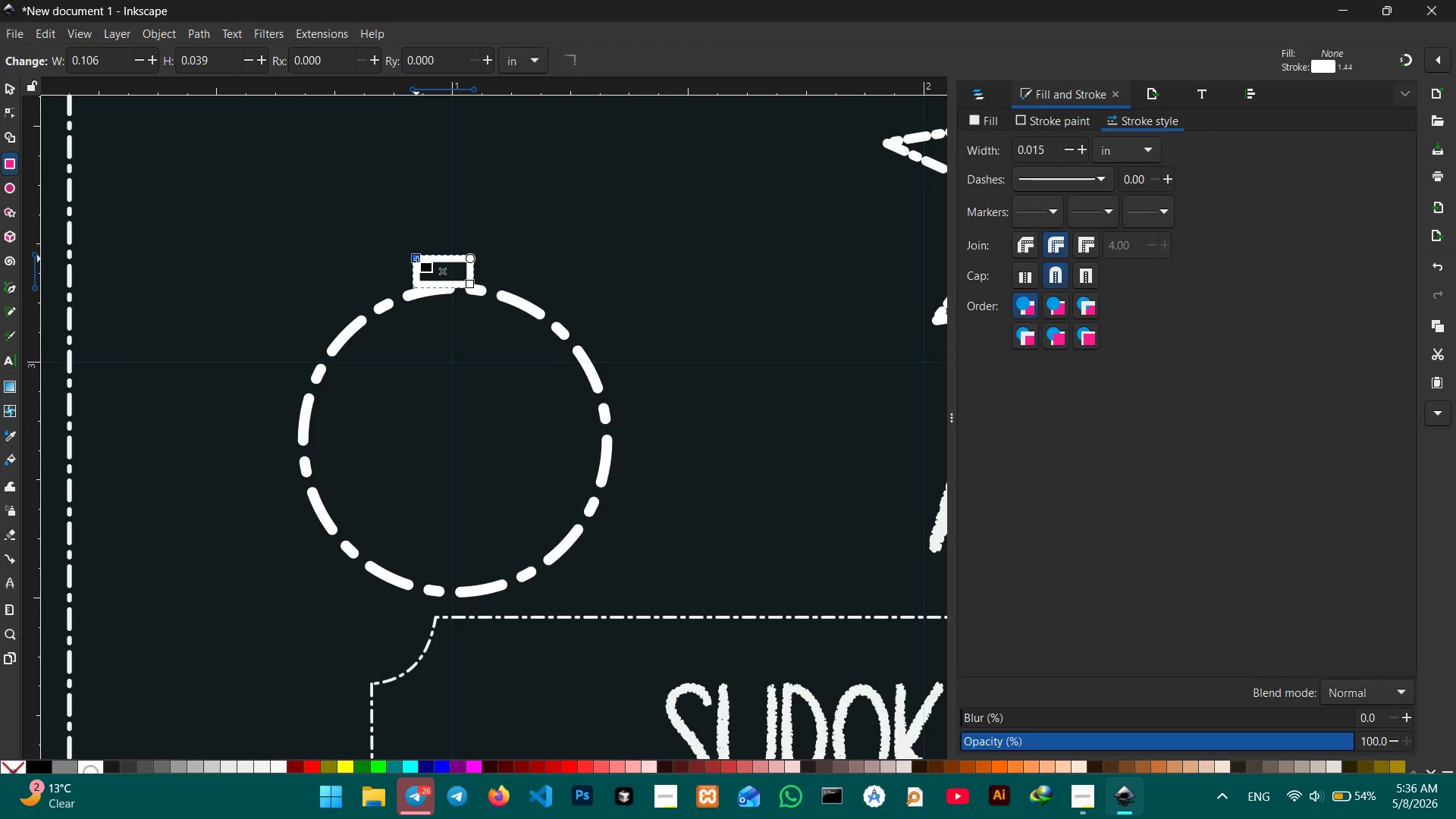 
wait(5.16)
 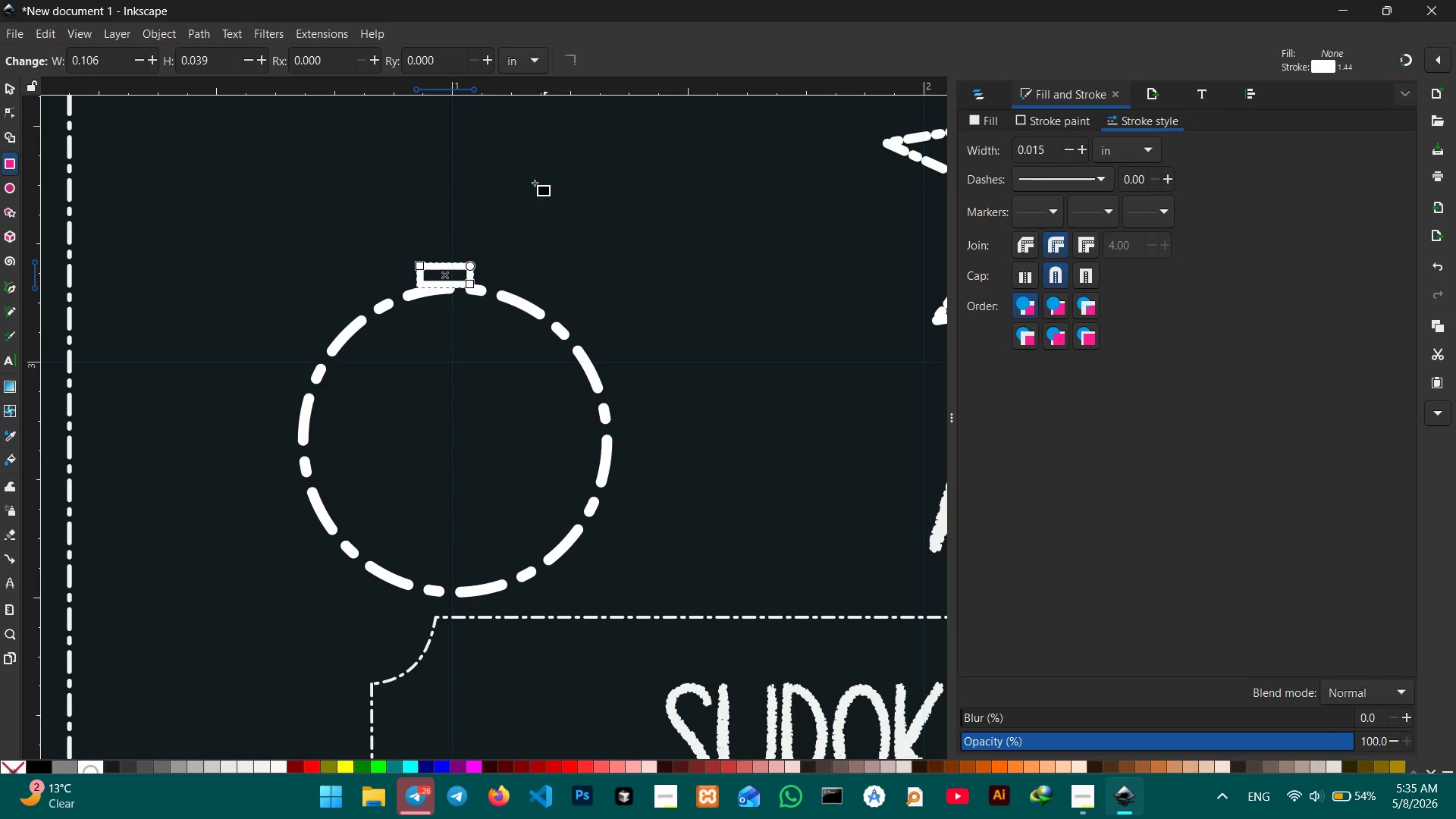 
left_click_drag(start_coordinate=[374, 209], to_coordinate=[493, 262])
 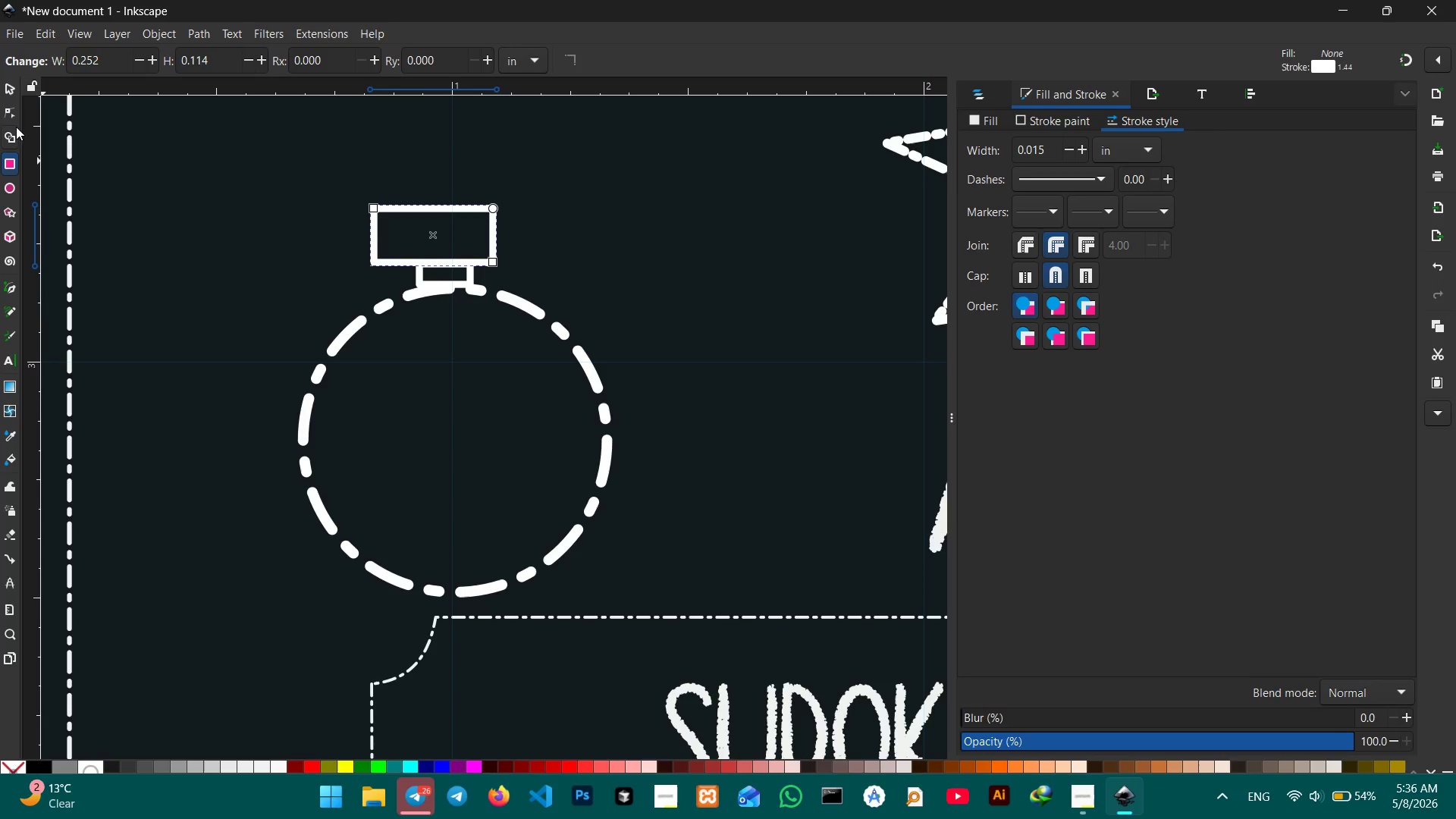 
left_click([8, 111])
 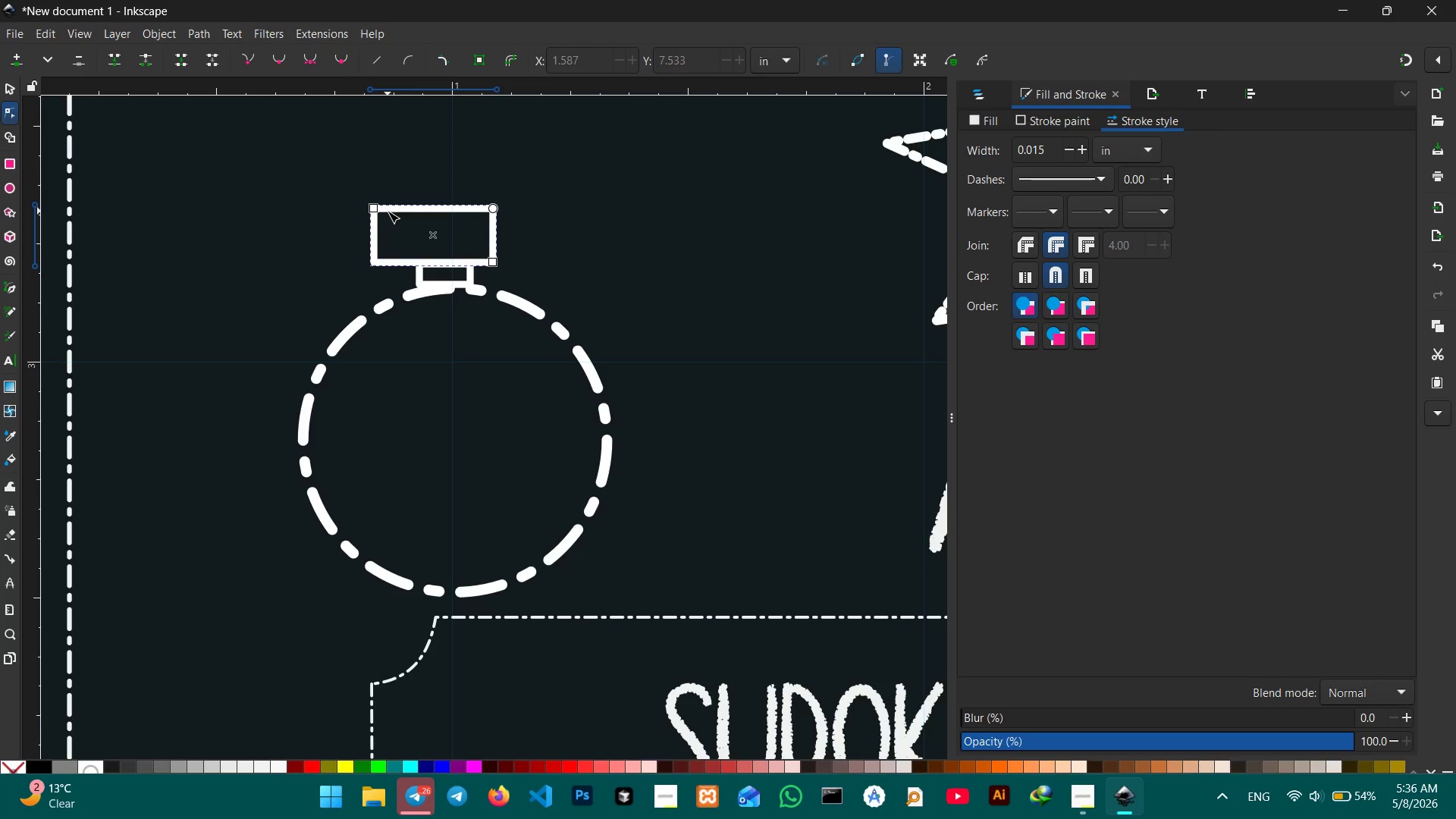 
left_click_drag(start_coordinate=[368, 208], to_coordinate=[382, 215])
 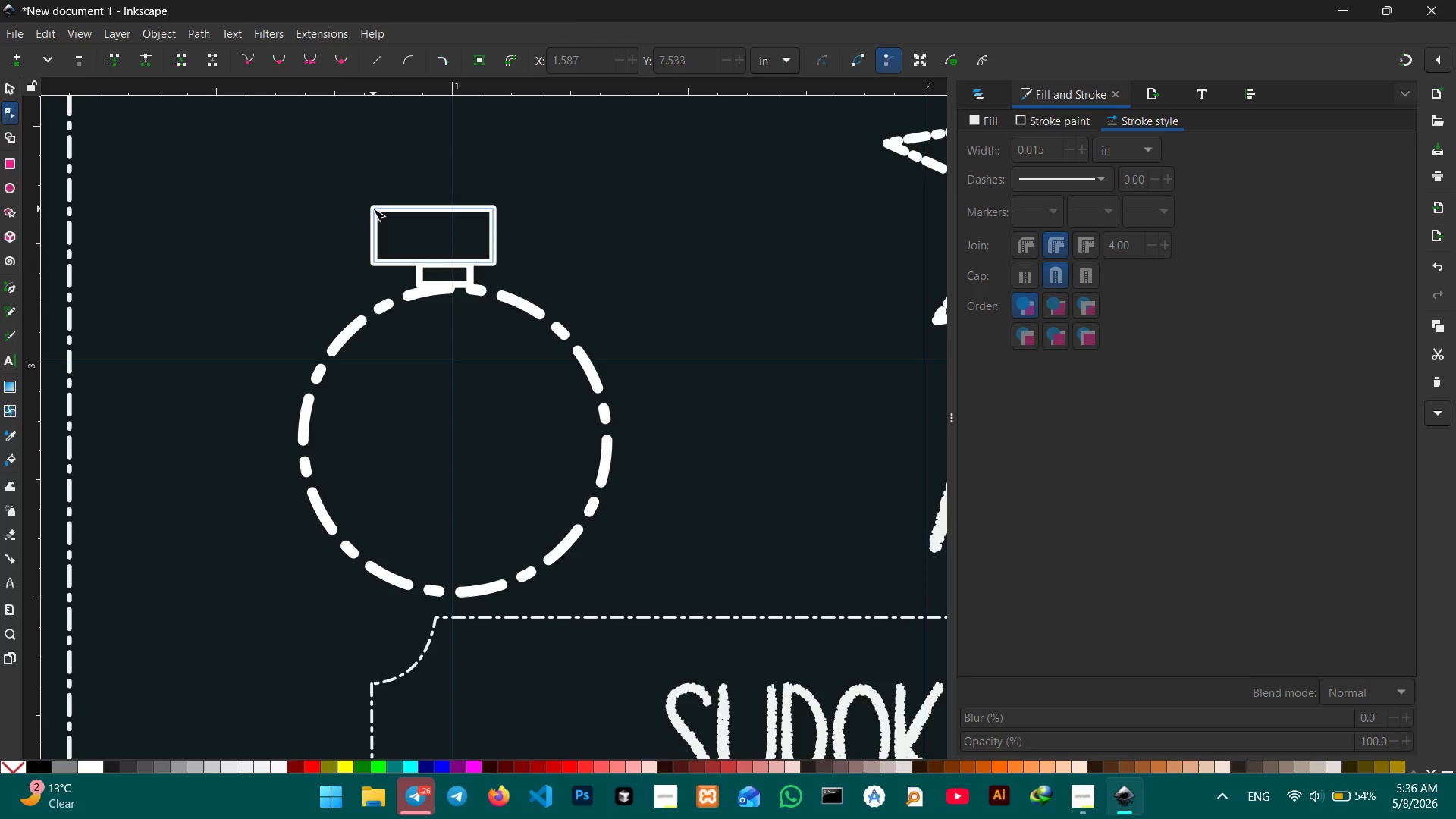 
left_click_drag(start_coordinate=[373, 209], to_coordinate=[395, 221])
 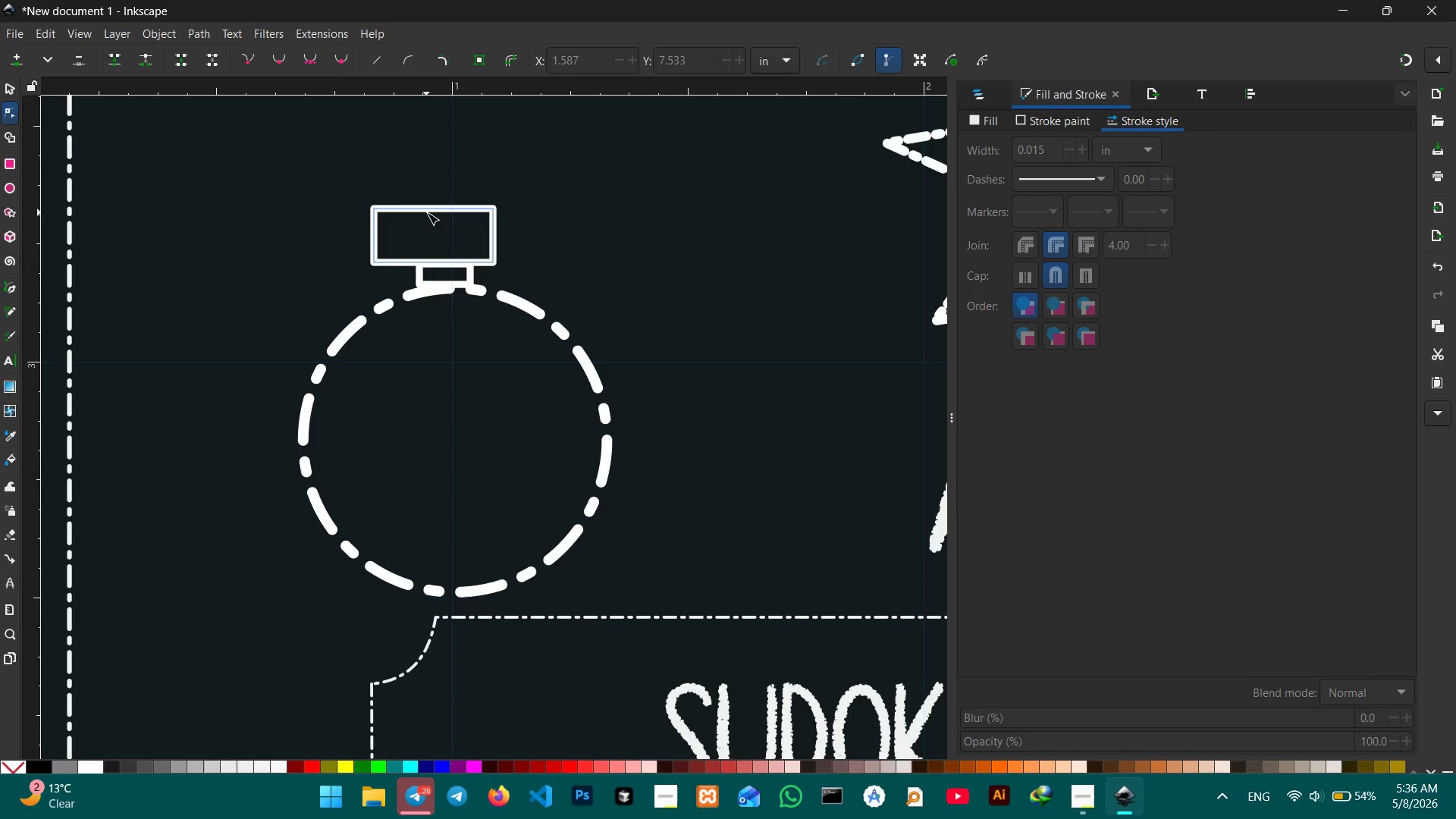 
left_click([427, 212])
 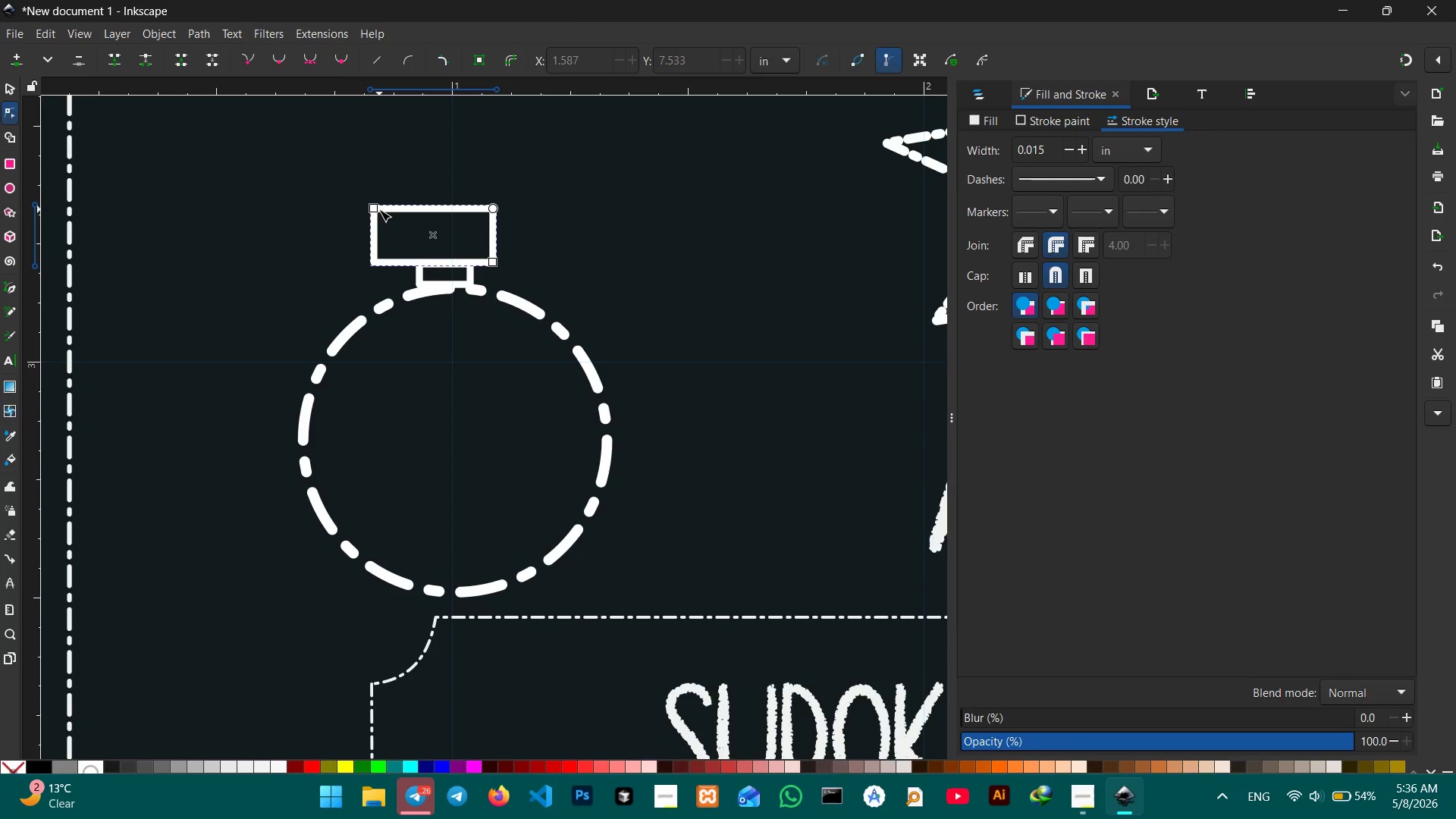 
left_click_drag(start_coordinate=[369, 208], to_coordinate=[393, 216])
 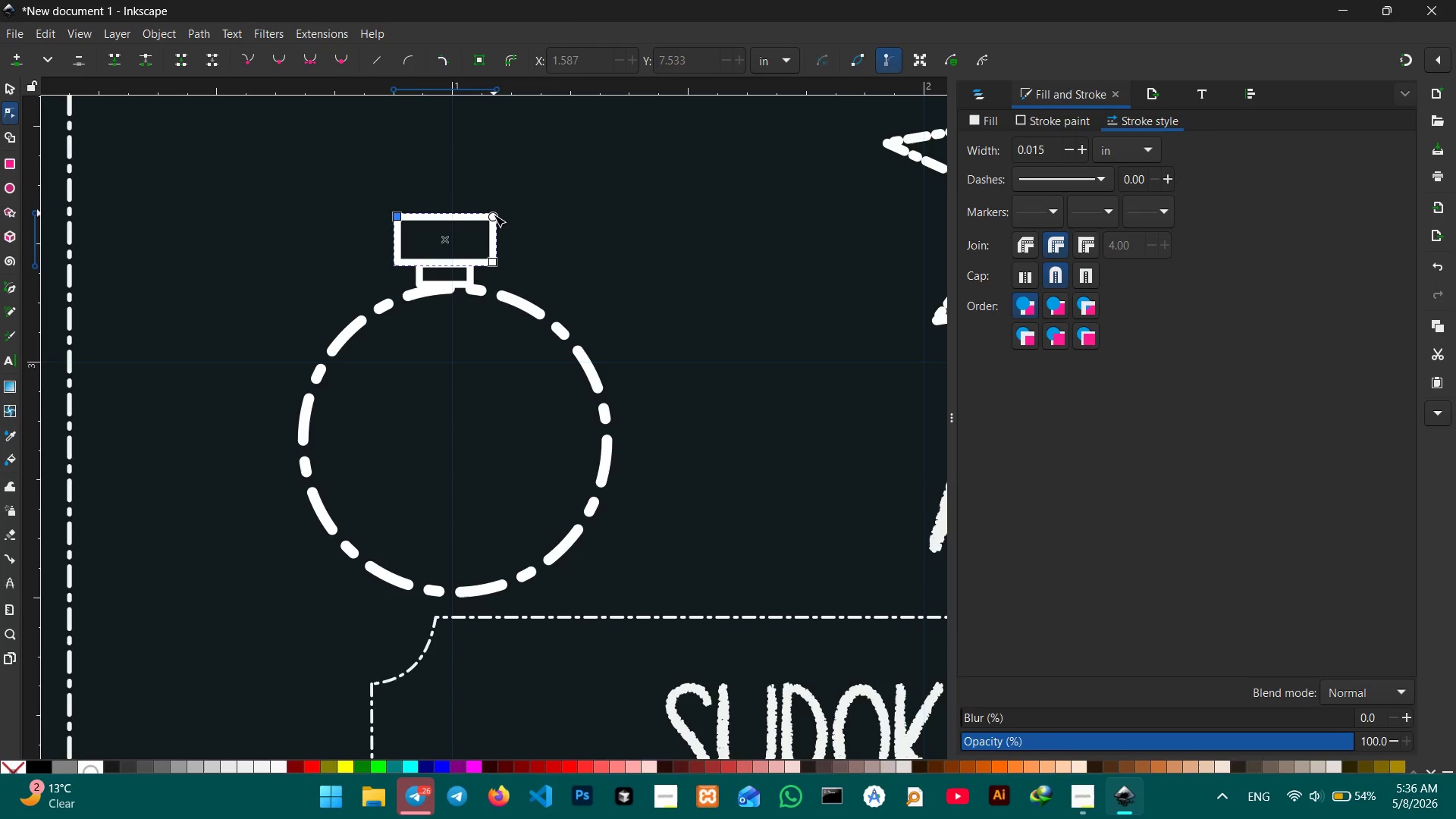 
left_click_drag(start_coordinate=[494, 215], to_coordinate=[470, 231])
 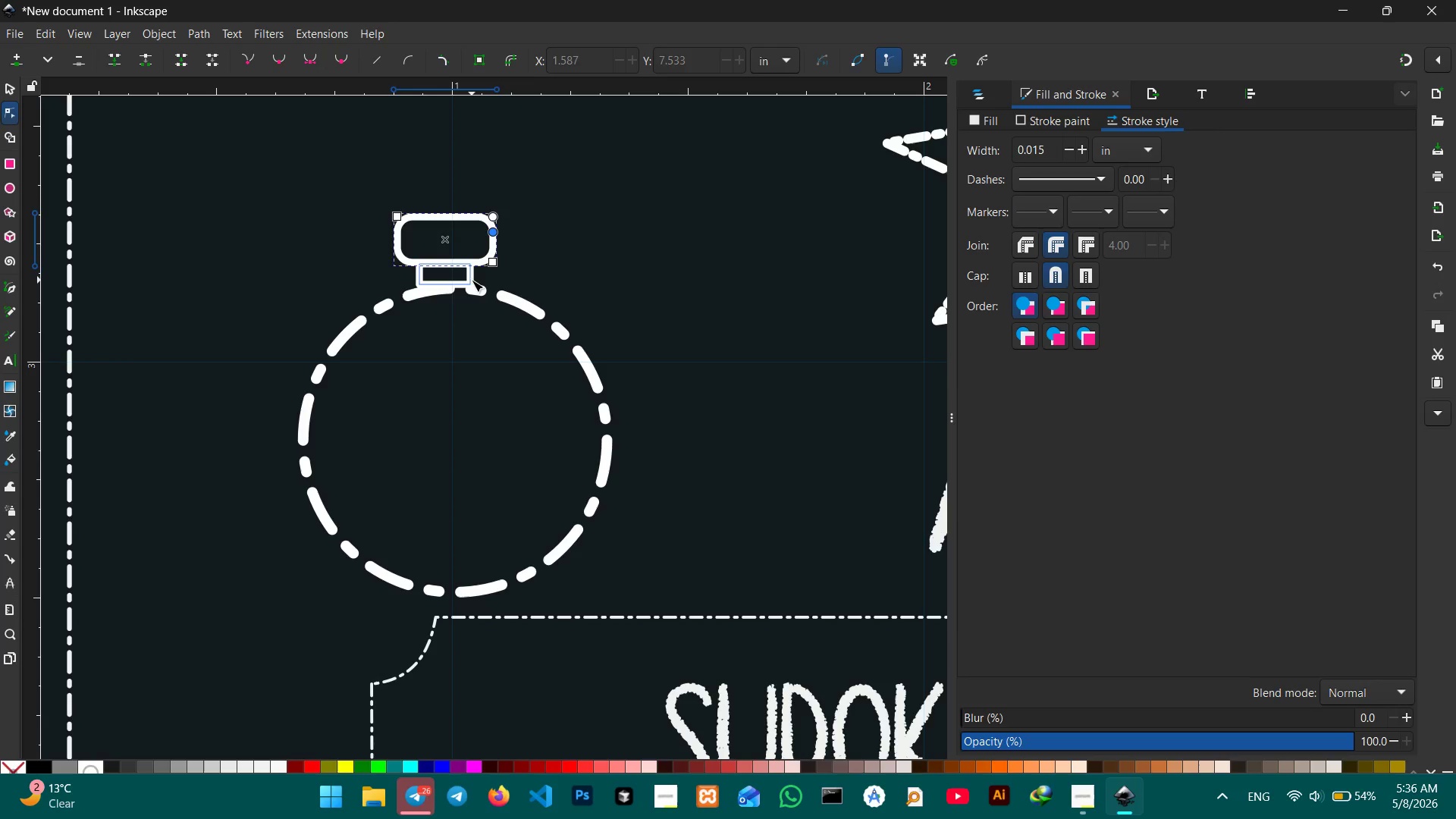 
left_click([472, 280])
 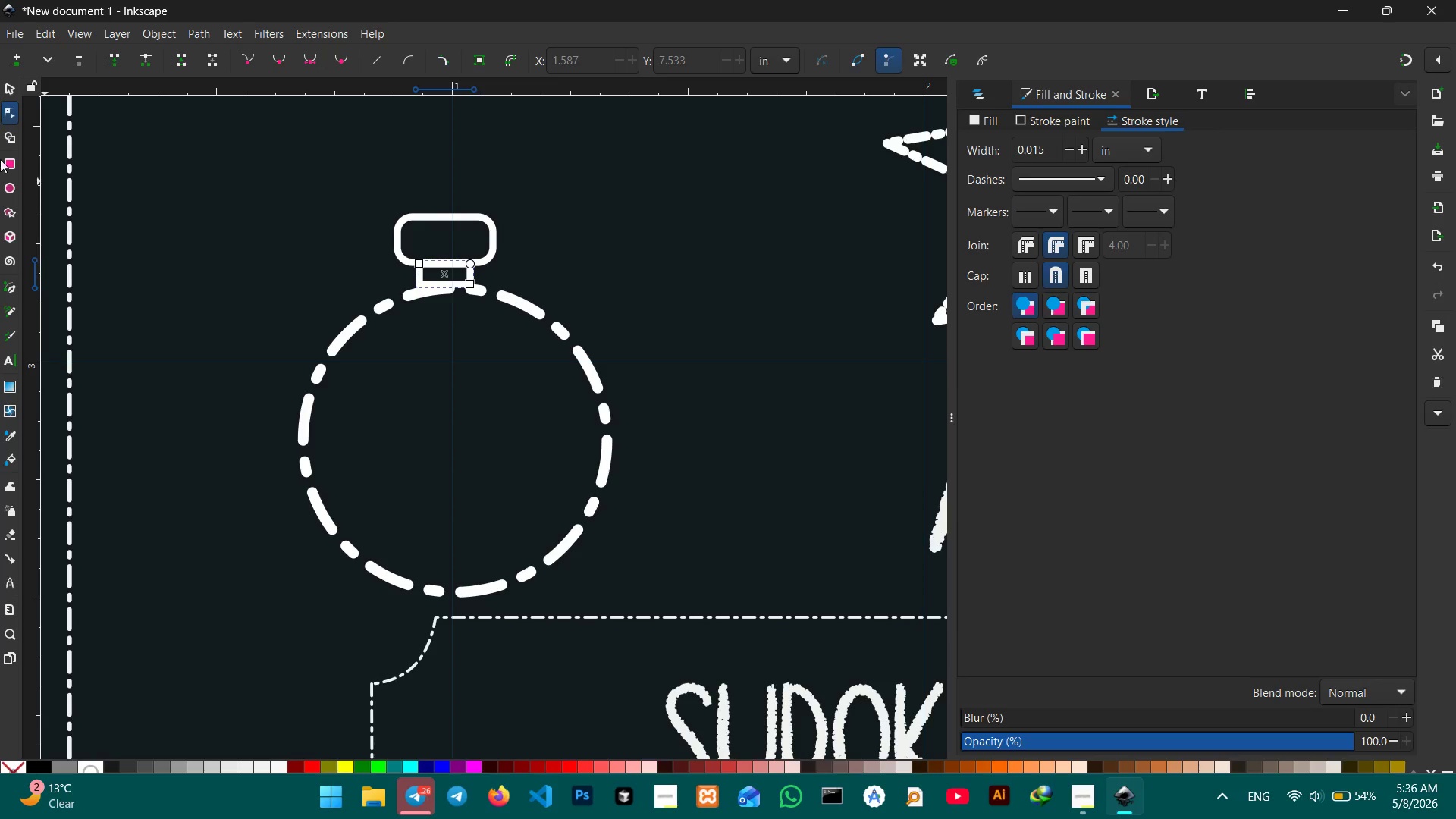 
left_click([5, 86])
 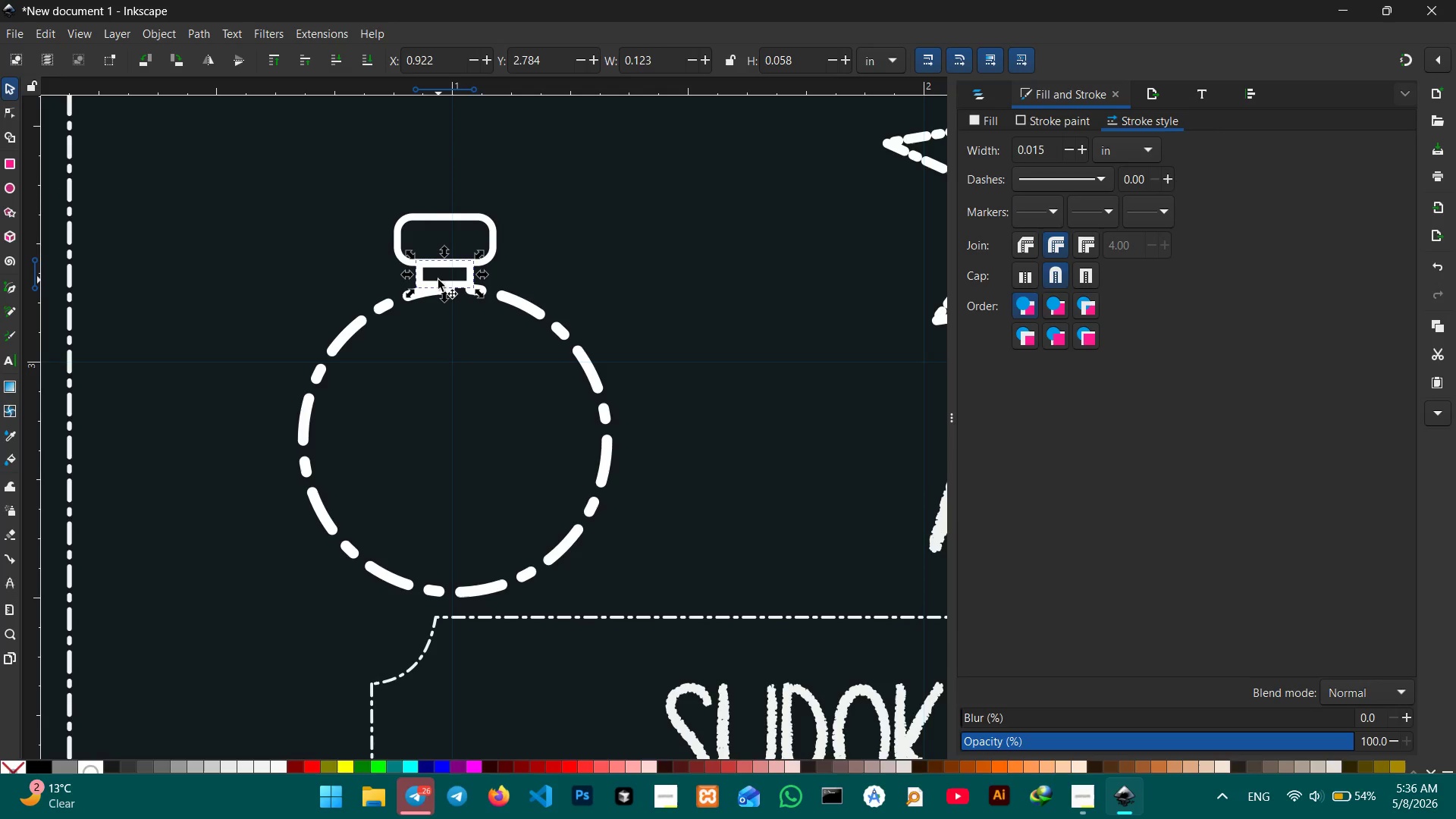 
left_click_drag(start_coordinate=[437, 284], to_coordinate=[441, 293])
 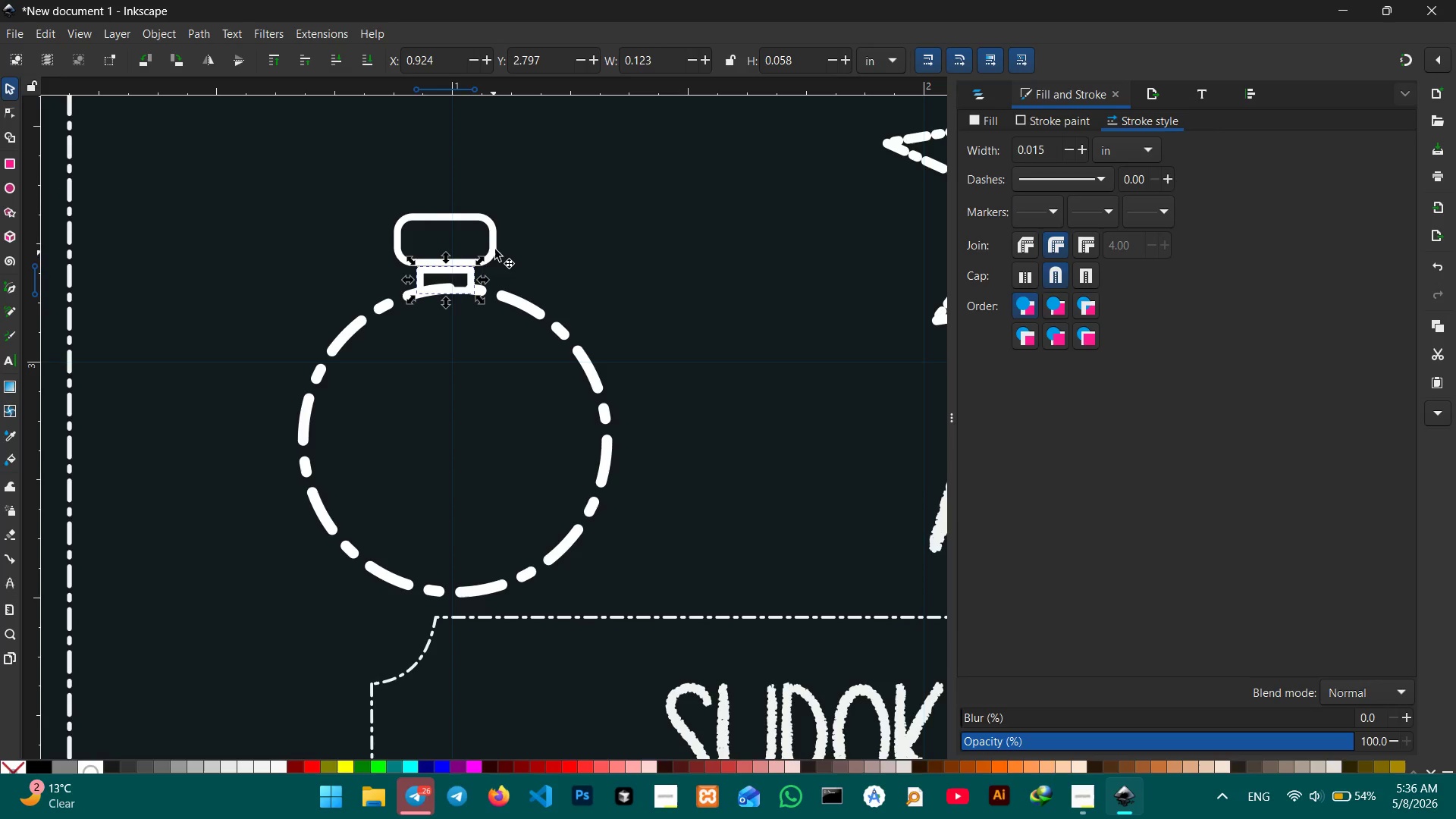 
left_click([495, 246])
 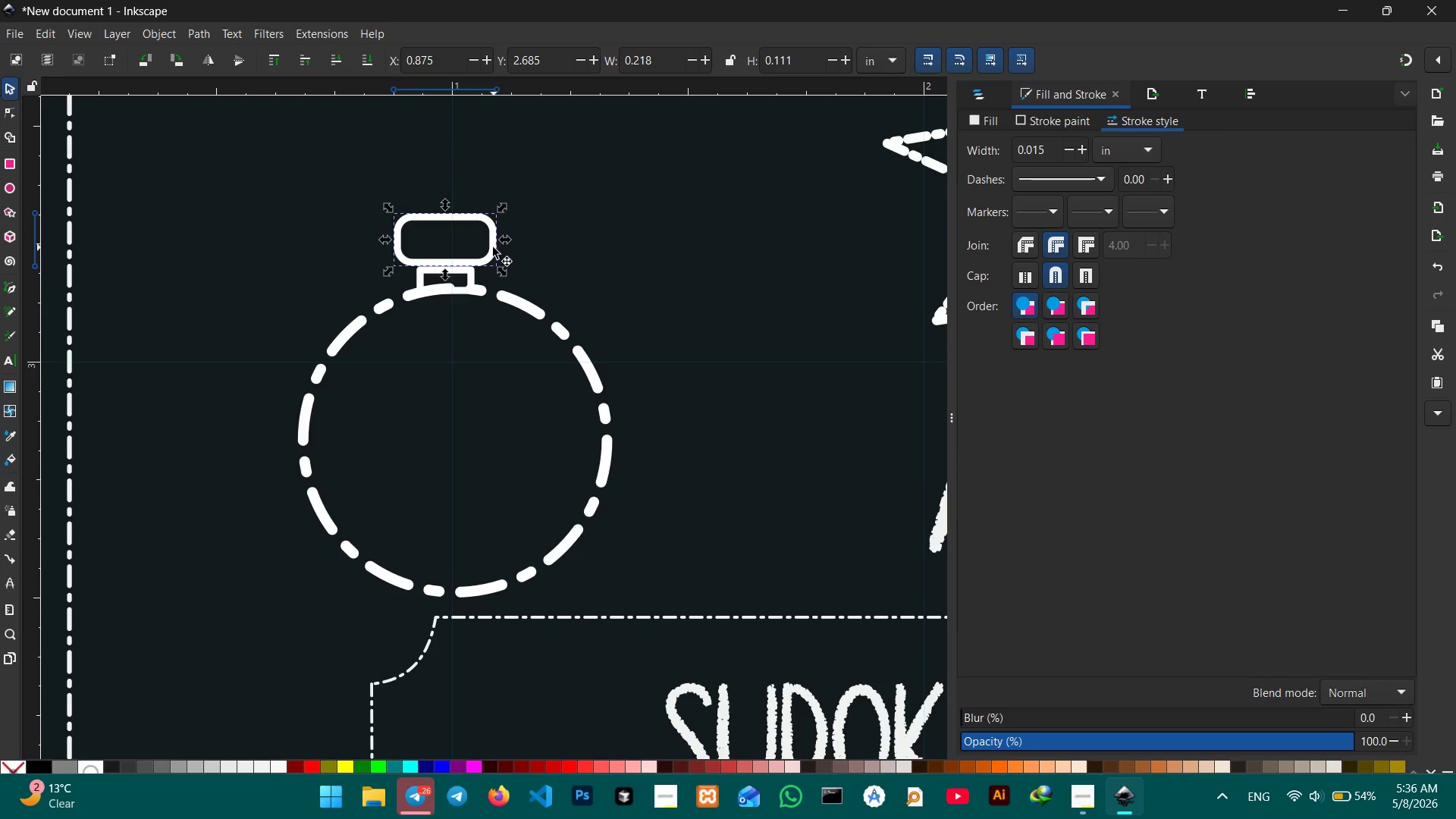 
left_click_drag(start_coordinate=[493, 250], to_coordinate=[494, 261])
 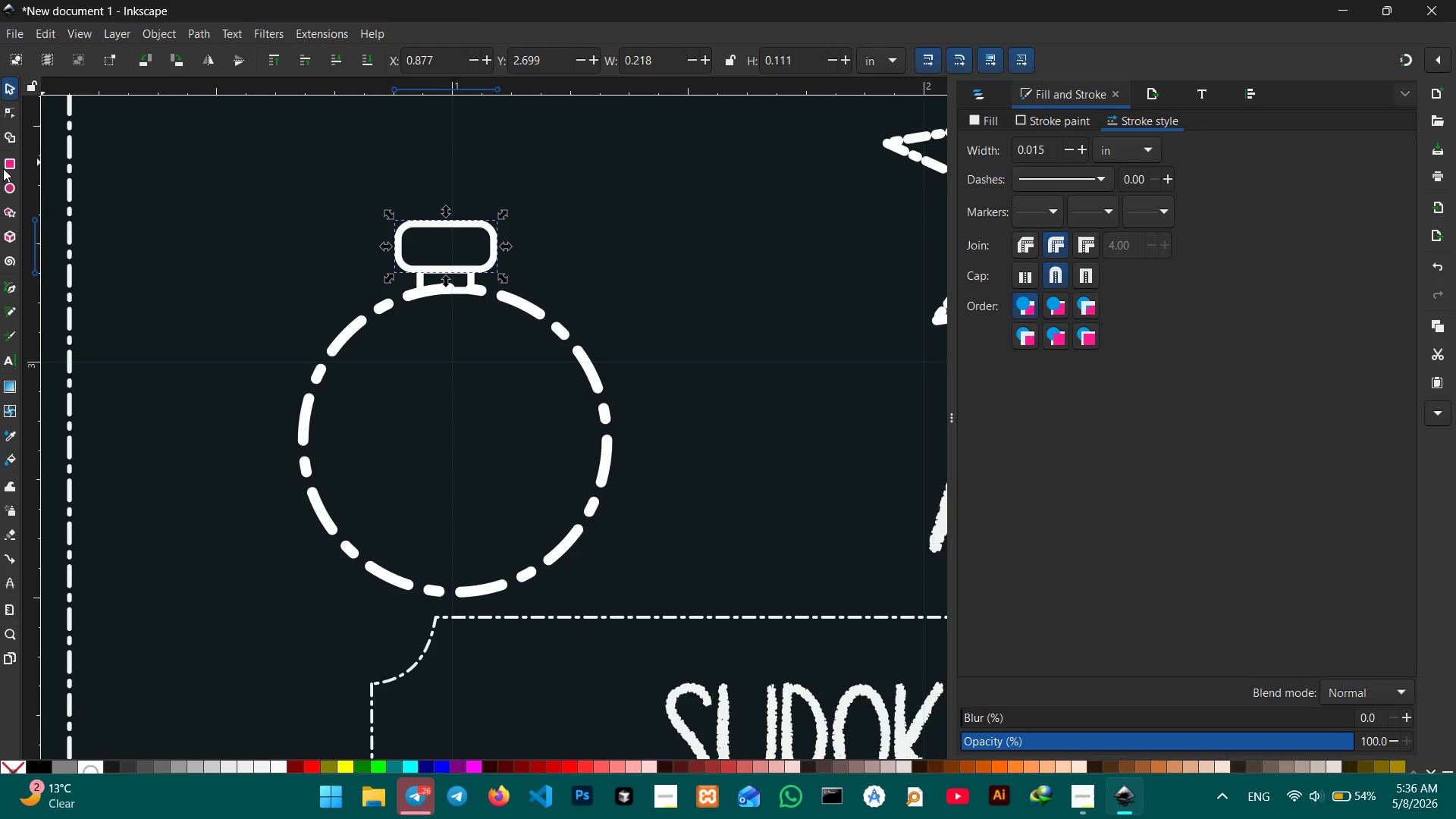 
left_click([4, 282])
 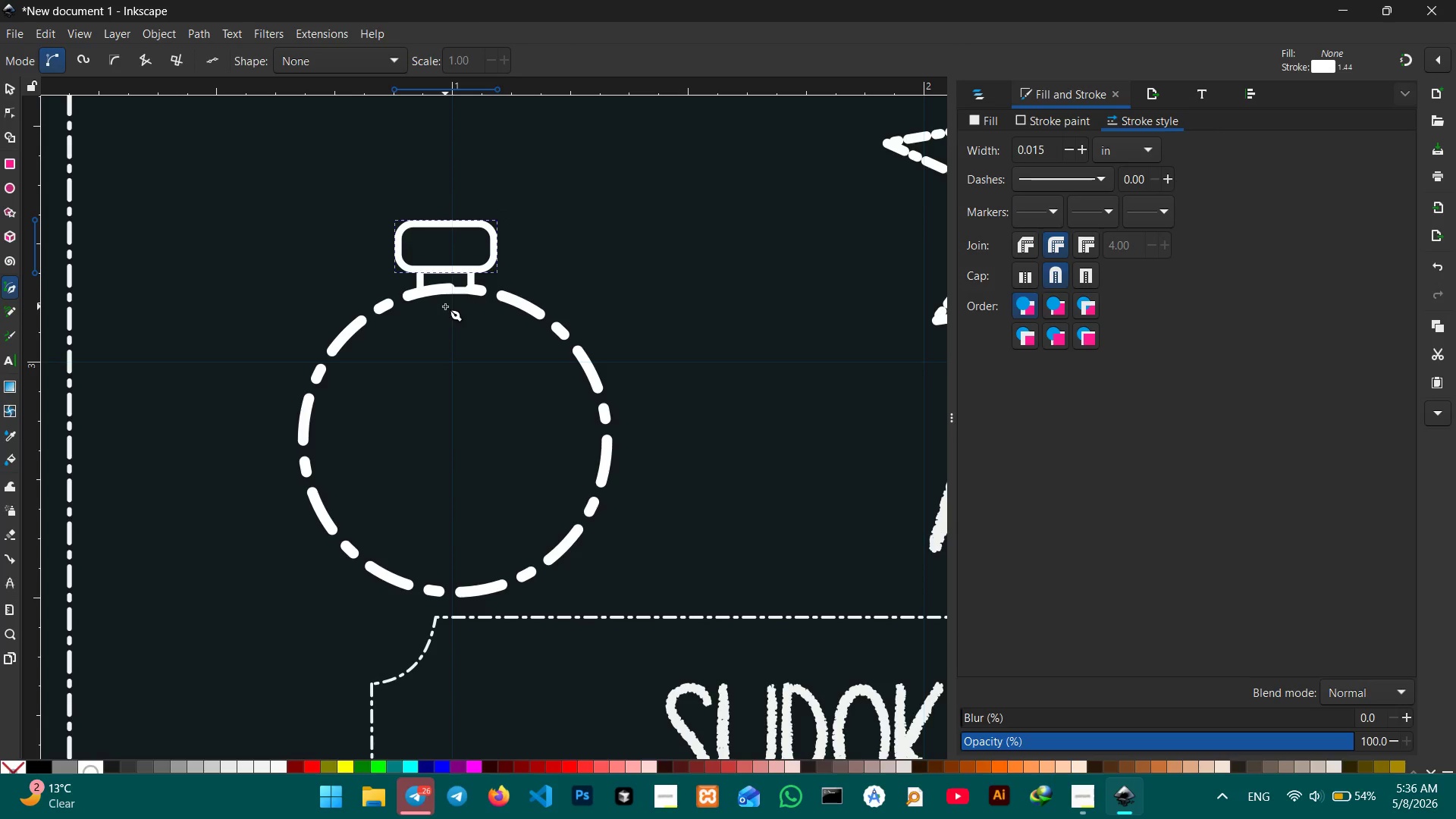 
left_click_drag(start_coordinate=[444, 307], to_coordinate=[447, 350])
 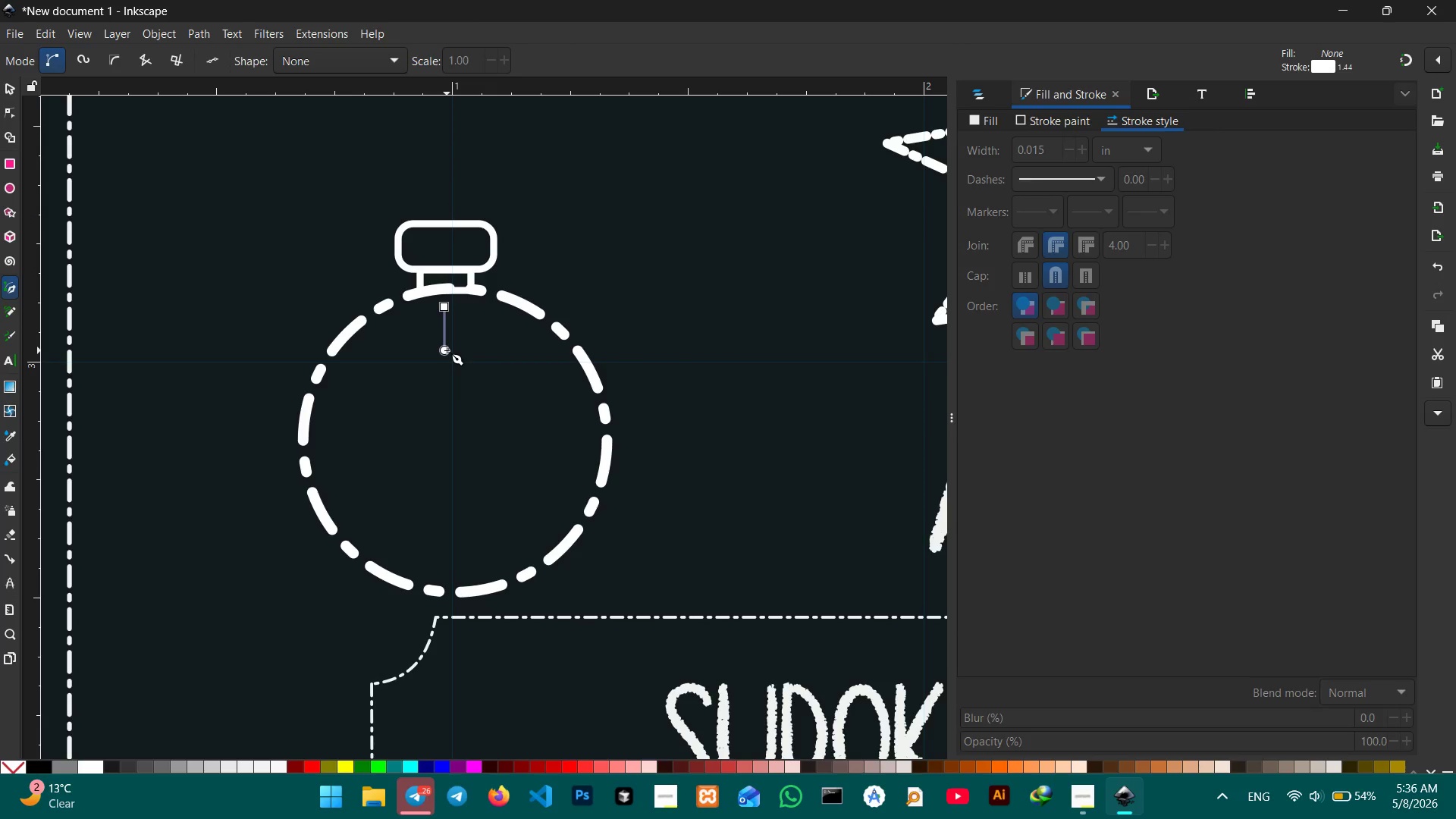 
hold_key(key=ControlLeft, duration=1.38)
 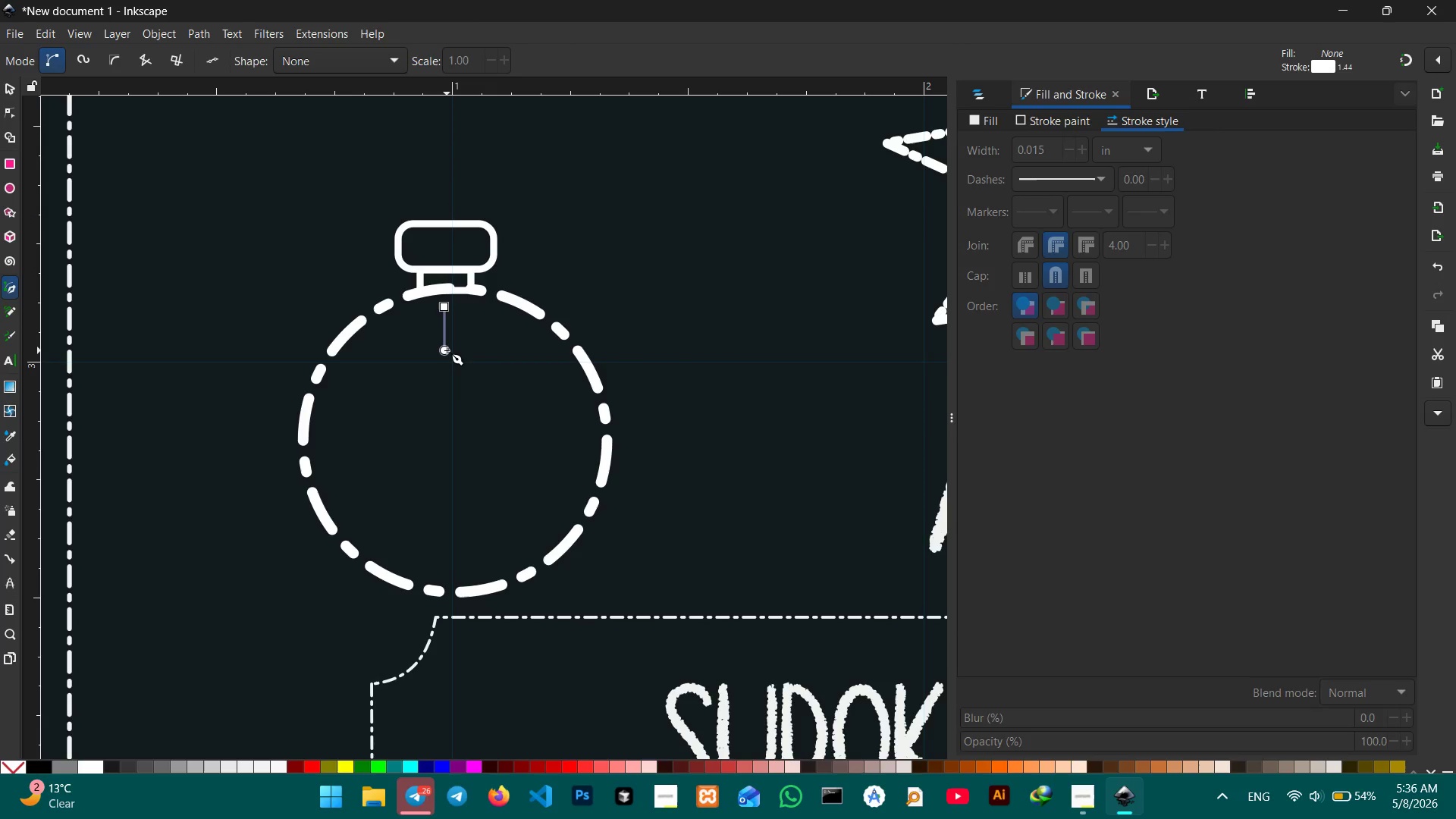 
key(Enter)
 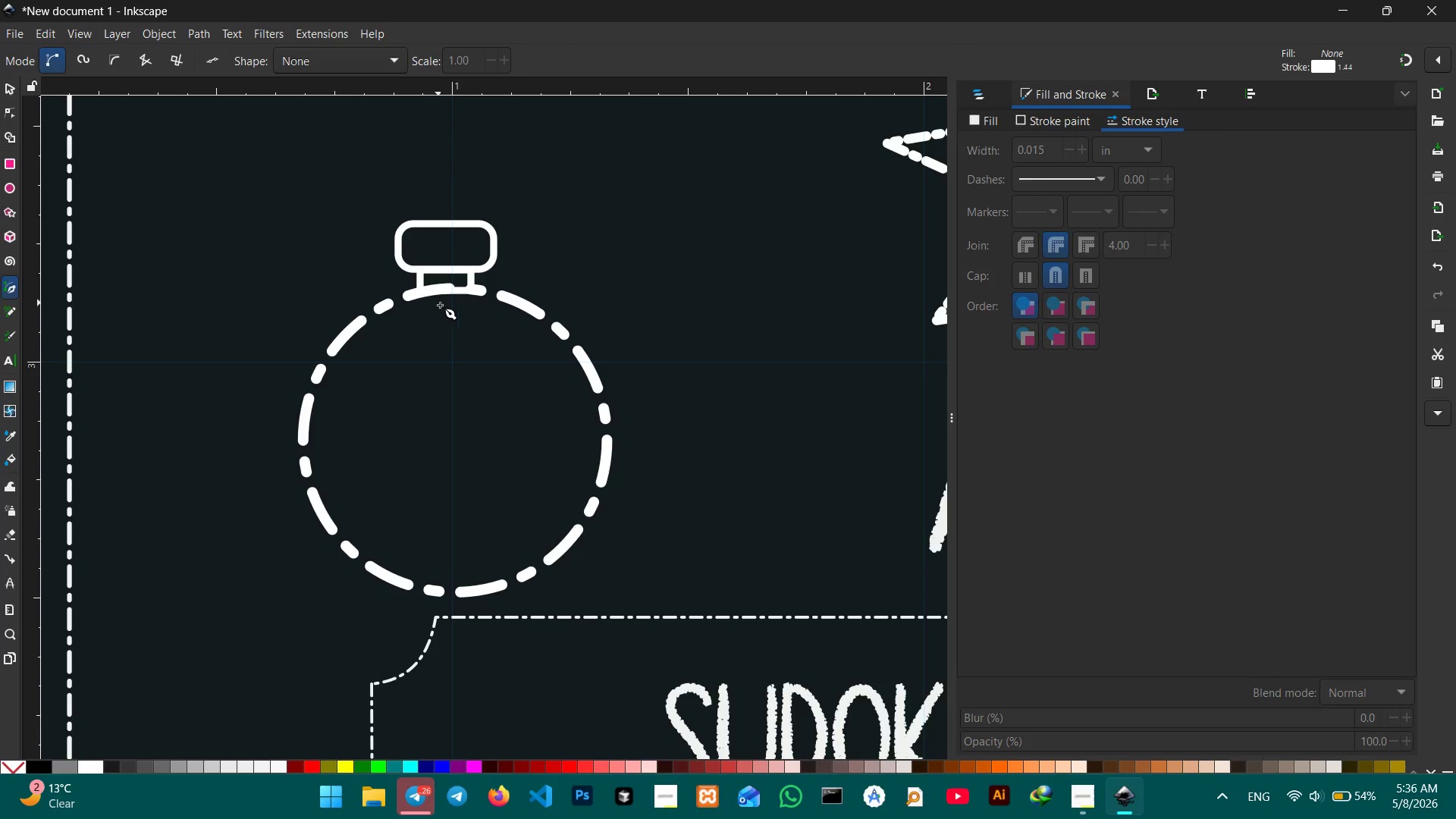 
left_click([444, 304])
 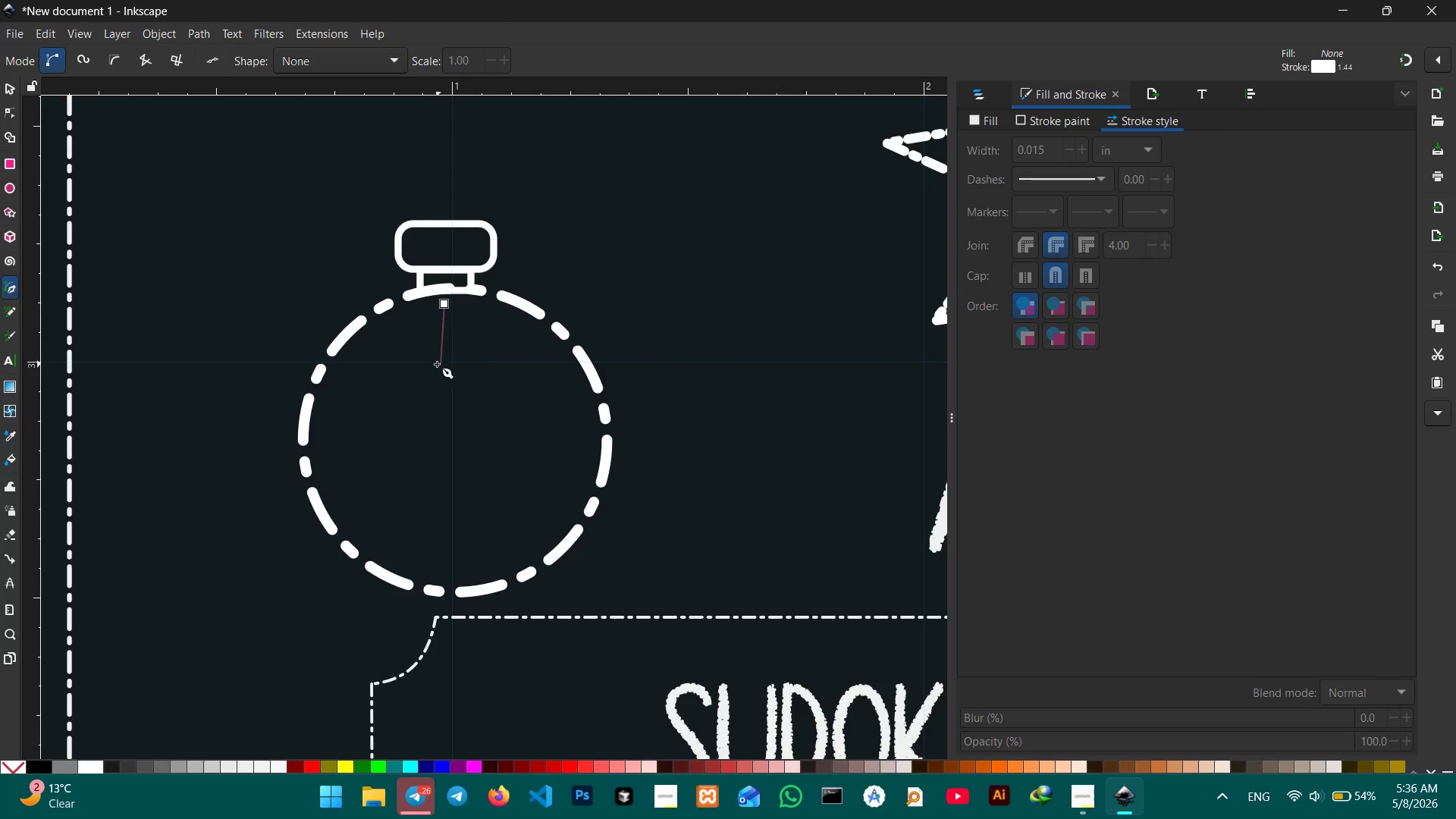 
hold_key(key=ControlLeft, duration=1.0)
left_click([443, 359])
 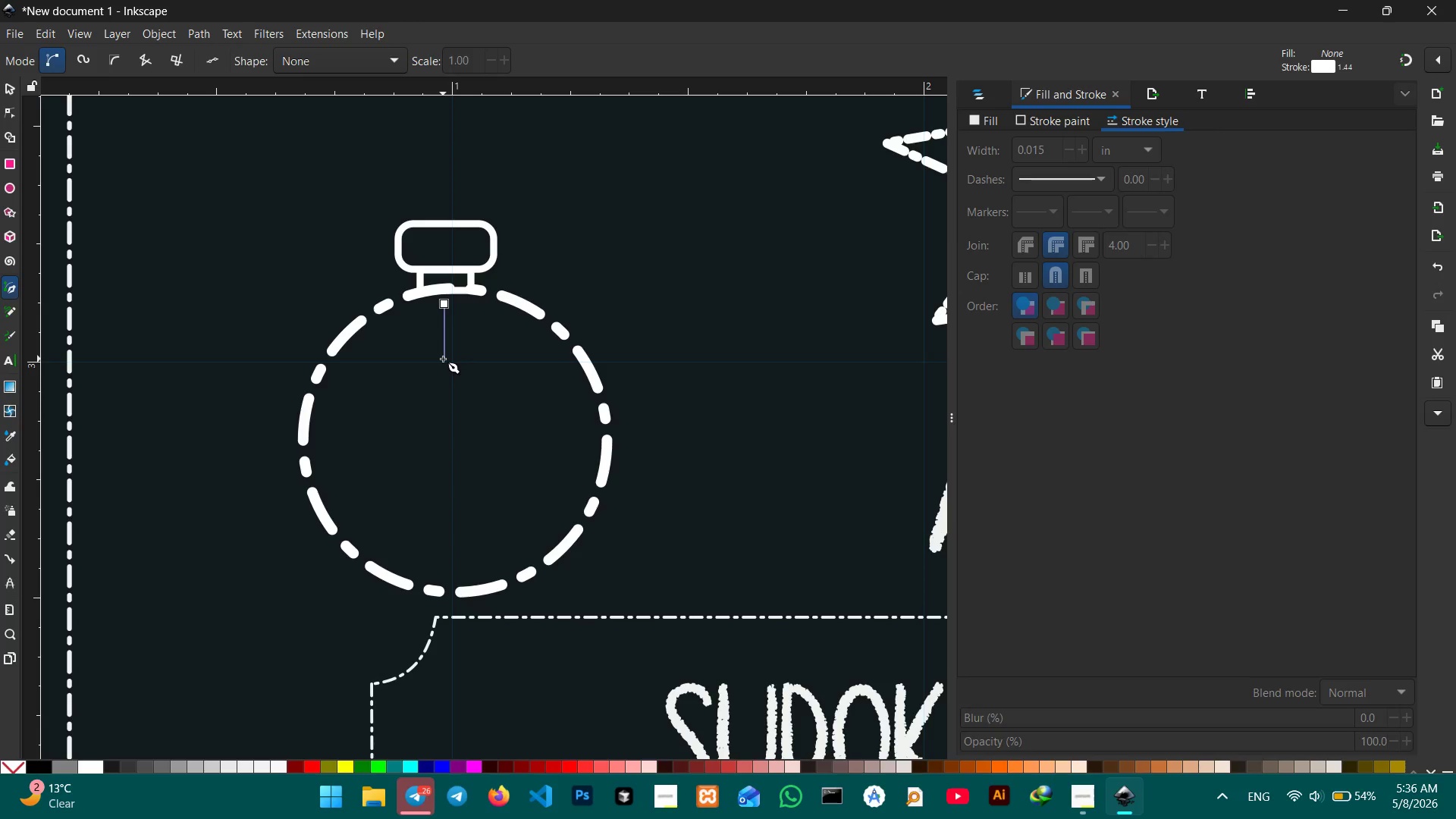 
key(Enter)
 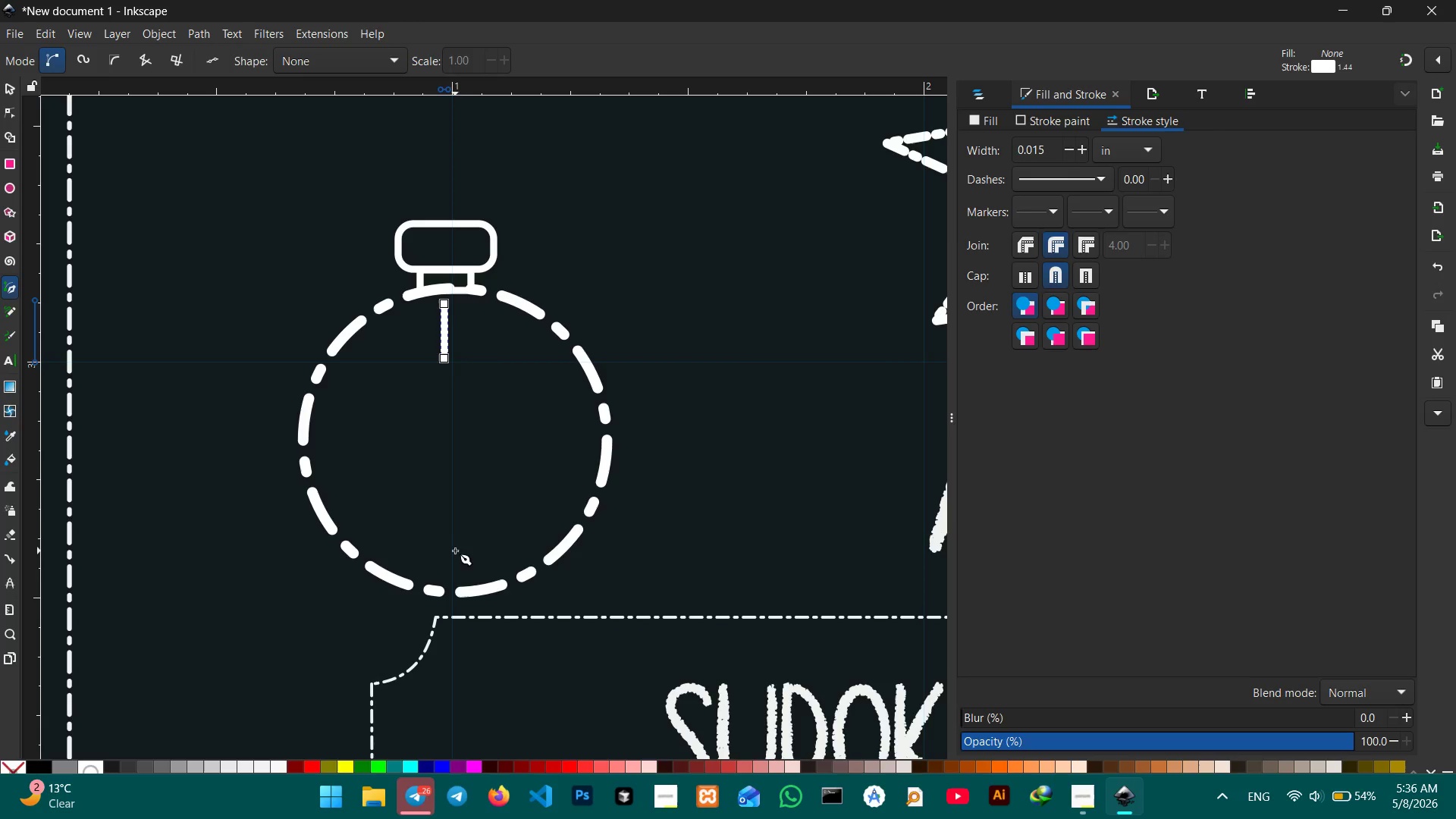 
left_click([448, 528])
 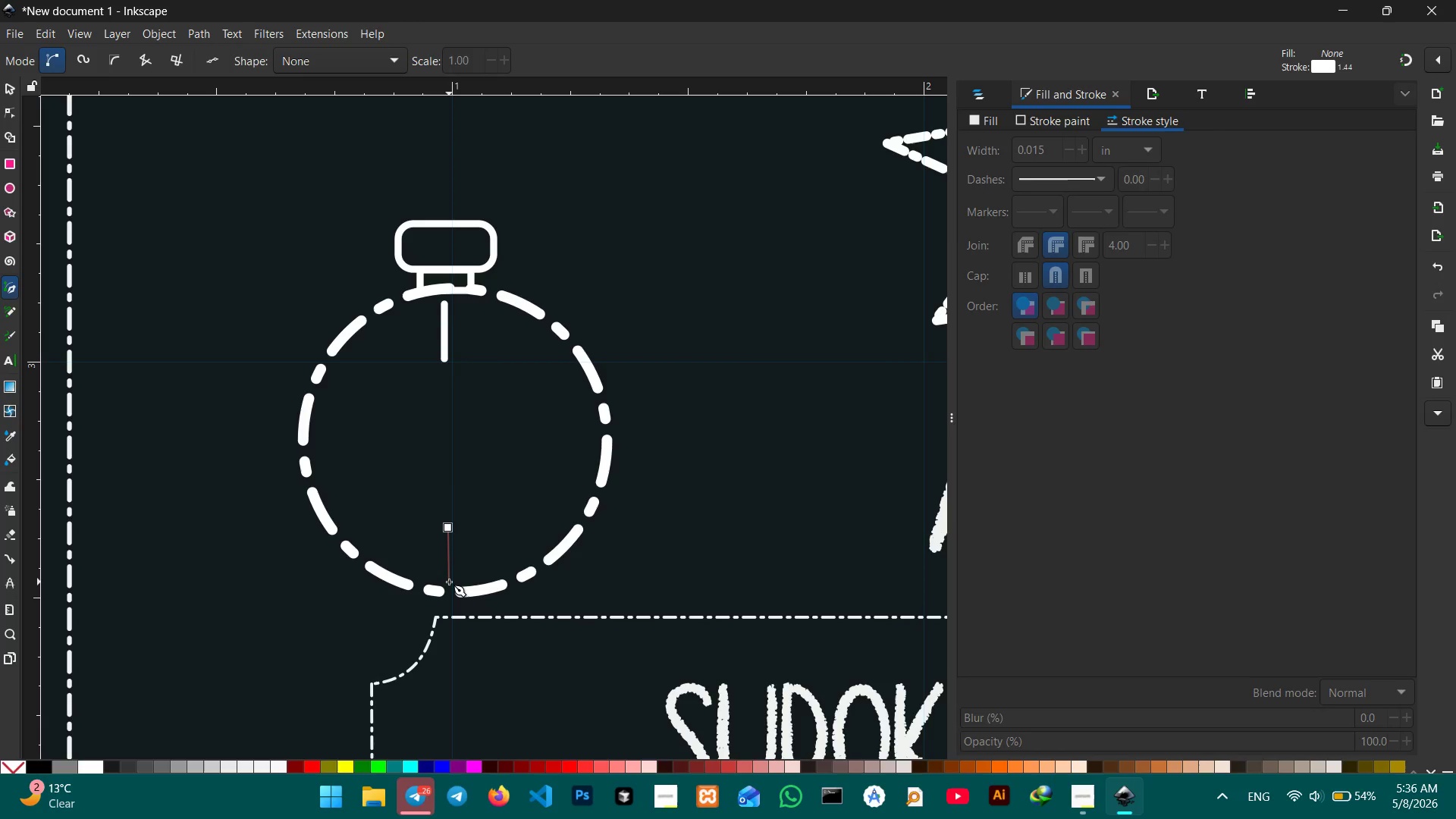 
hold_key(key=ControlLeft, duration=0.77)
left_click([449, 582])
 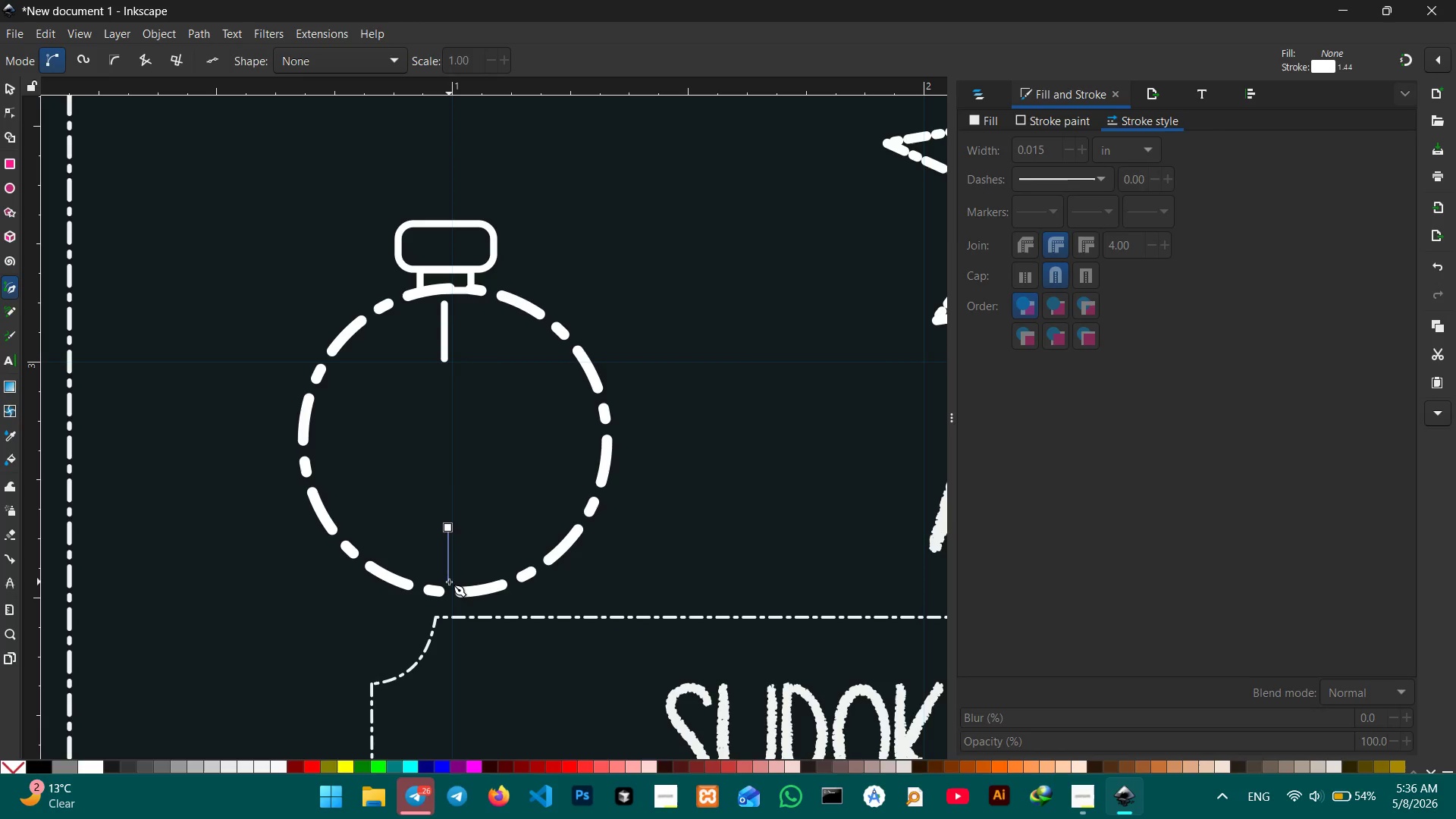 
key(Enter)
 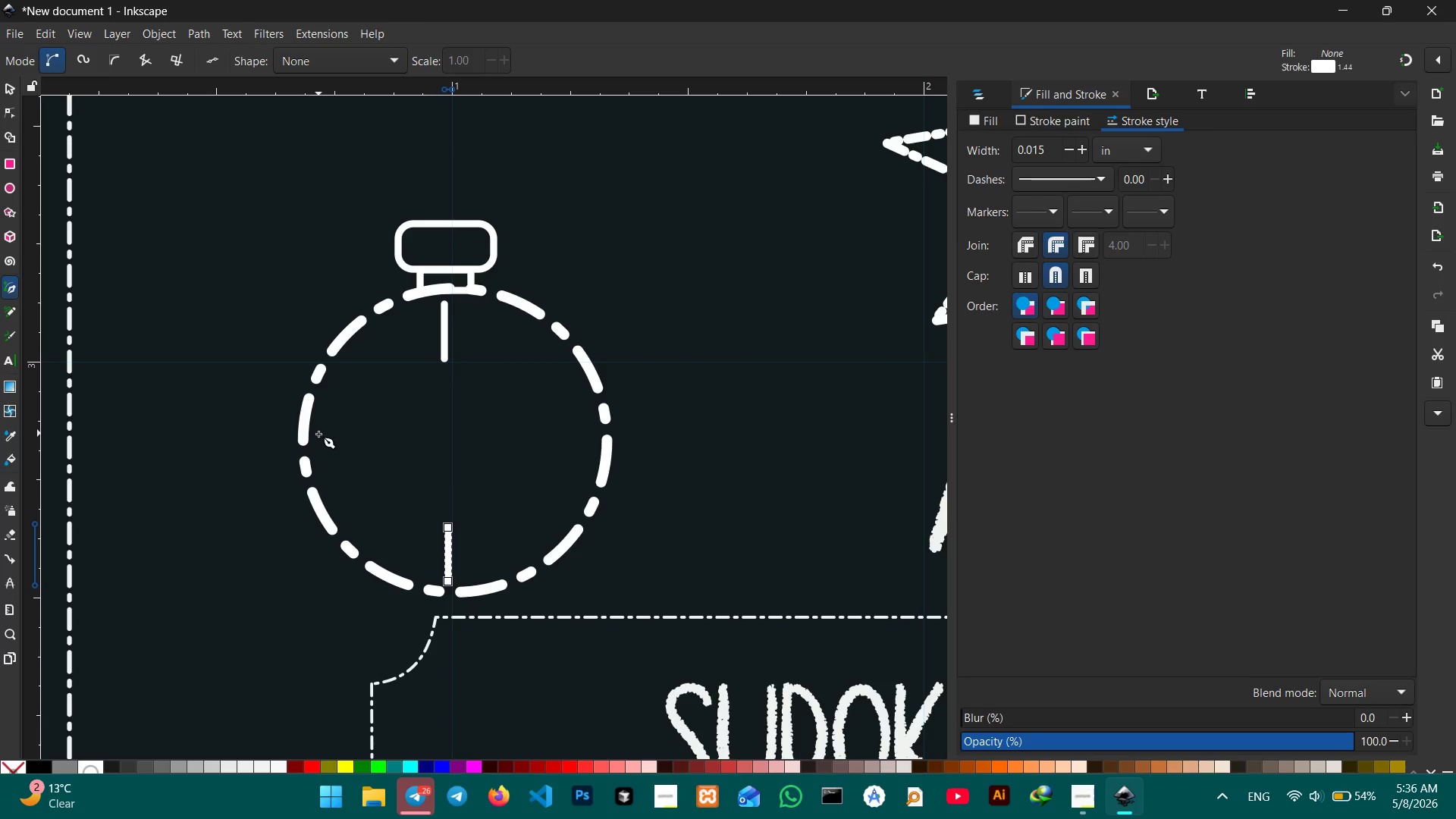 
left_click([320, 447])
 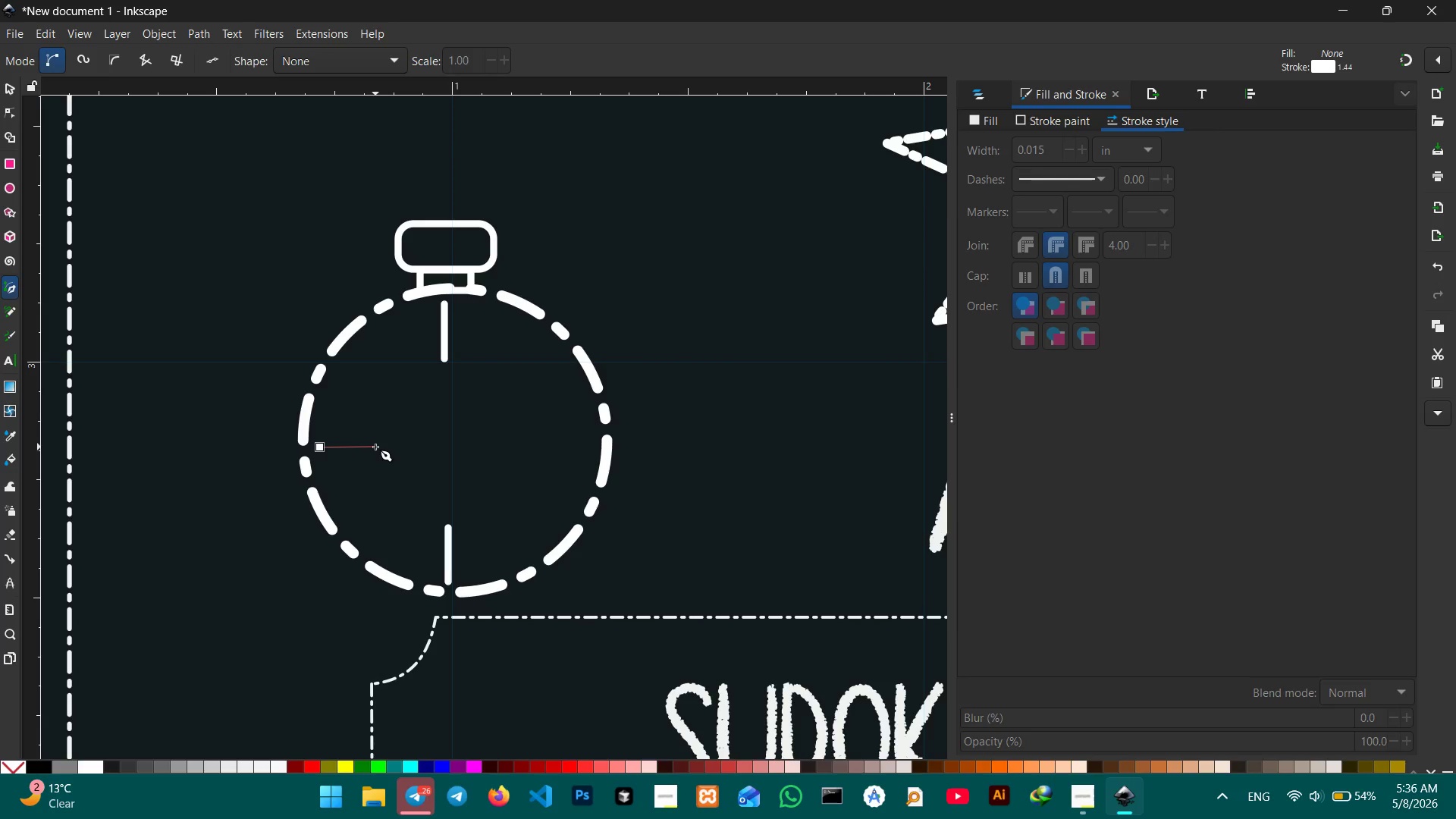 
left_click([375, 447])
 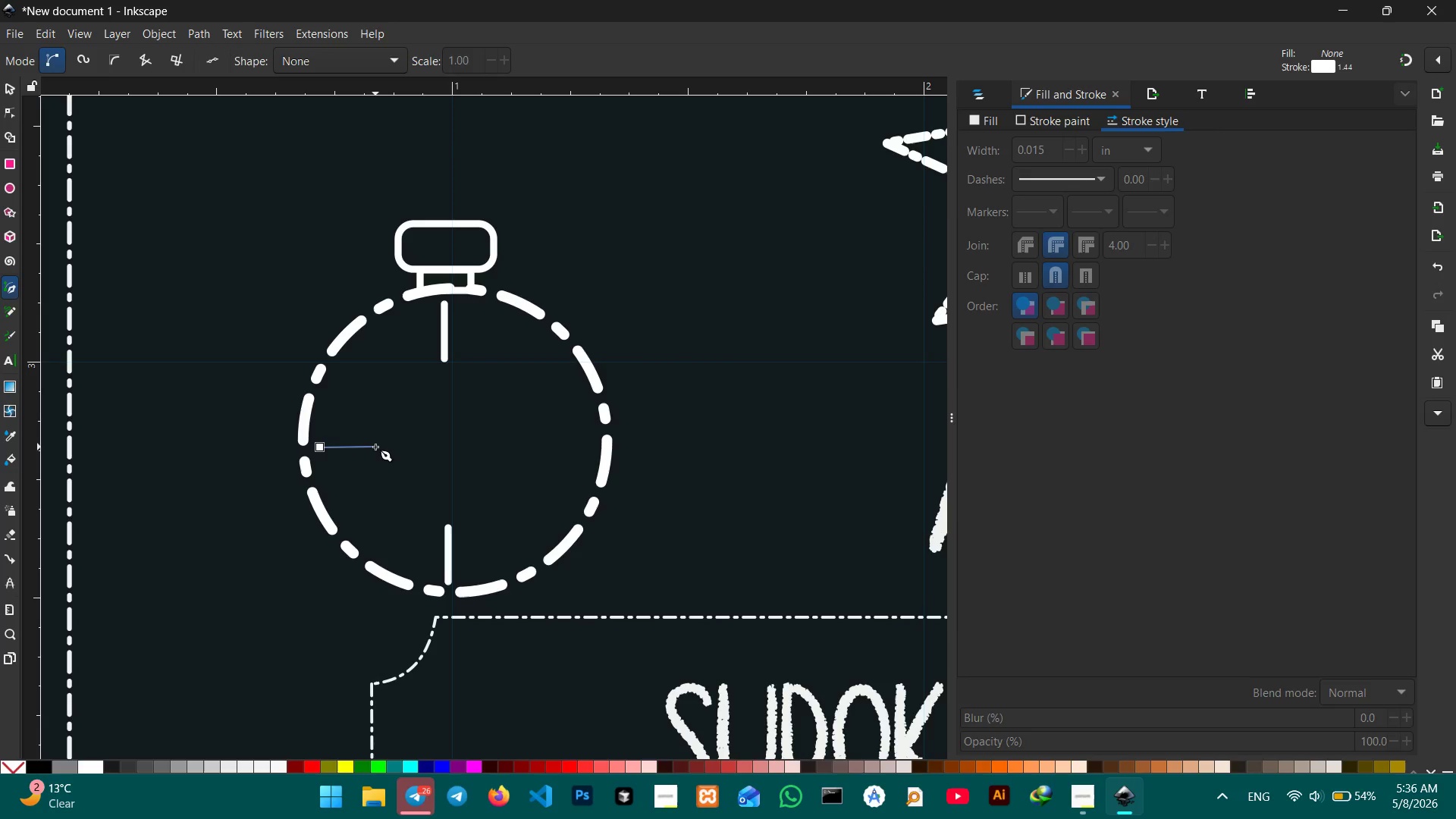 
key(Enter)
 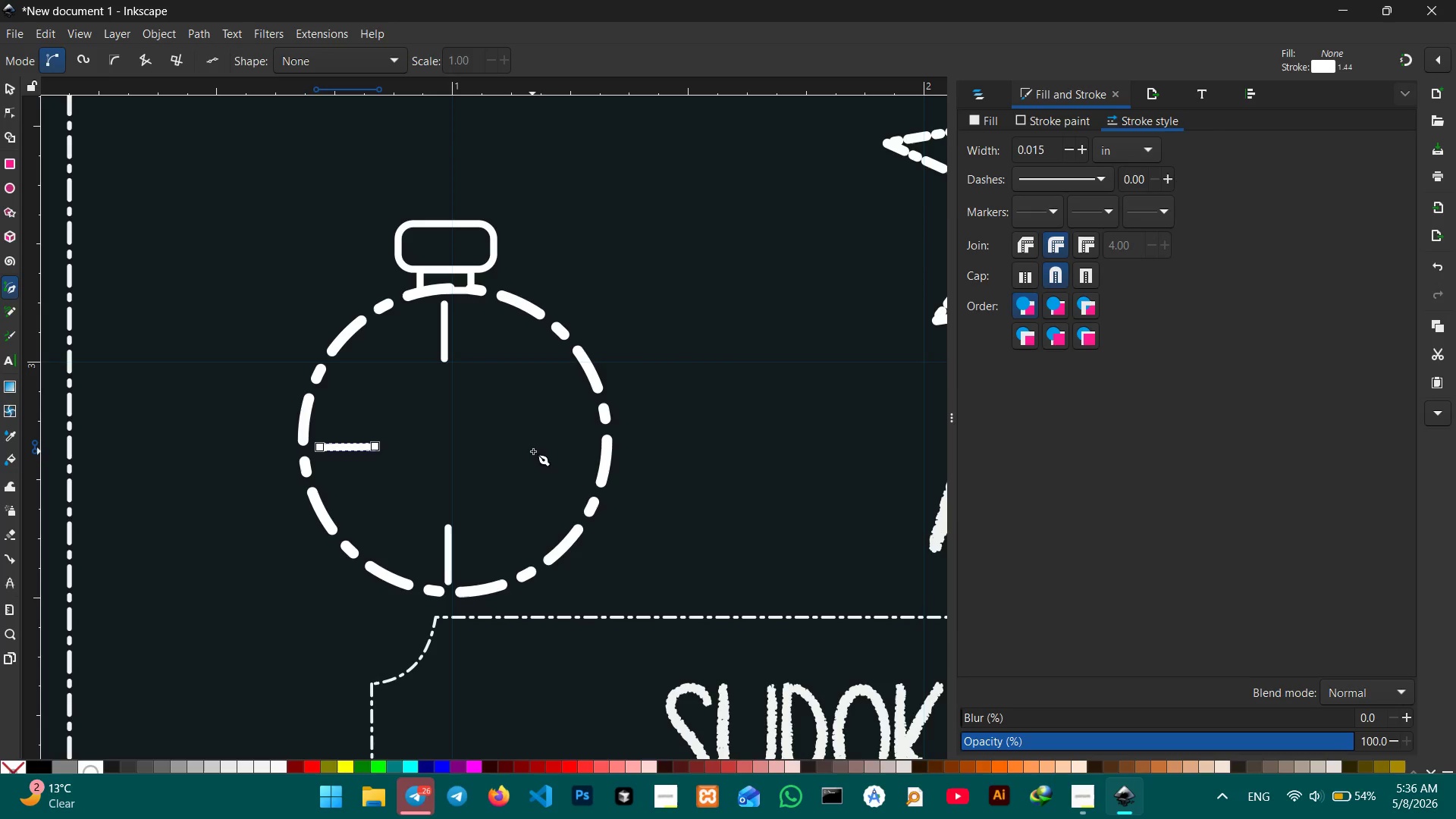 
left_click([541, 441])
 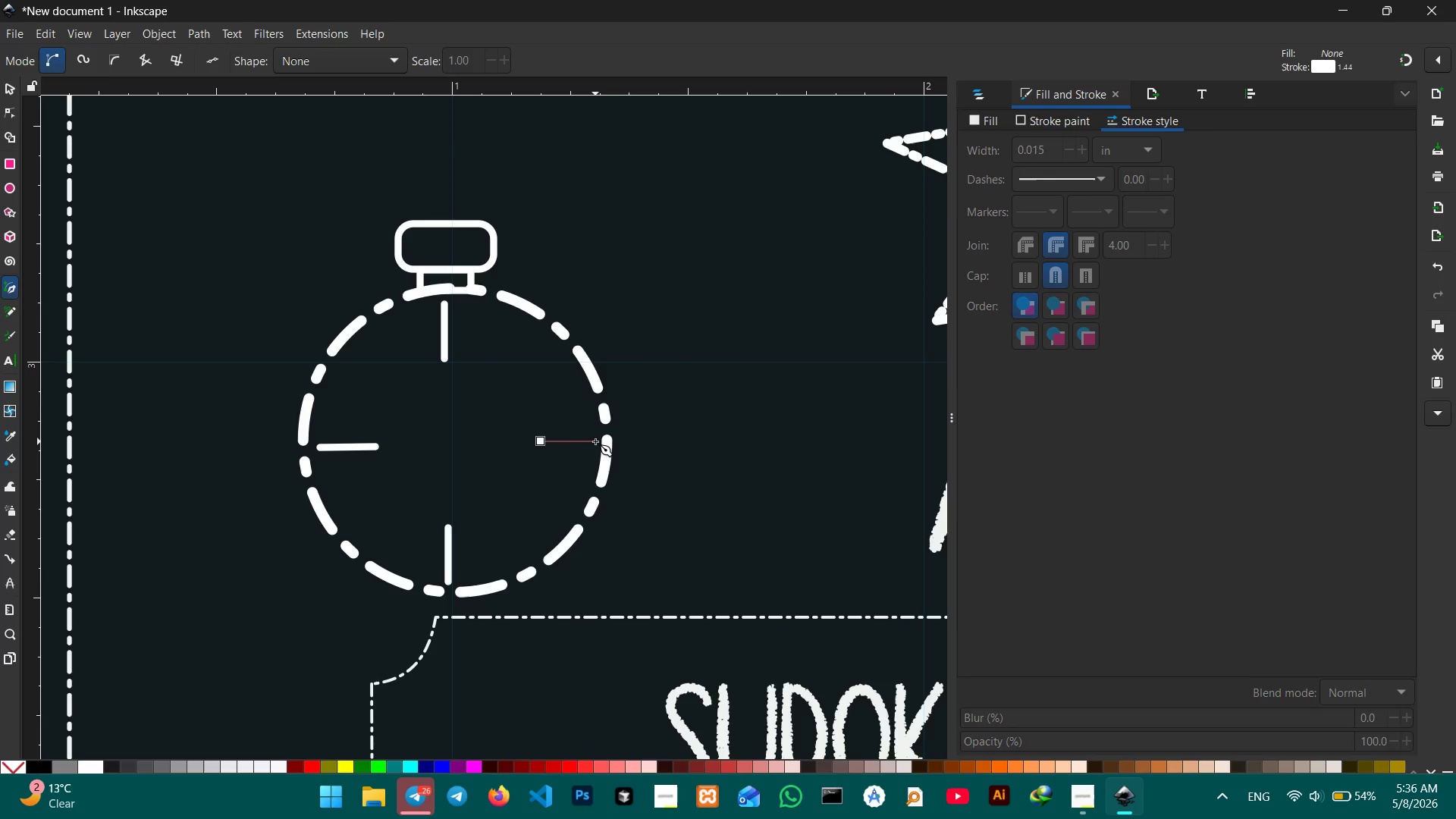 
left_click([594, 441])
 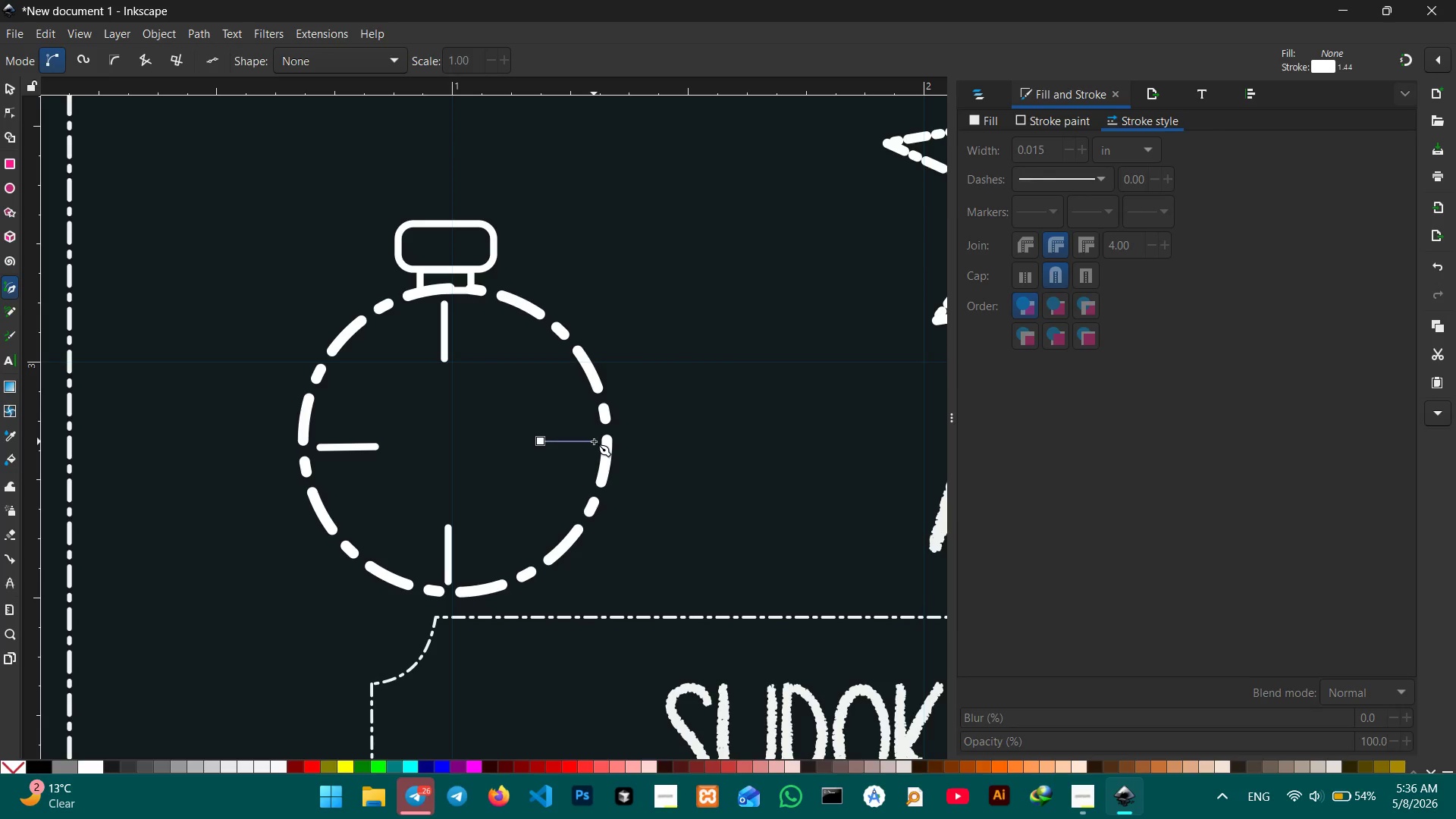 
key(Enter)
 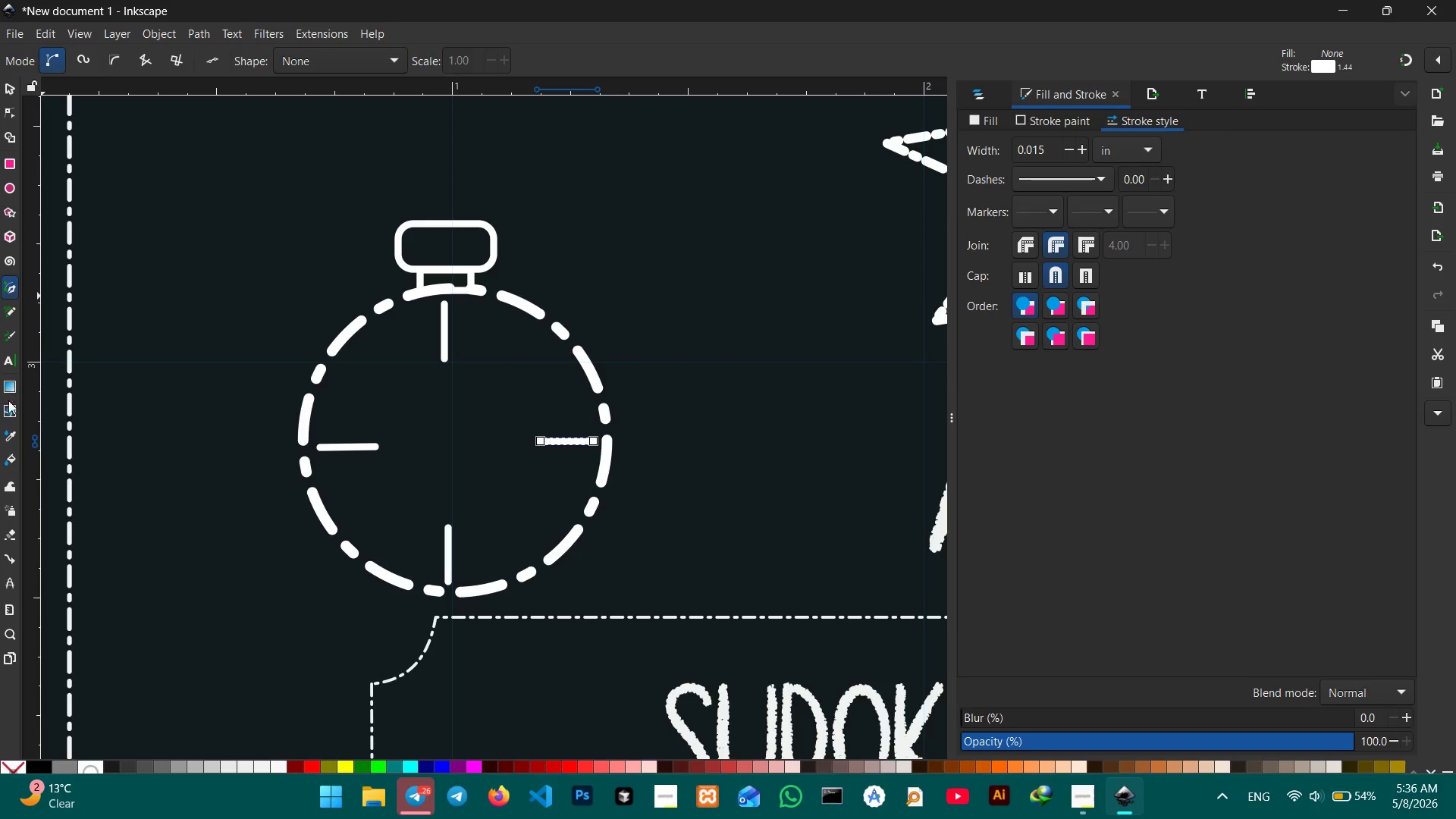 
left_click([8, 359])
 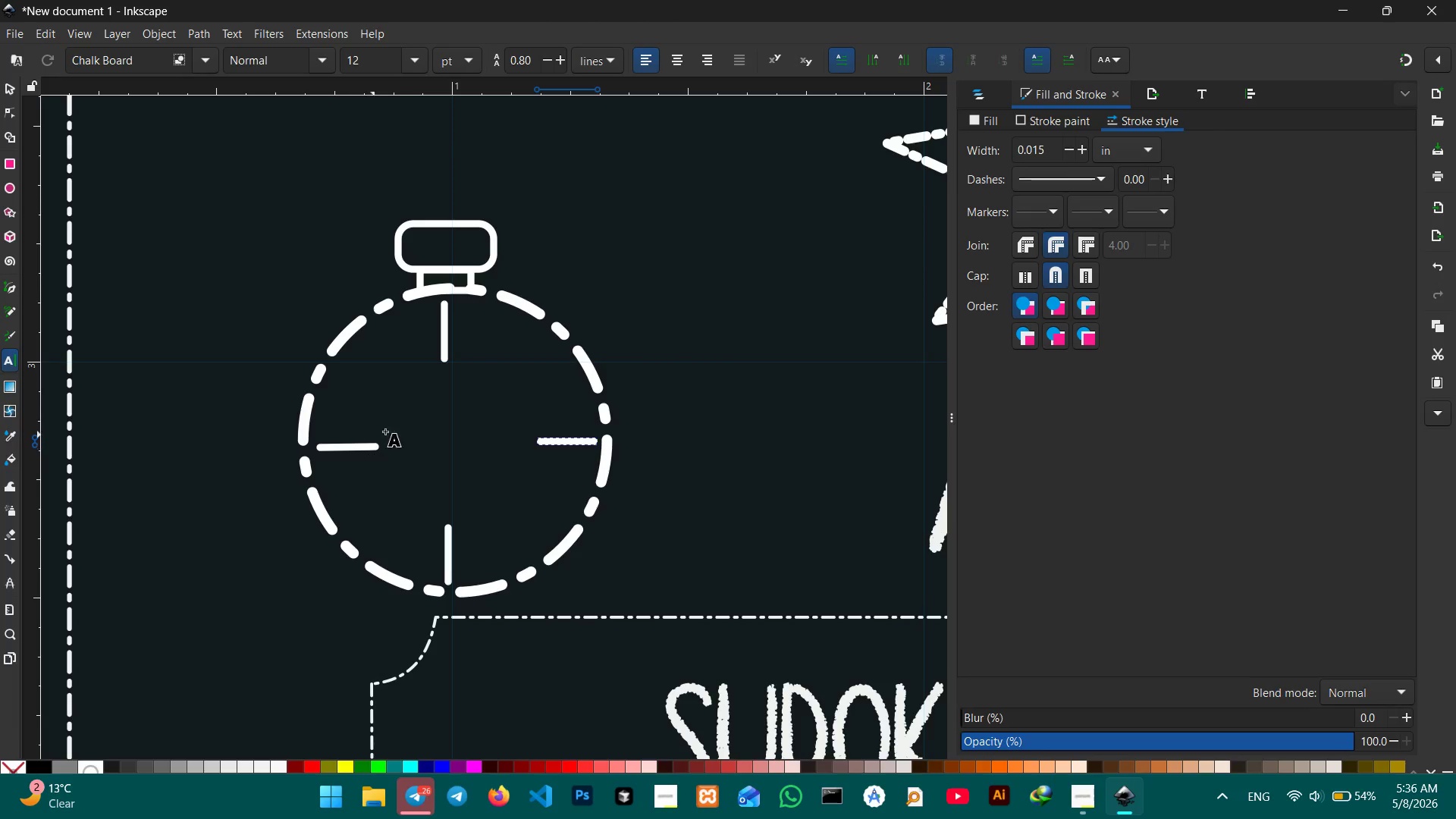 
left_click([403, 426])
 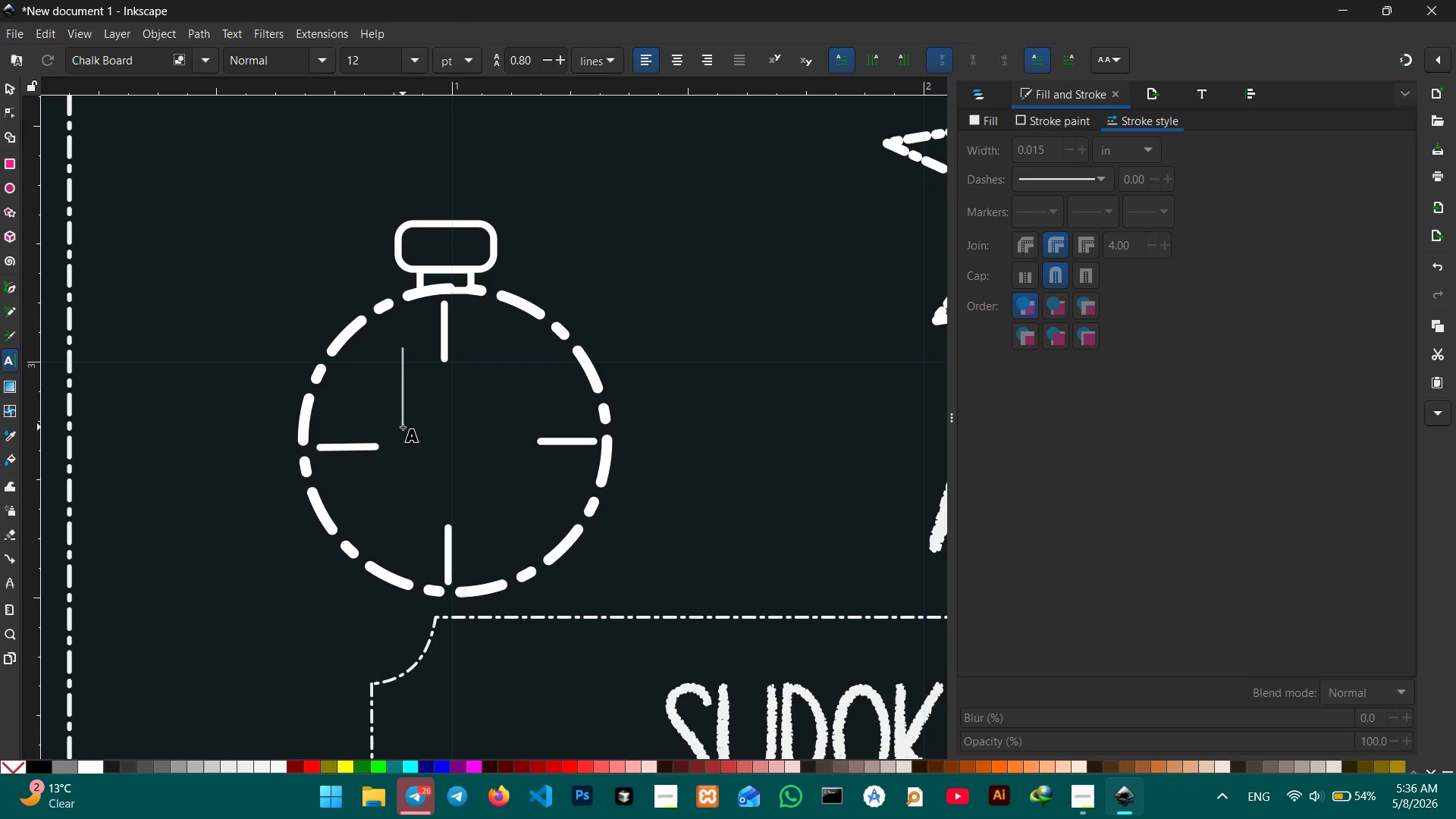 
type(15)
 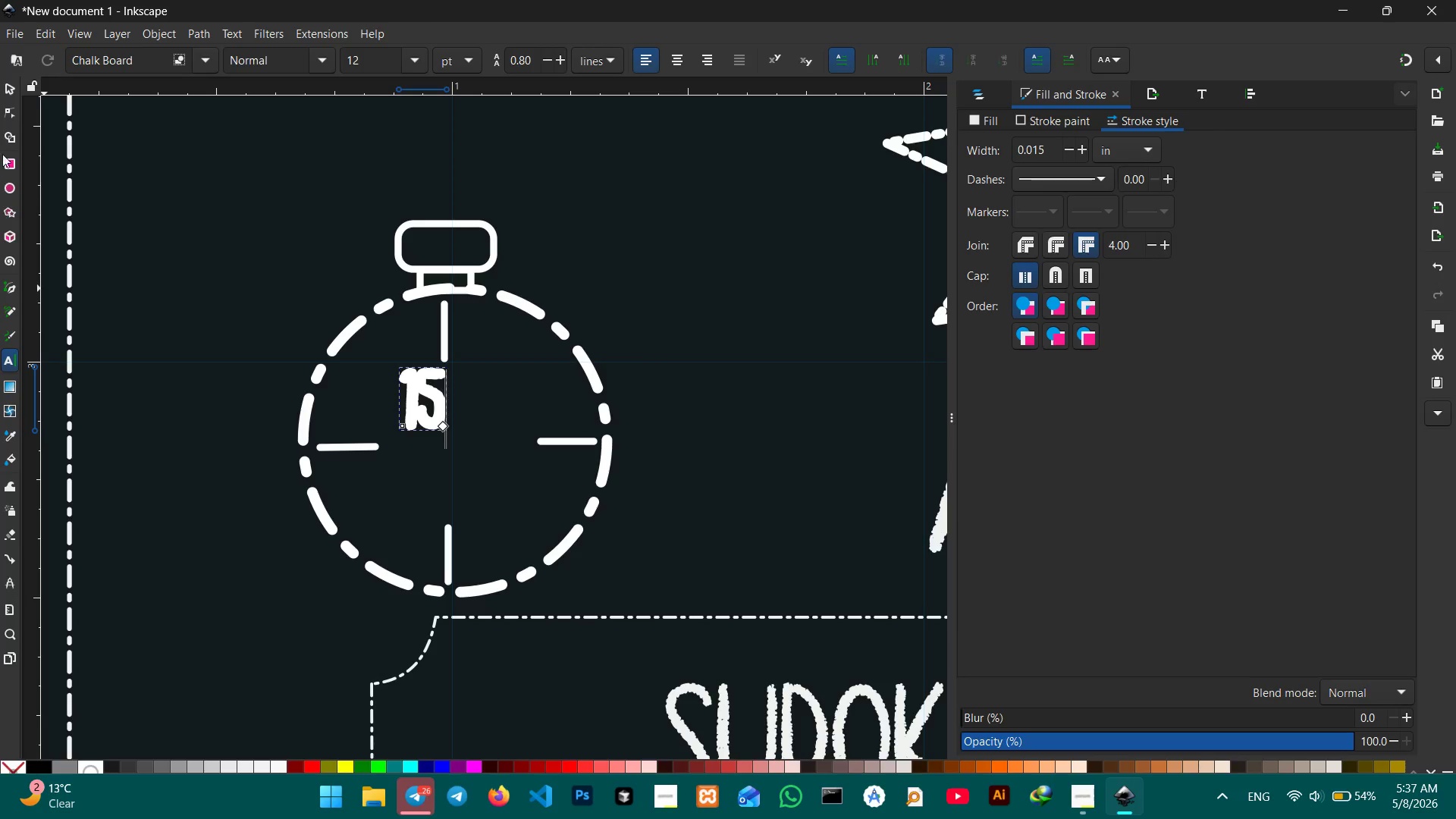 
left_click([11, 96])
 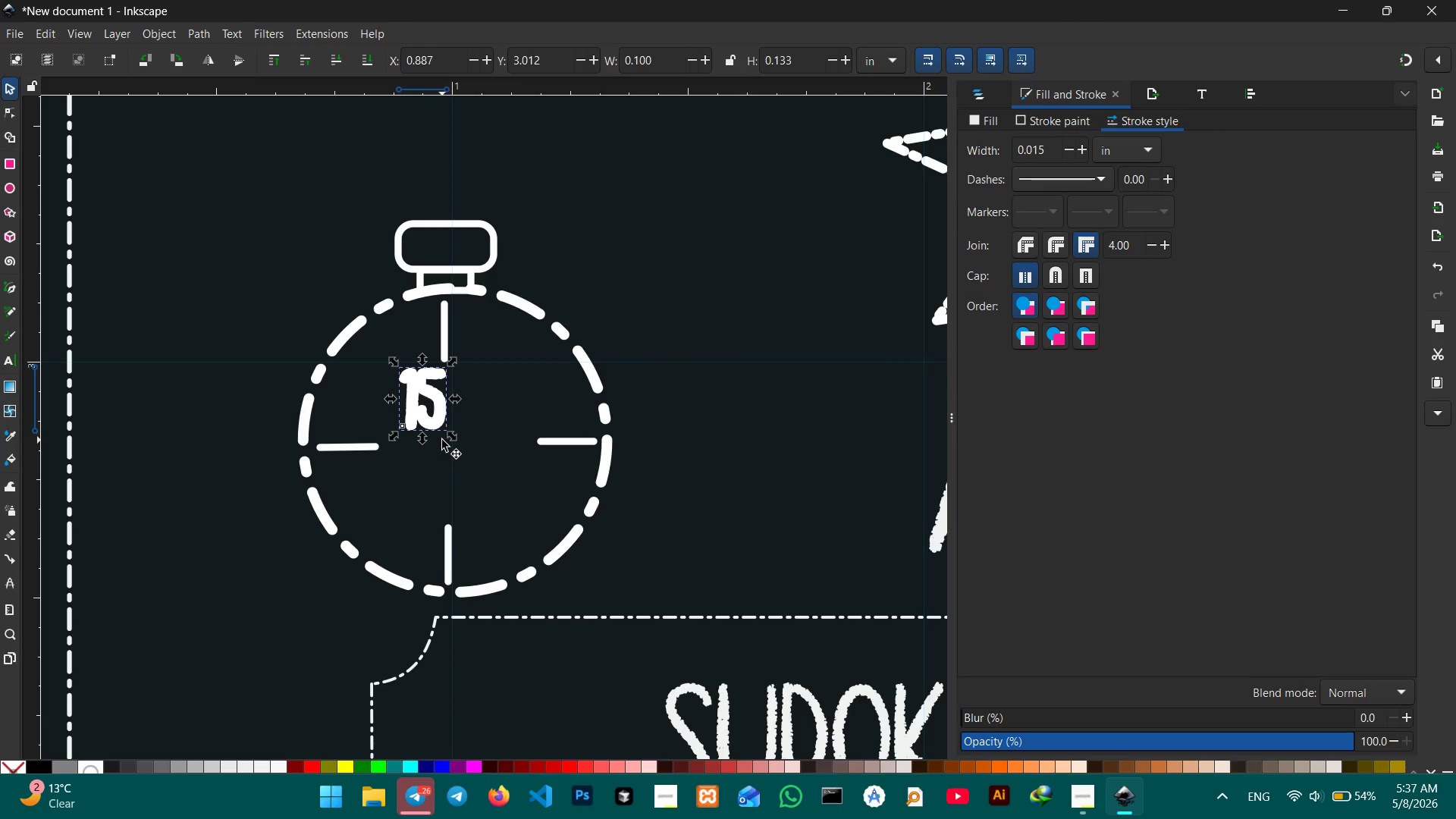 
hold_key(key=ControlLeft, duration=1.16)
left_click_drag(start_coordinate=[457, 439], to_coordinate=[526, 516])
 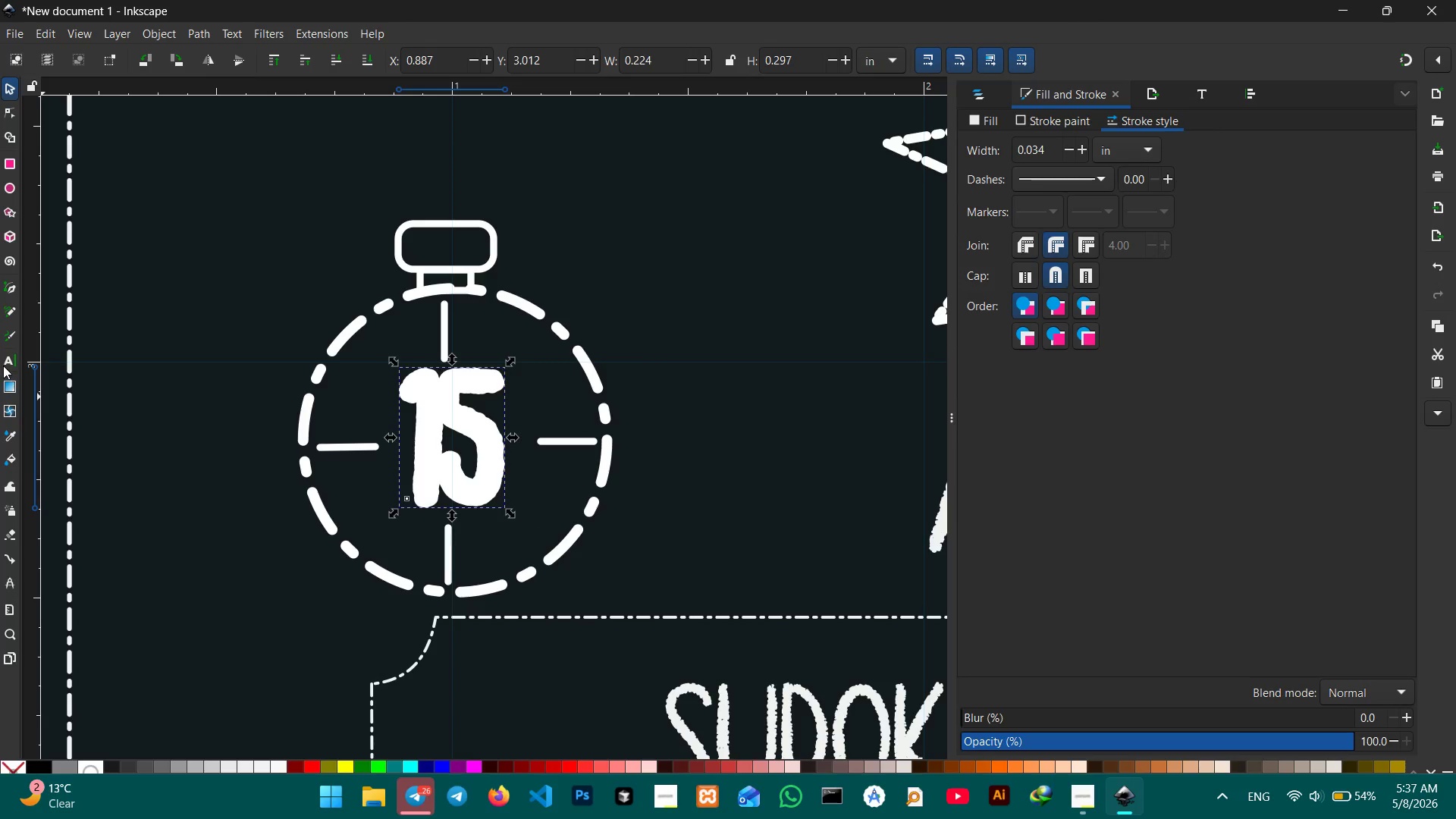 
left_click([6, 362])
 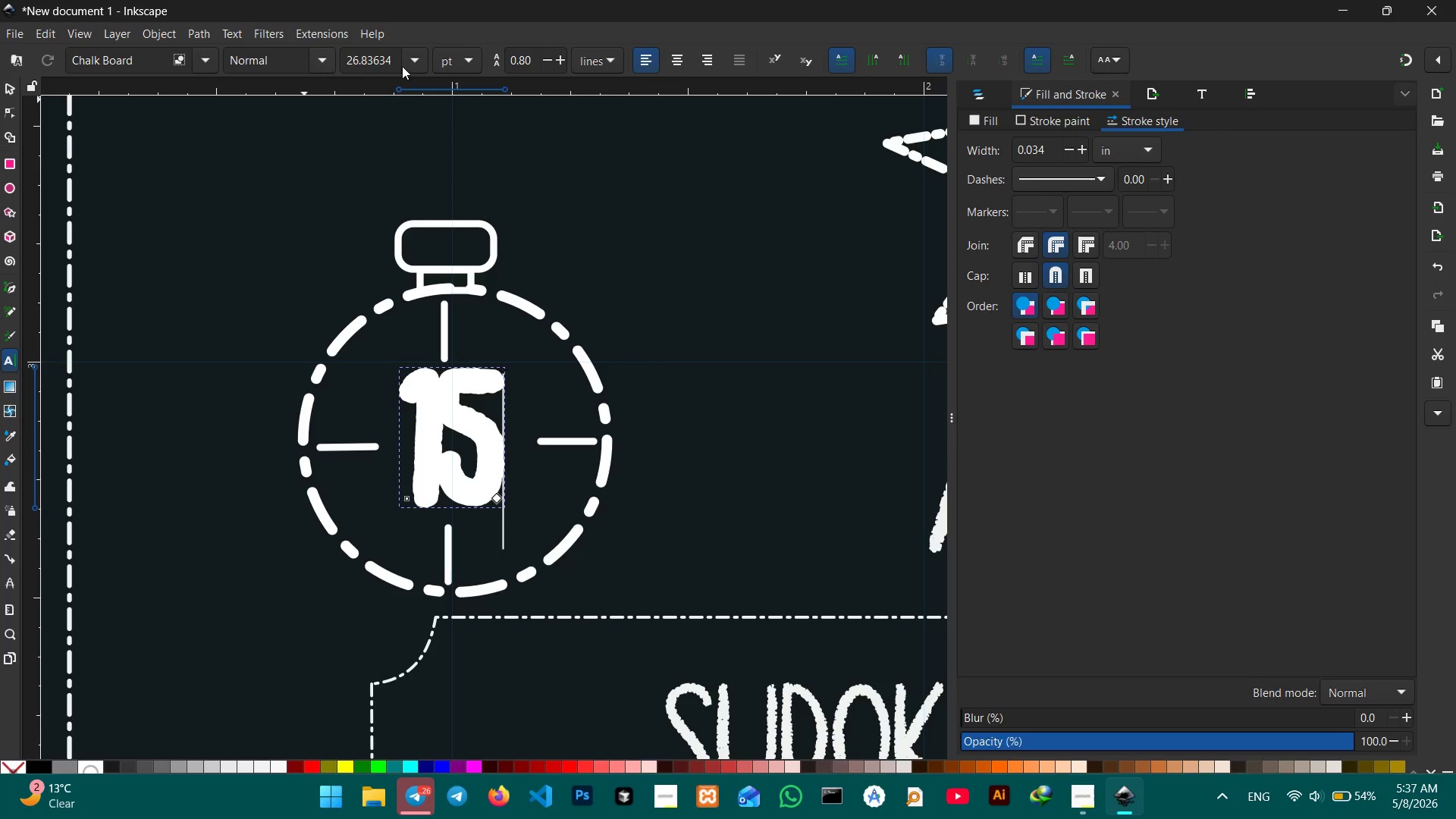 
left_click([408, 61])
 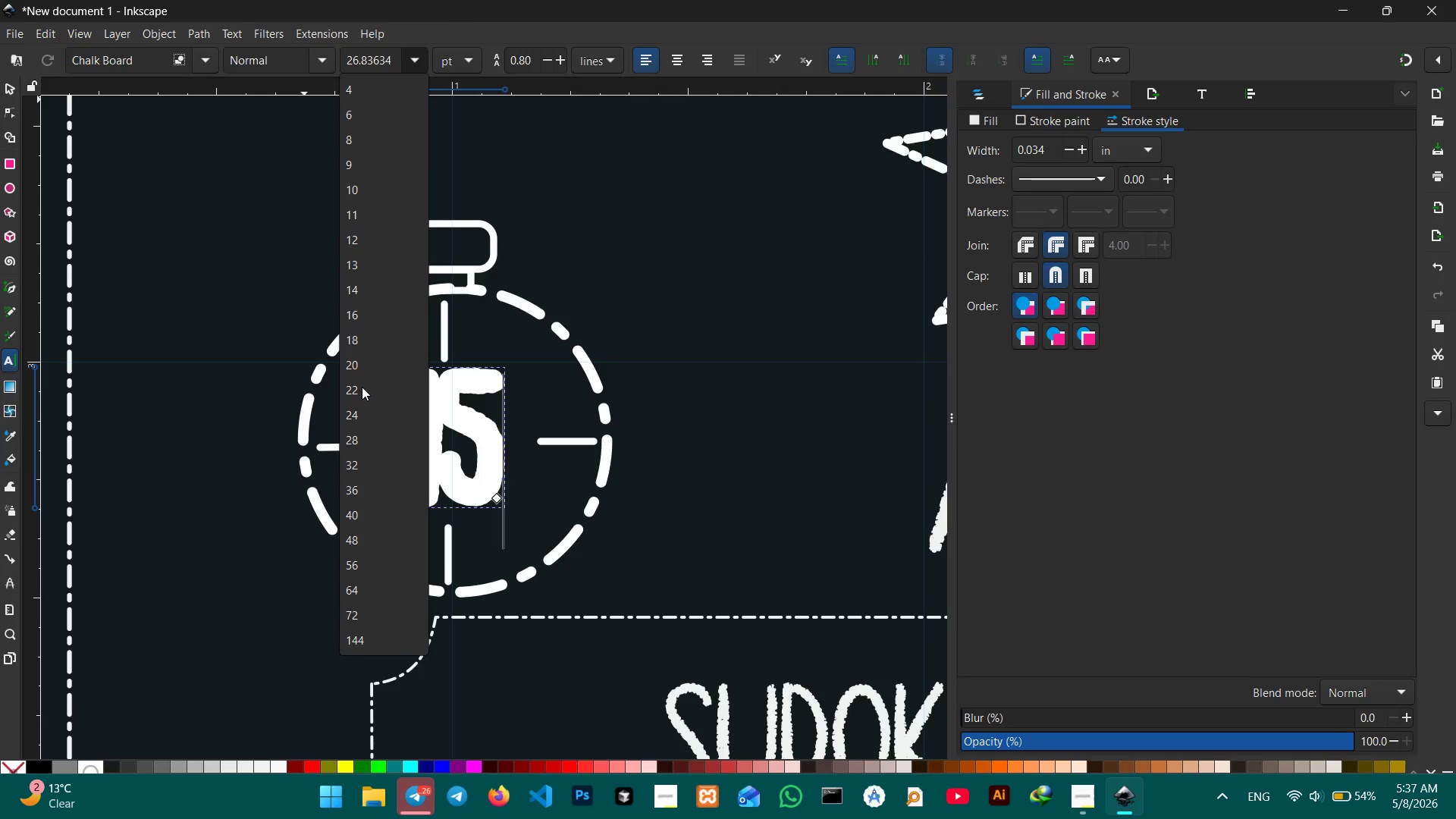 
left_click([361, 390])
 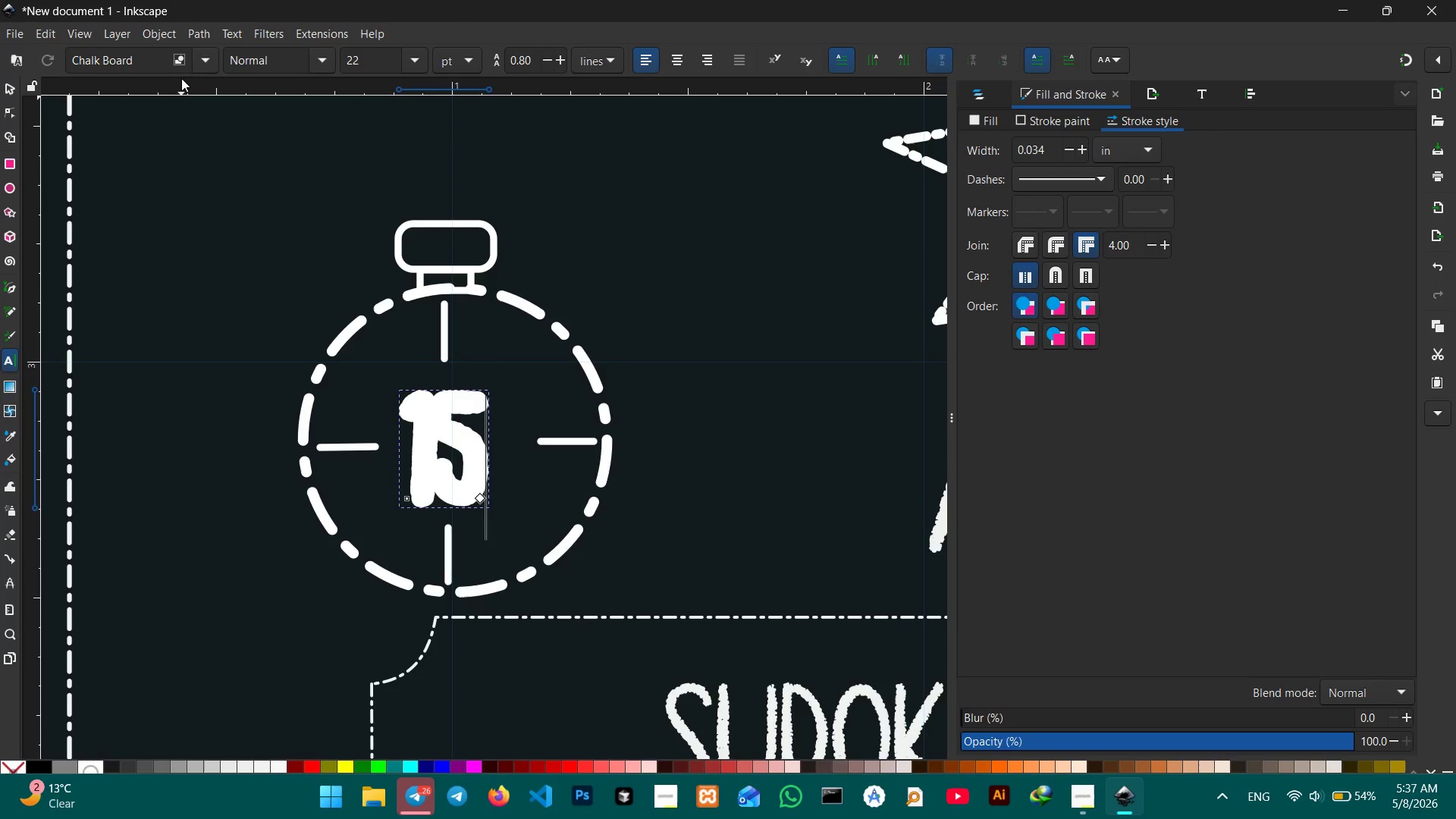 
left_click([134, 49])
 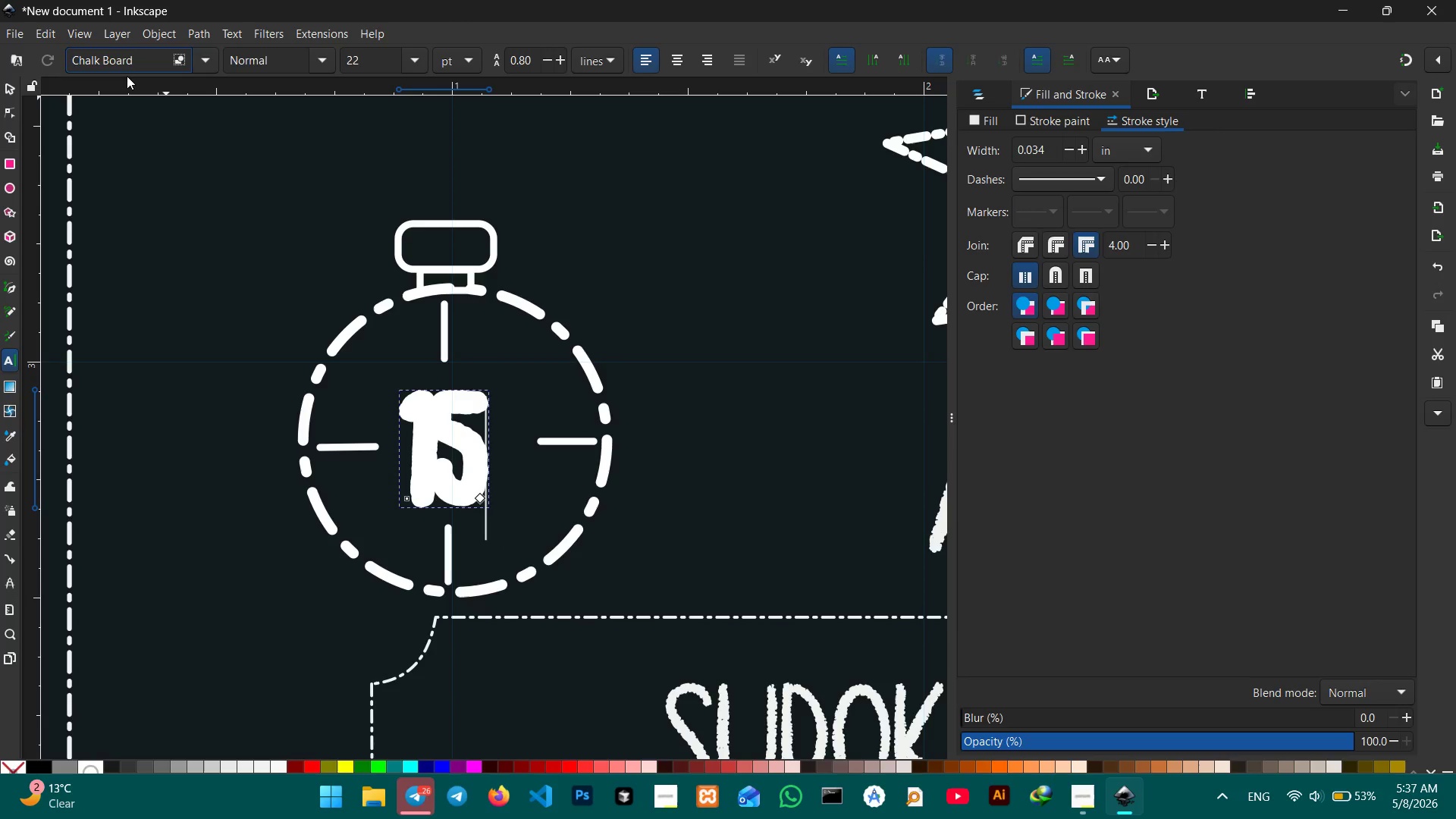 
key(Backspace)
 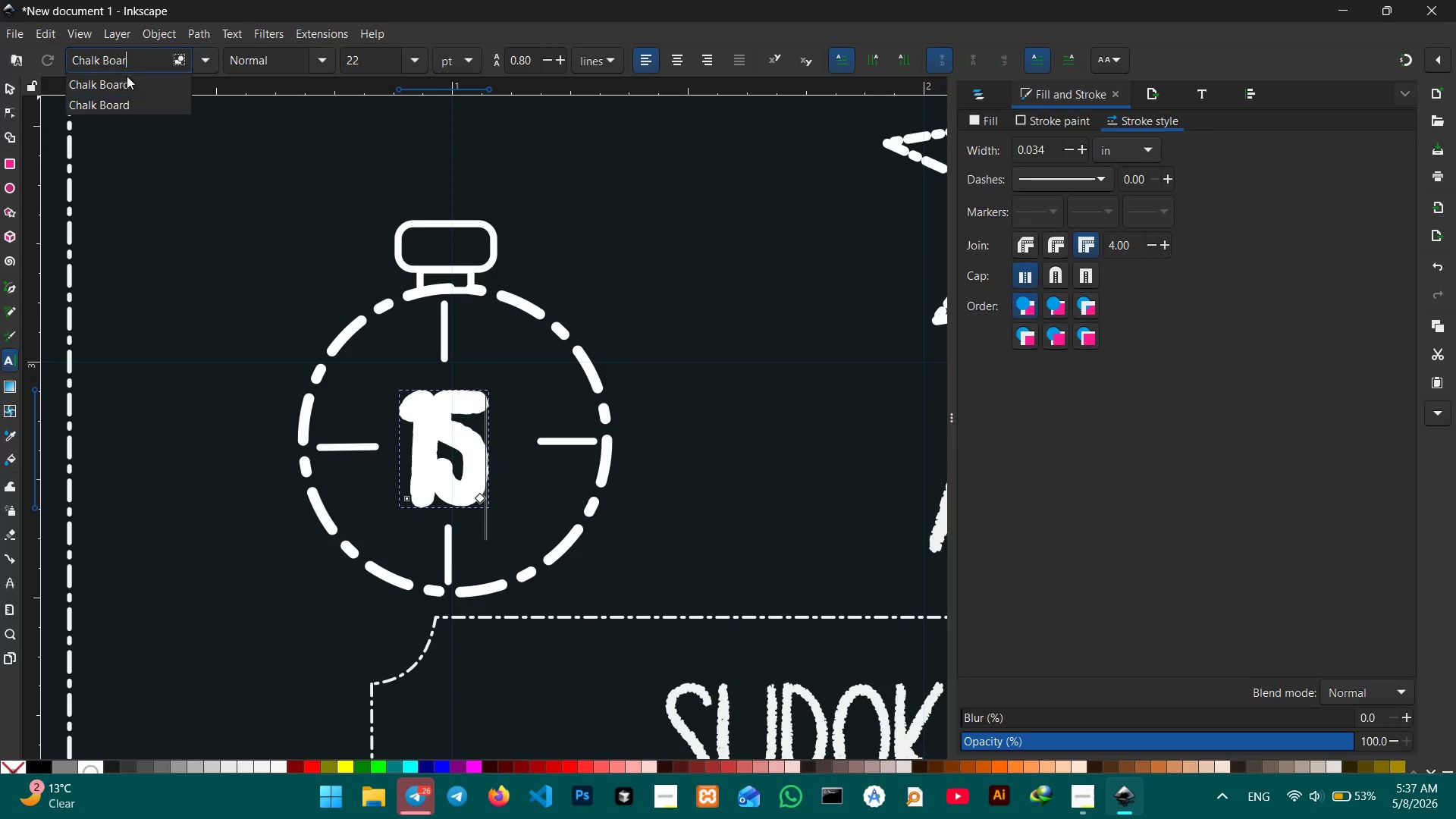 
key(Backspace)
 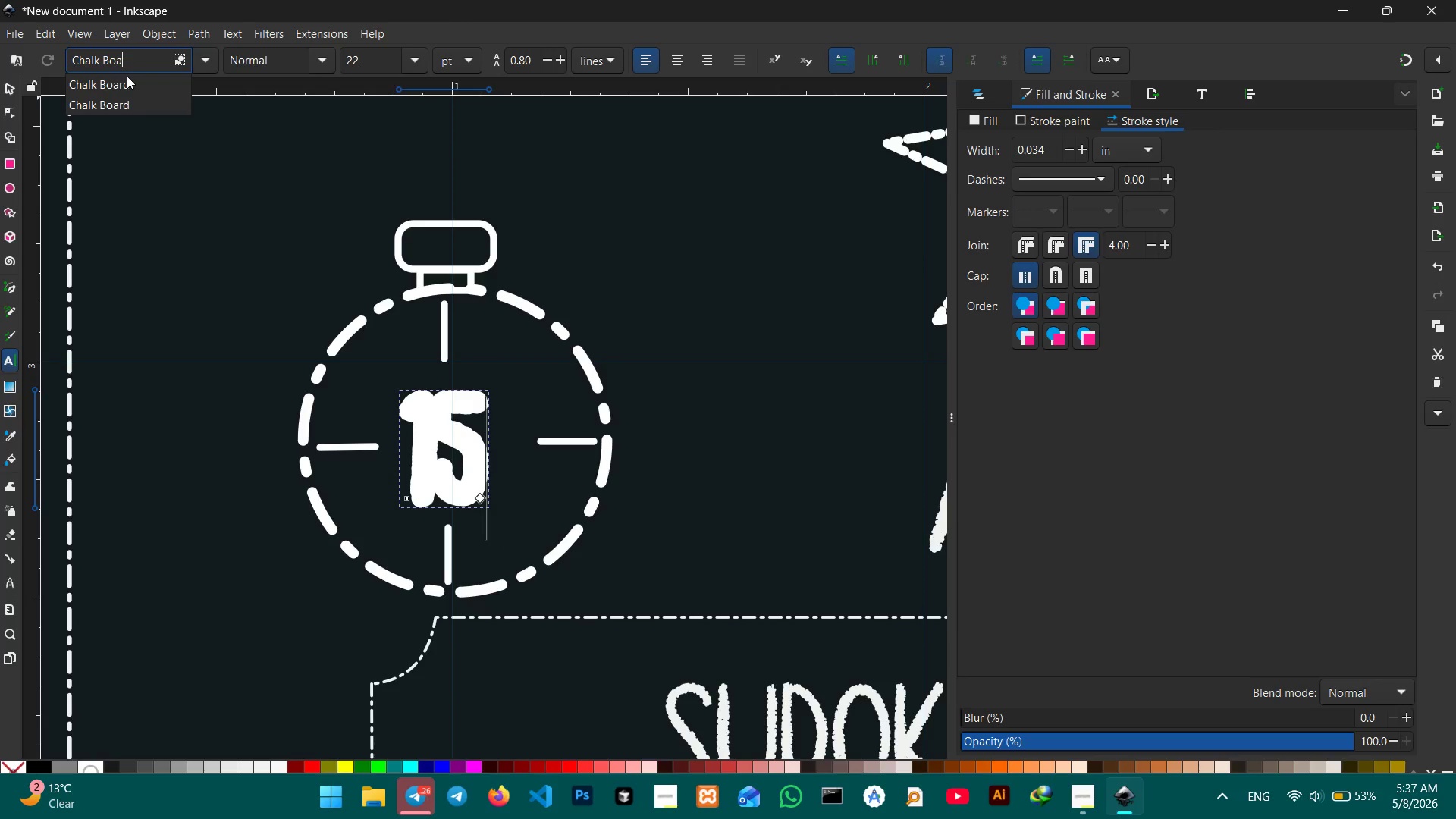 
key(Backspace)
 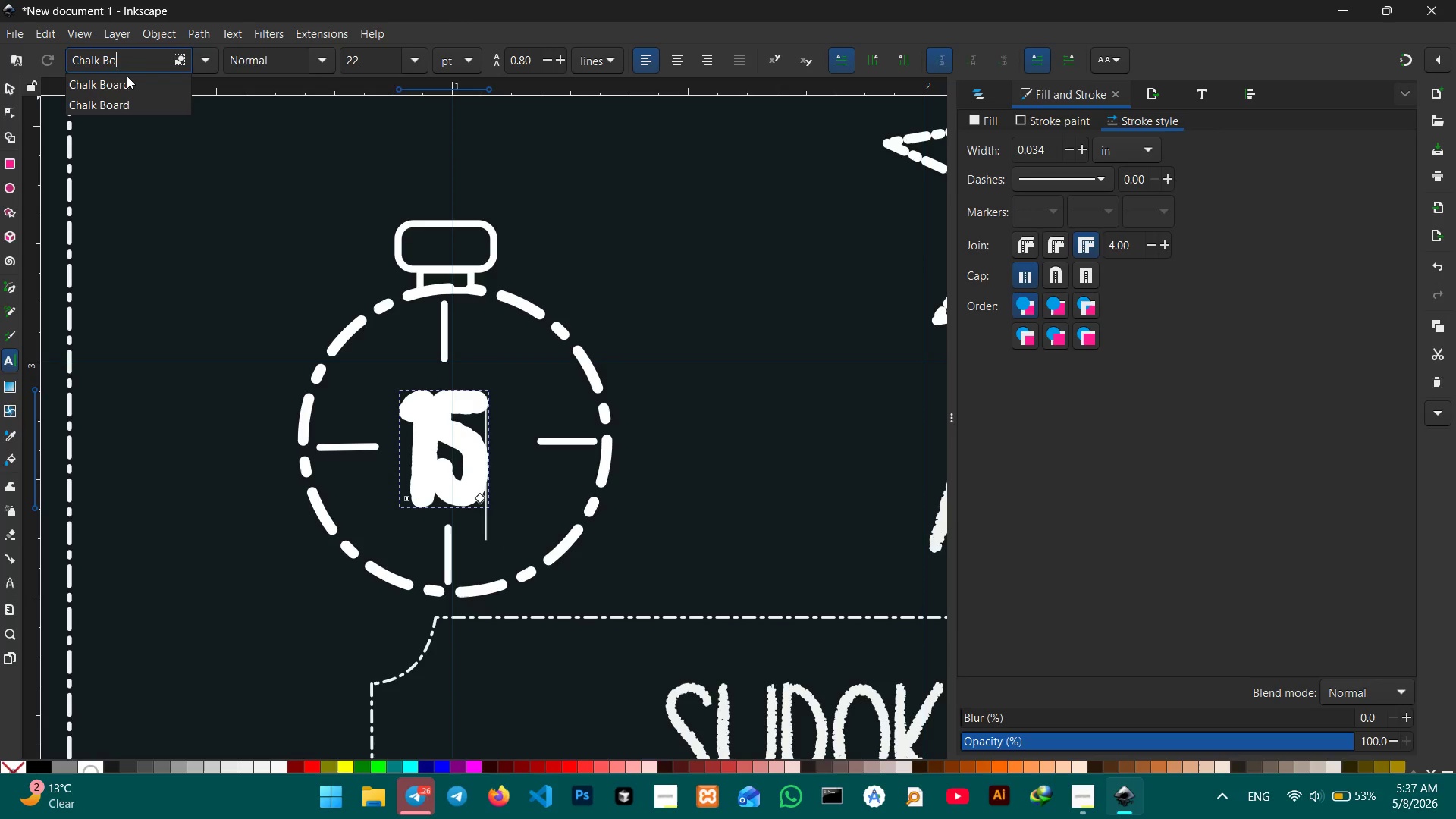 
key(Backspace)
 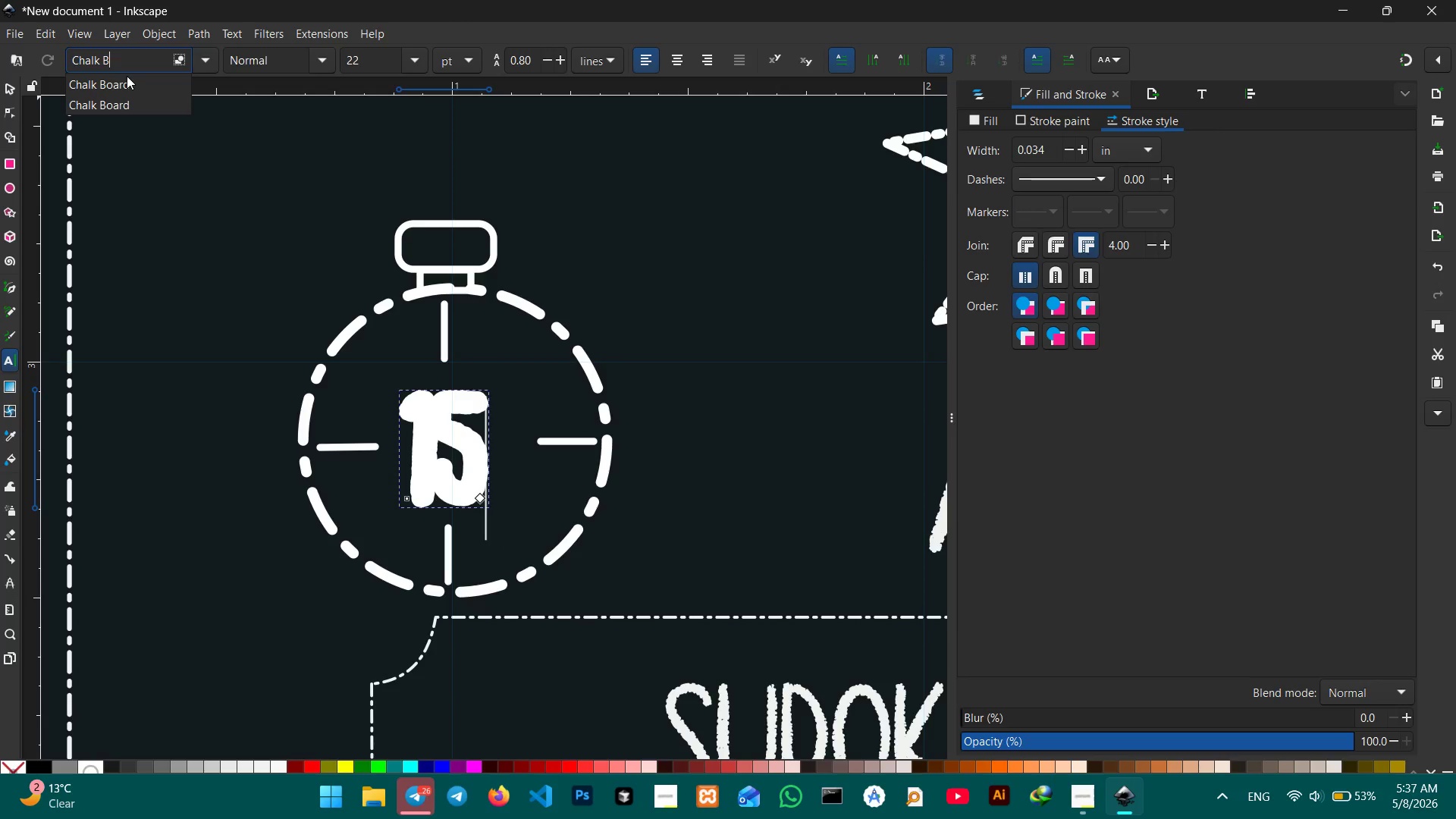 
key(Backspace)
 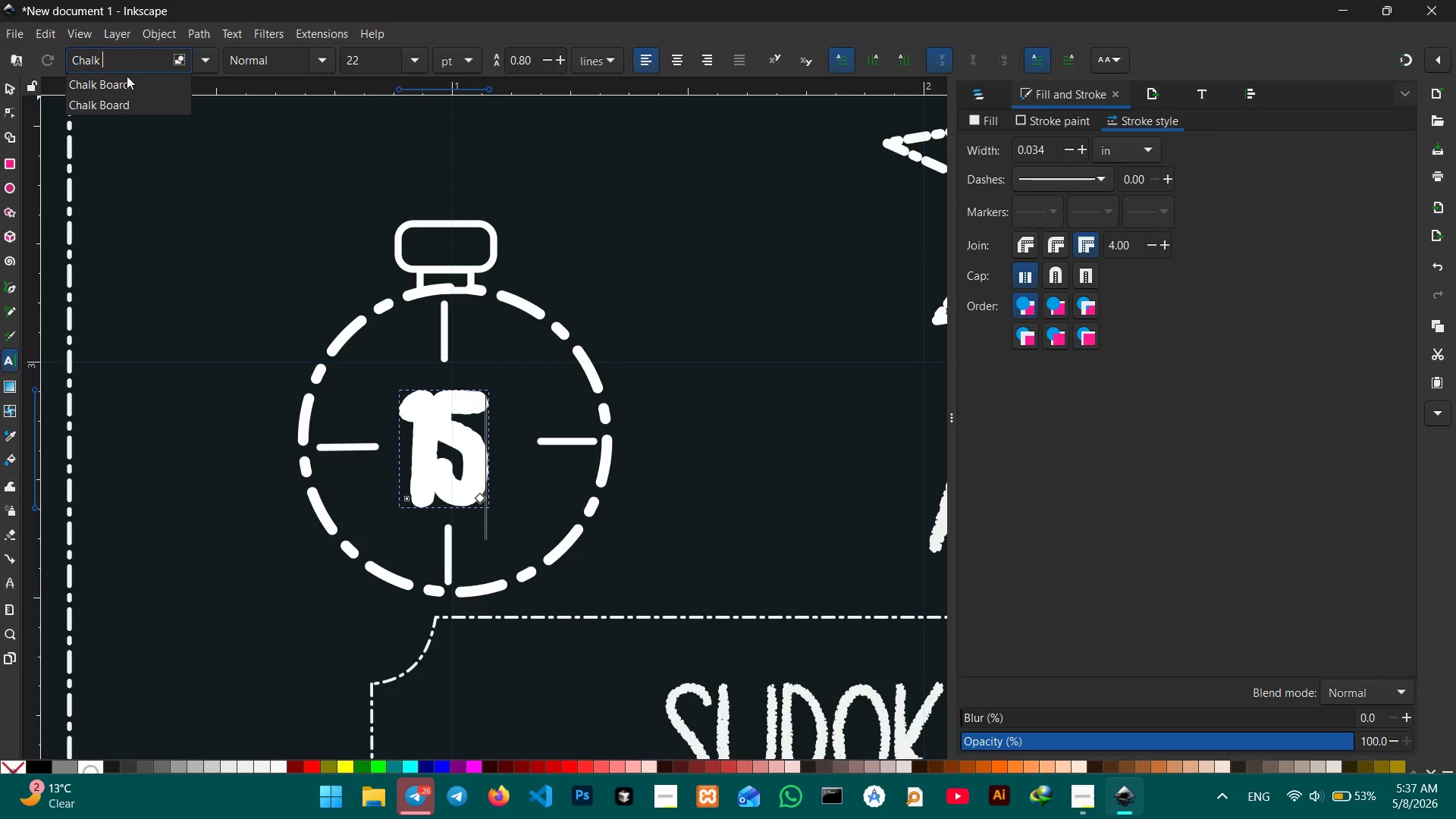 
key(Backspace)
 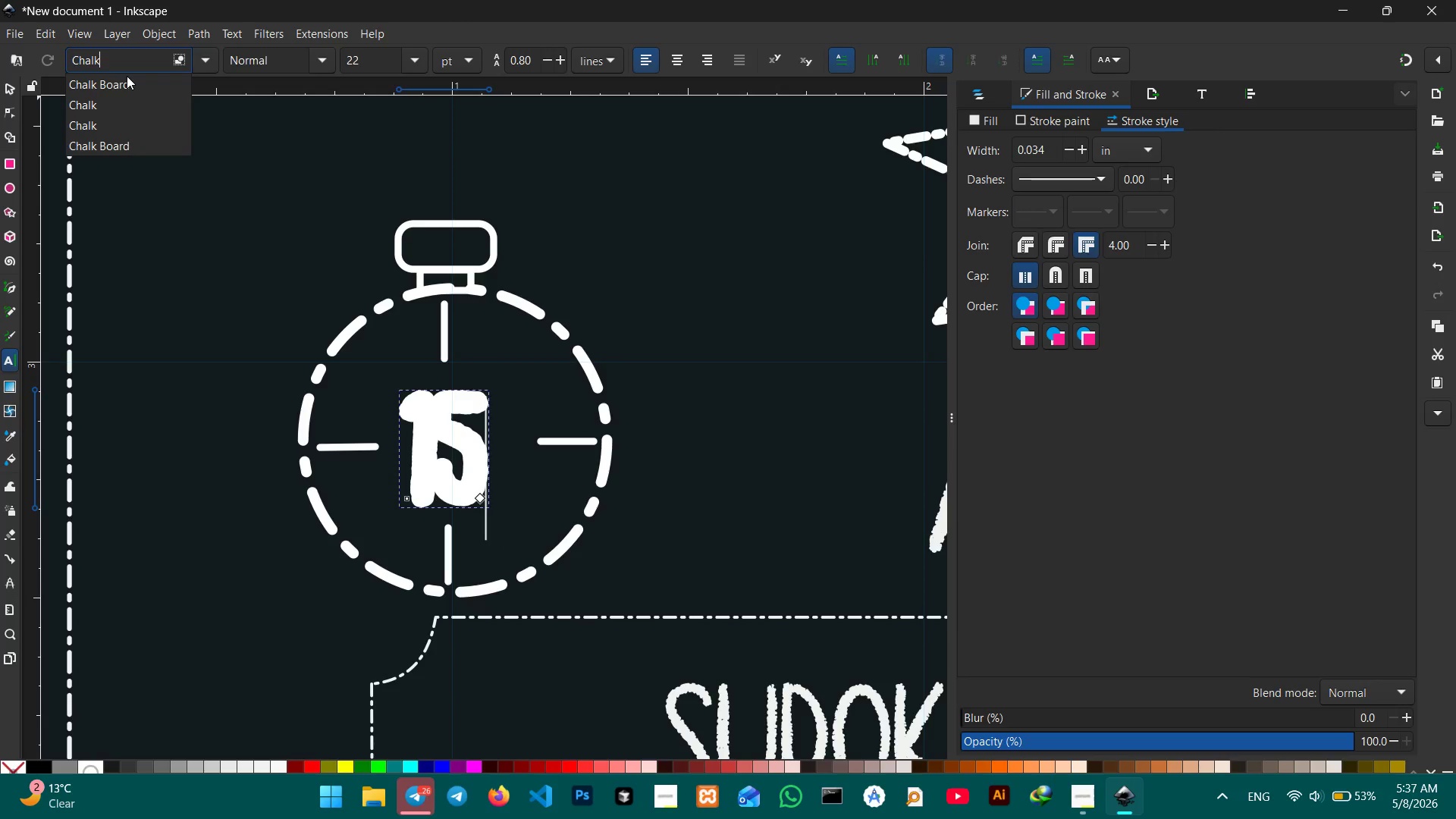 
key(Enter)
 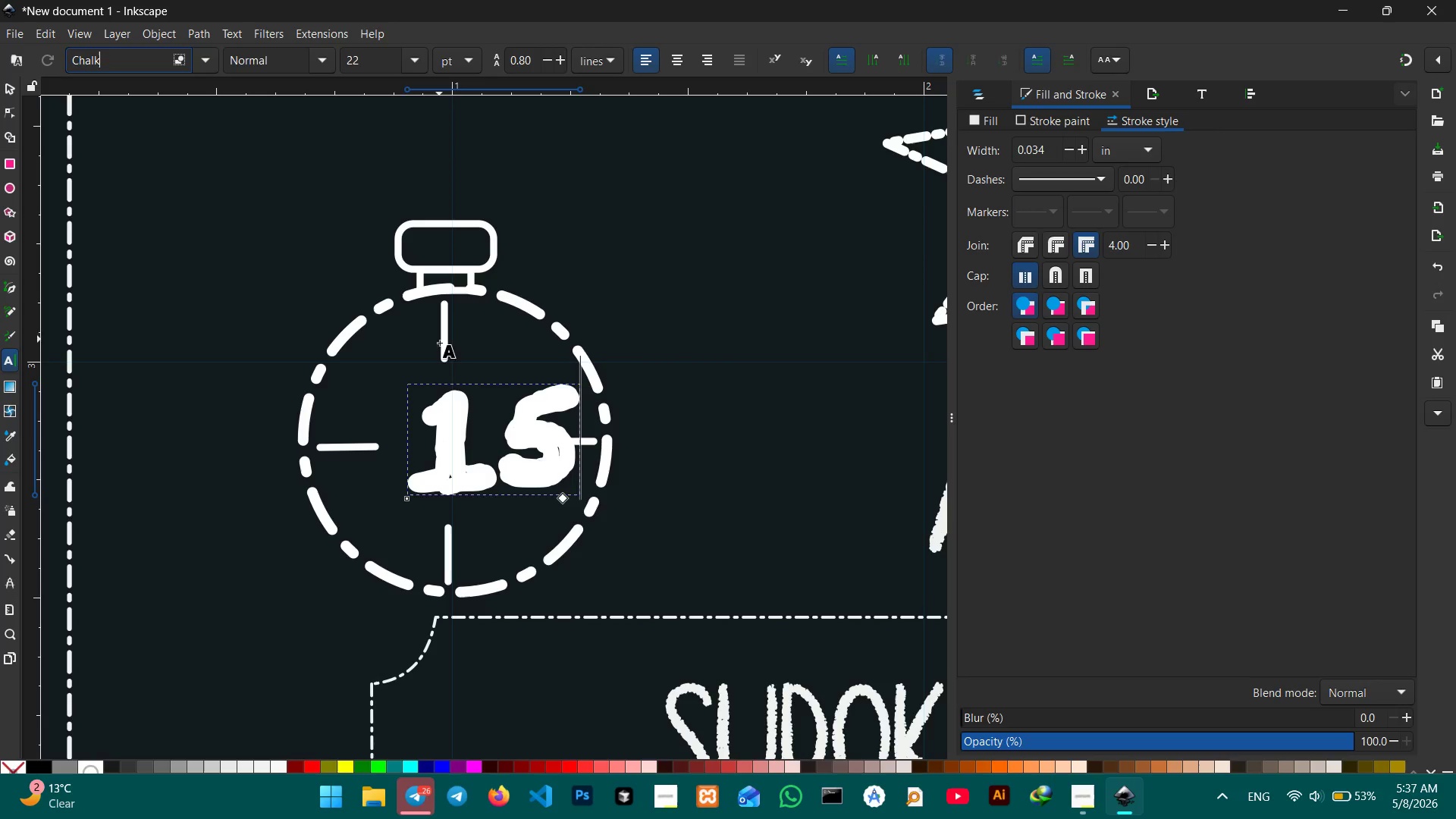 
left_click_drag(start_coordinate=[456, 423], to_coordinate=[435, 424])
 